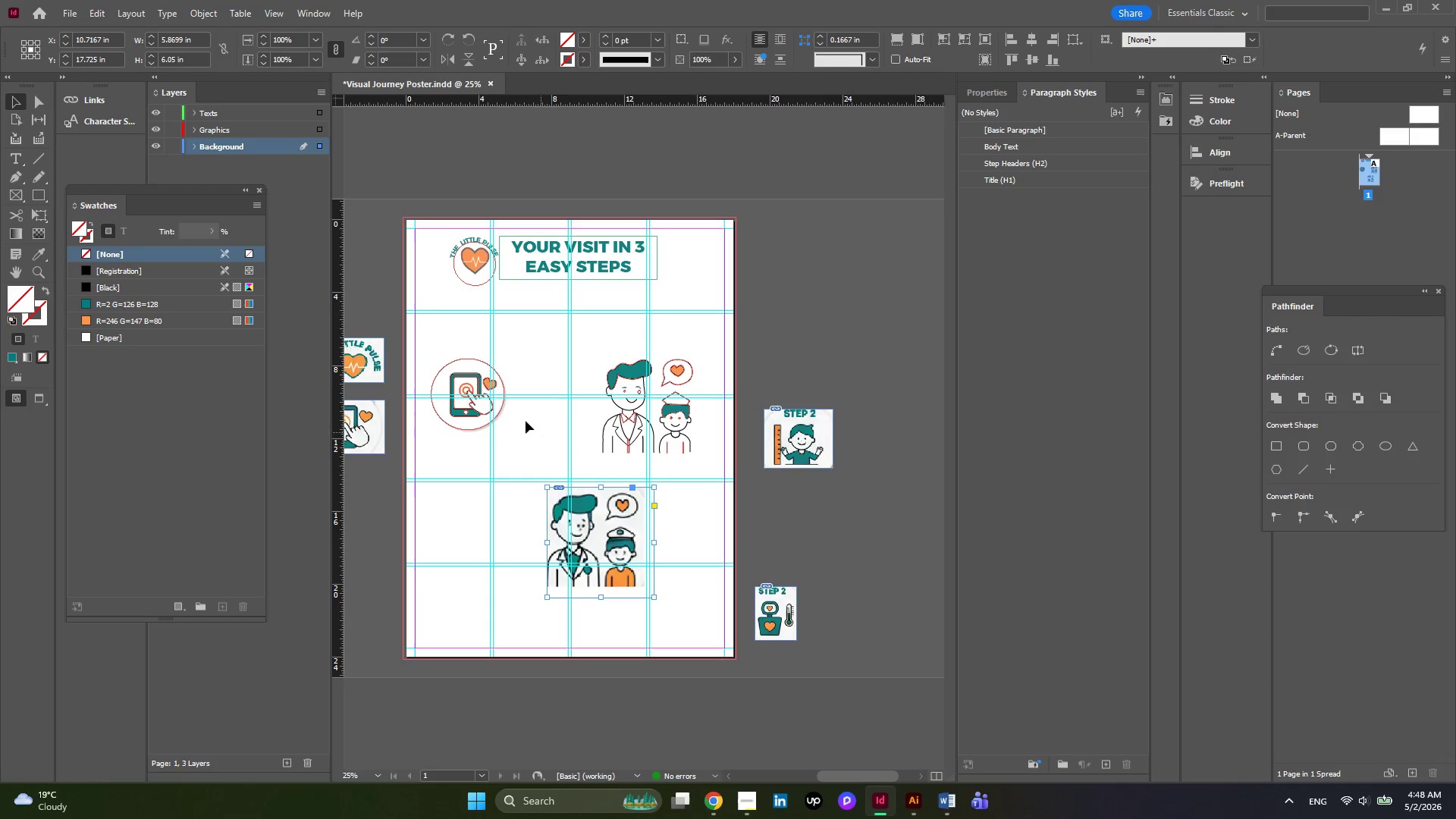 
left_click([497, 404])
 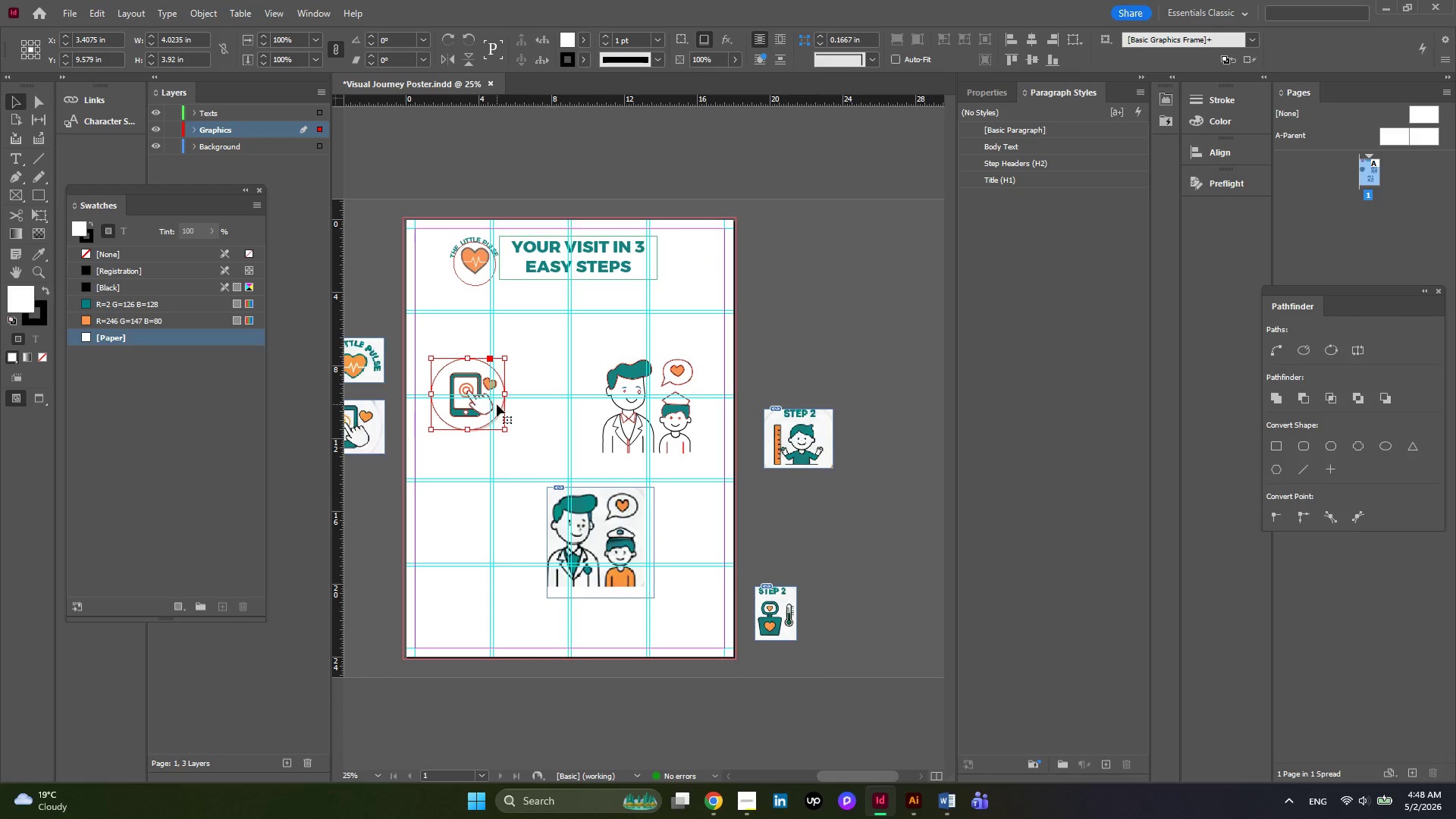 
hold_key(key=AltLeft, duration=2.48)
left_click_drag(start_coordinate=[497, 404], to_coordinate=[575, 352])
 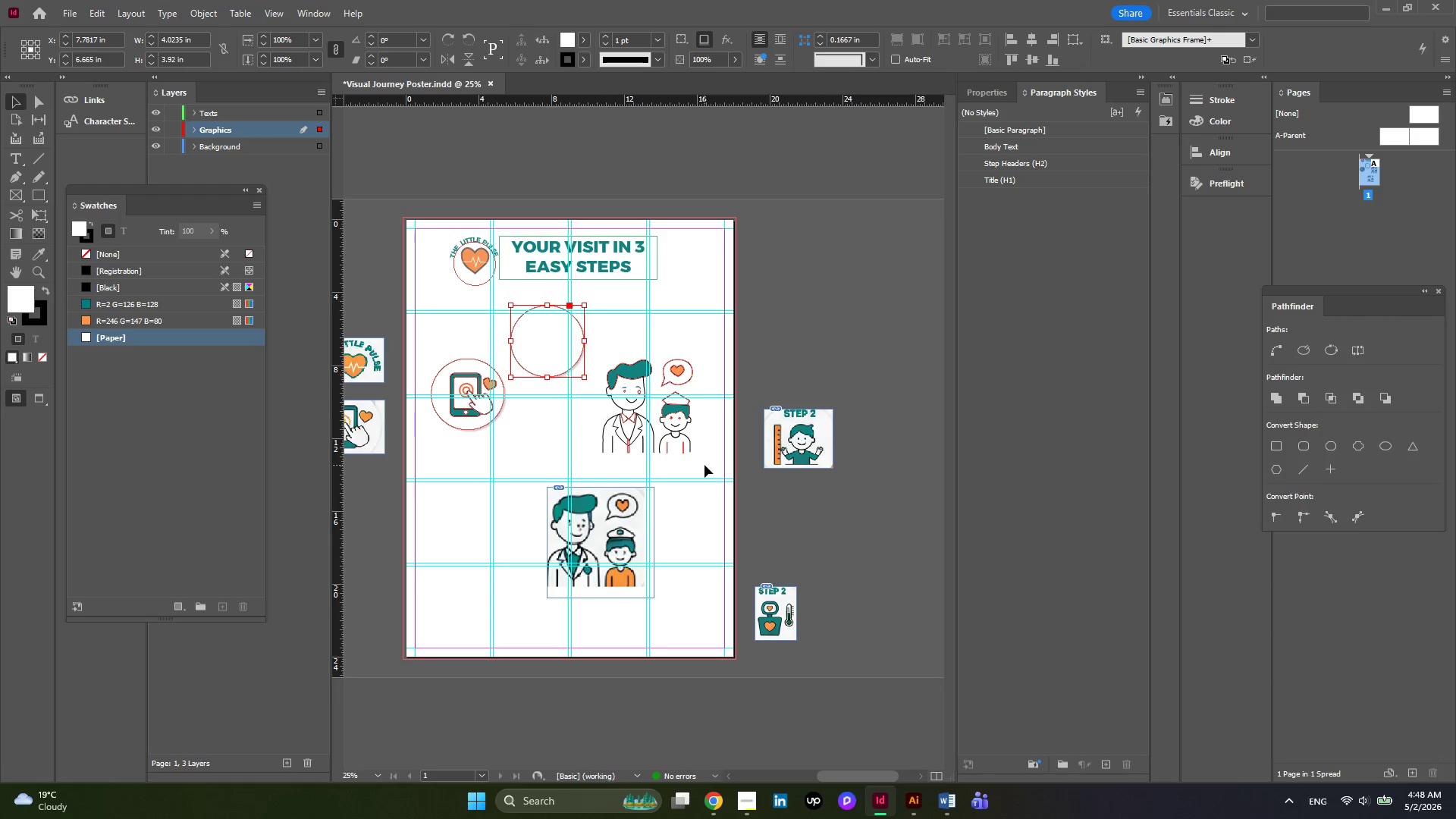 
left_click_drag(start_coordinate=[704, 465], to_coordinate=[598, 367])
 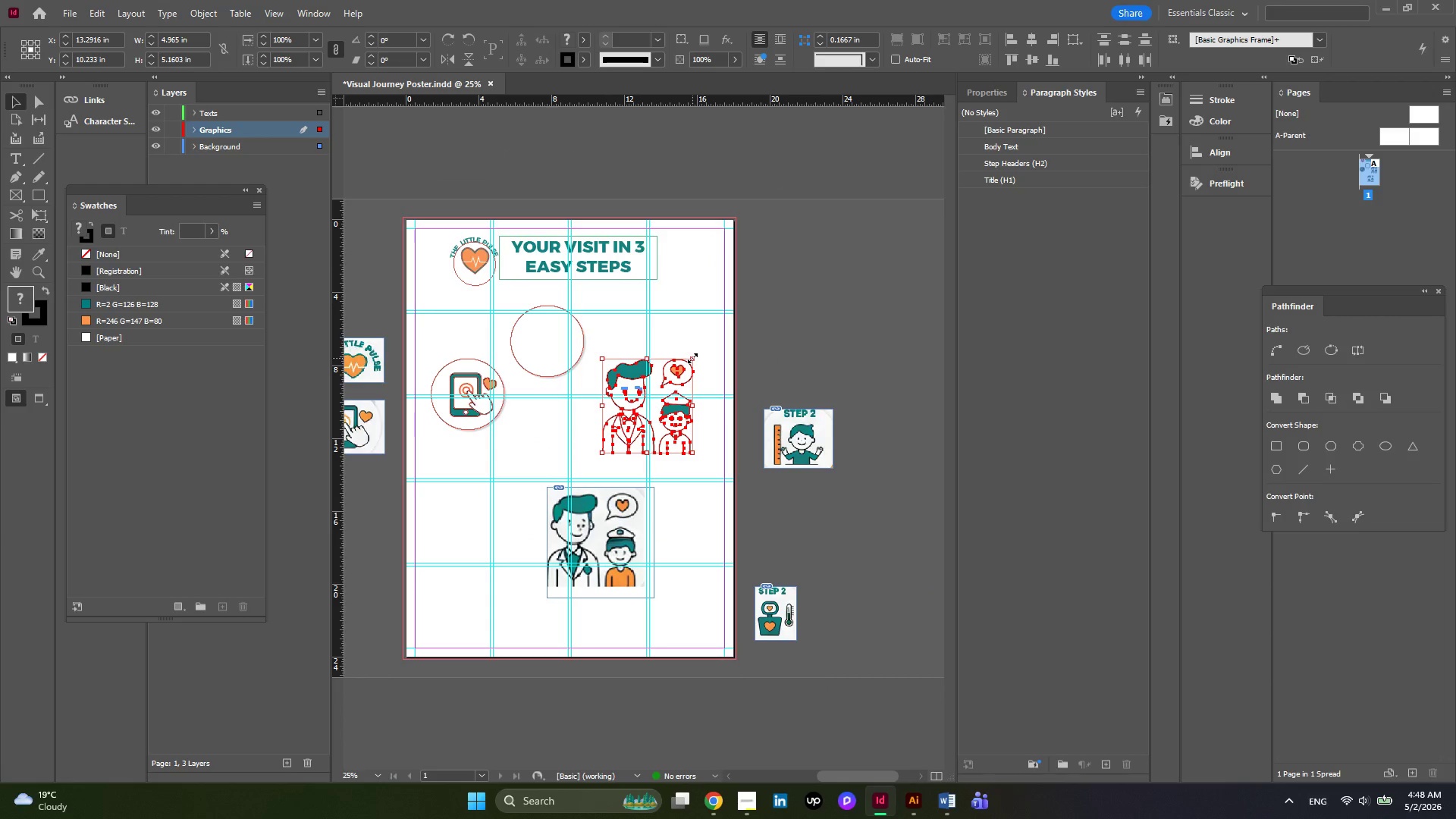 
hold_key(key=ShiftLeft, duration=1.76)
left_click_drag(start_coordinate=[692, 358], to_coordinate=[672, 397])
 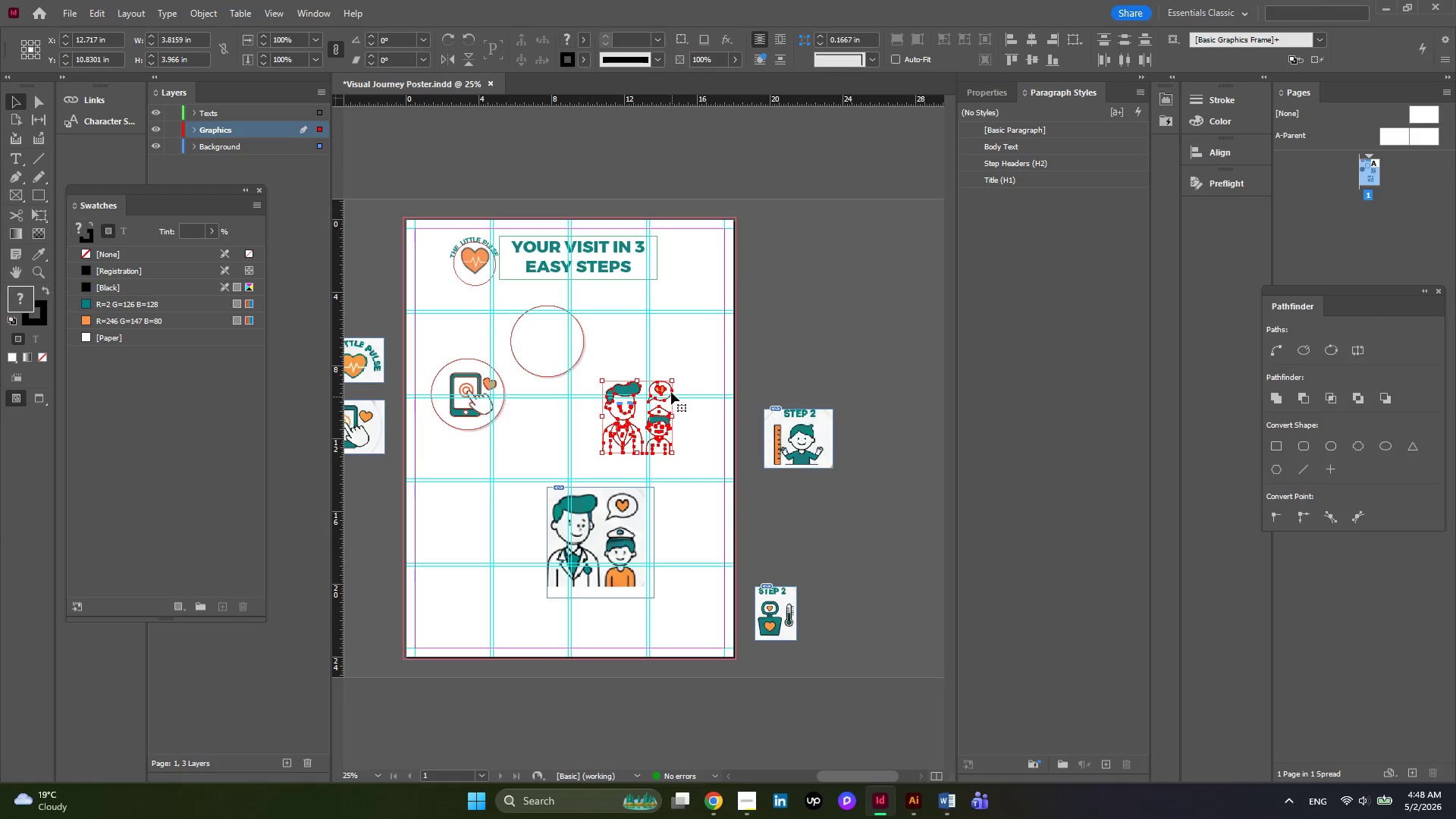 
hold_key(key=ShiftLeft, duration=2.66)
left_click_drag(start_coordinate=[674, 381], to_coordinate=[667, 400])
 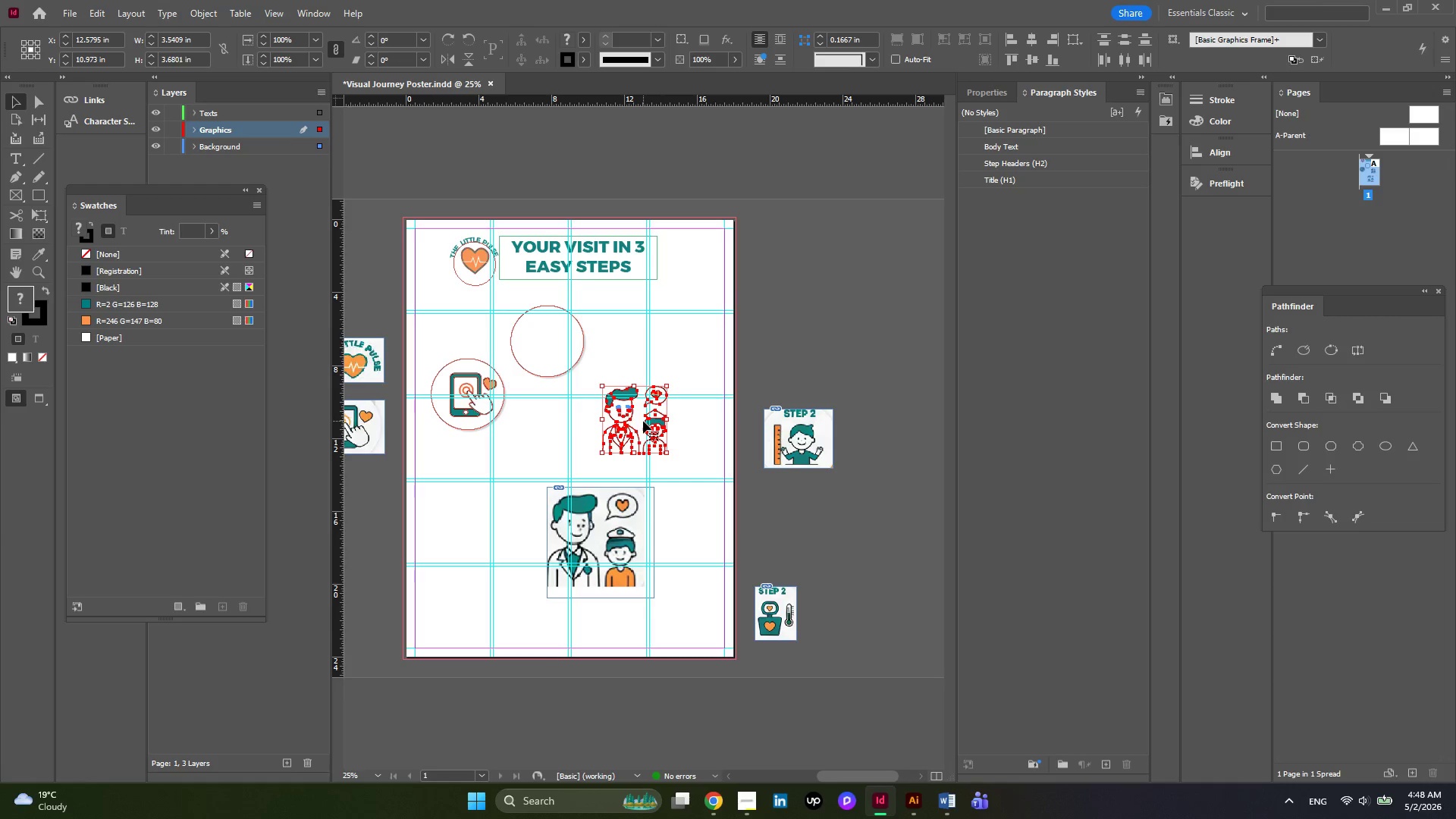 
right_click([643, 421])
 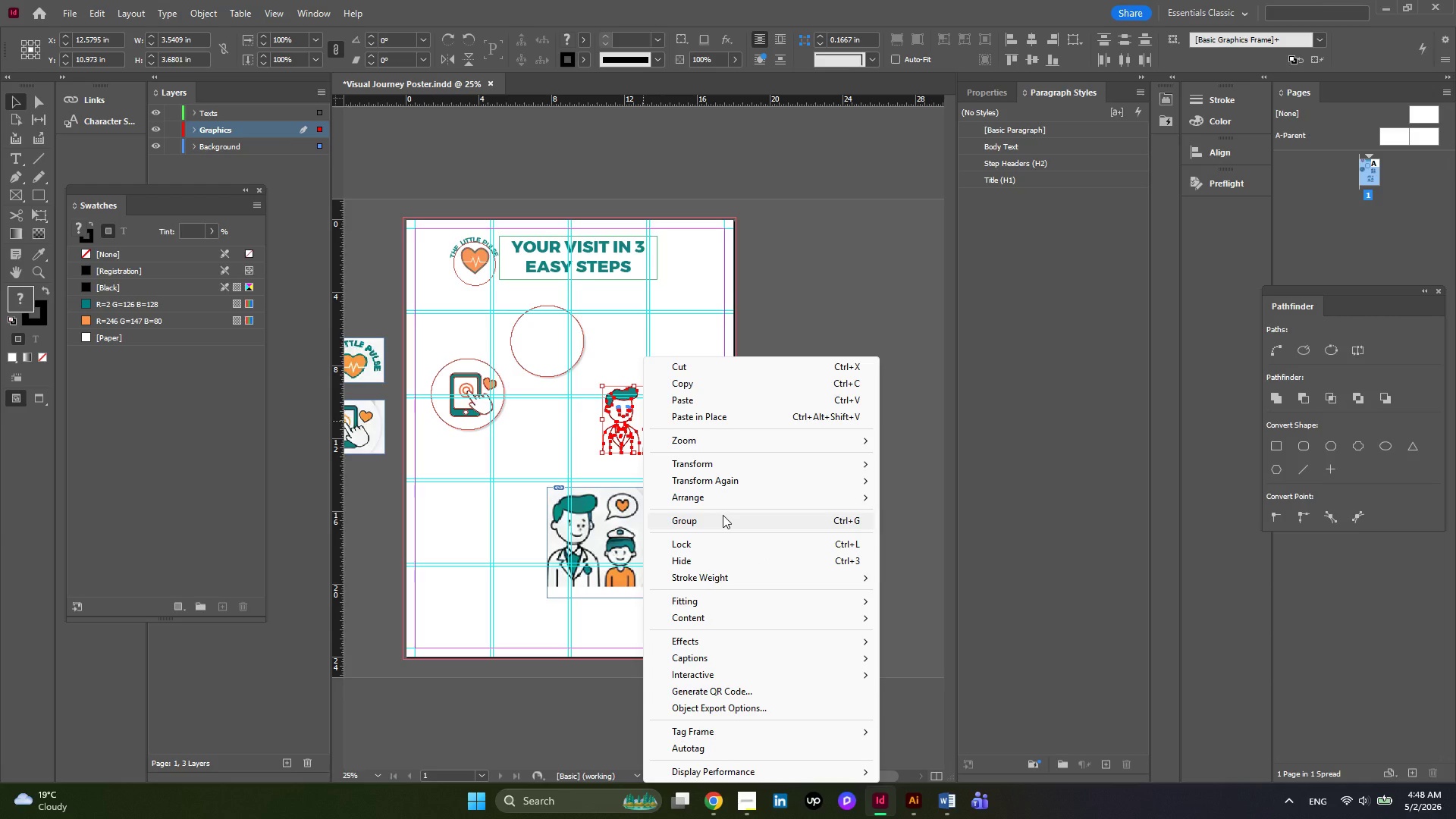 
left_click([723, 515])
 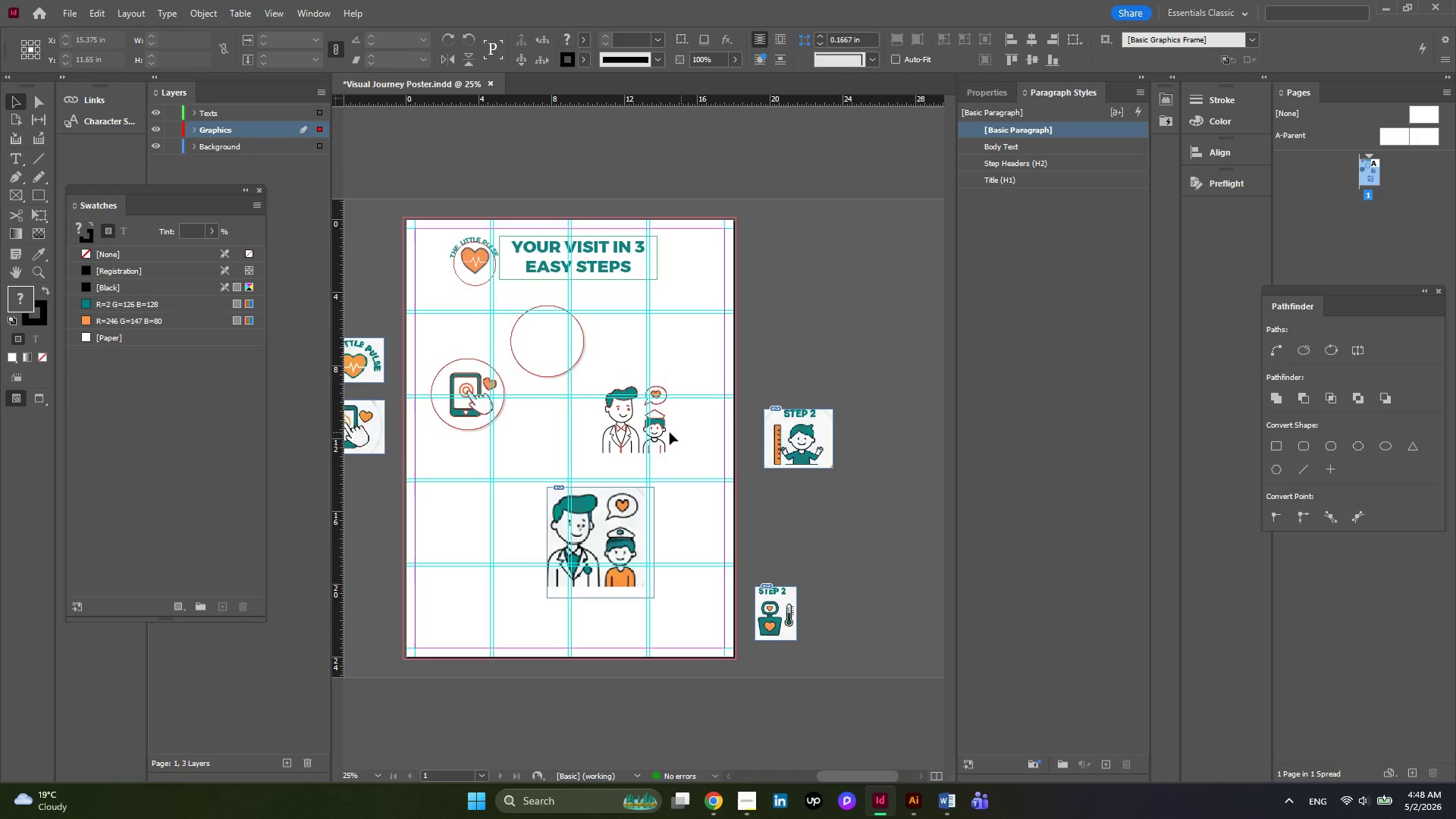 
double_click([645, 432])
 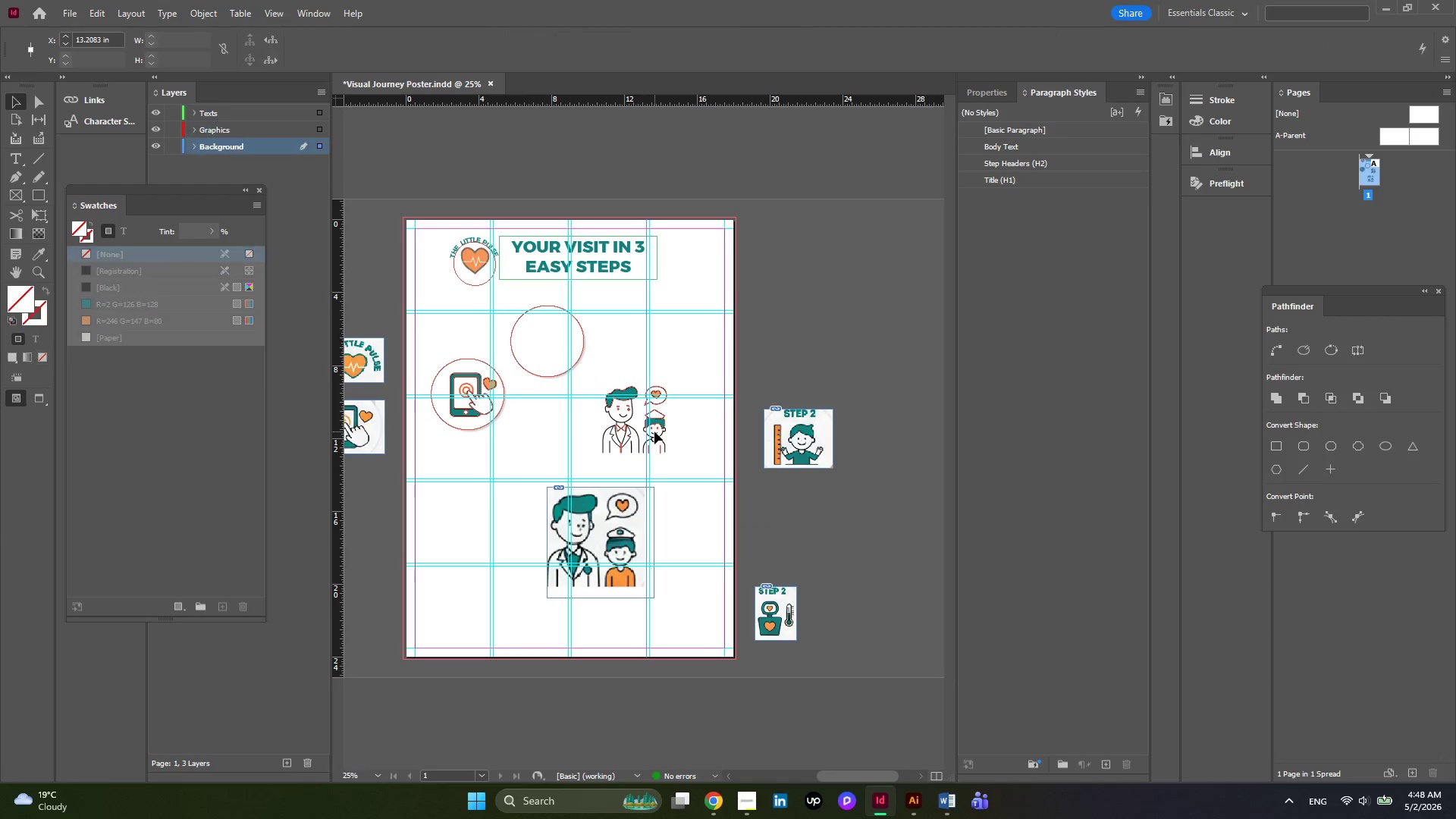 
left_click([654, 431])
 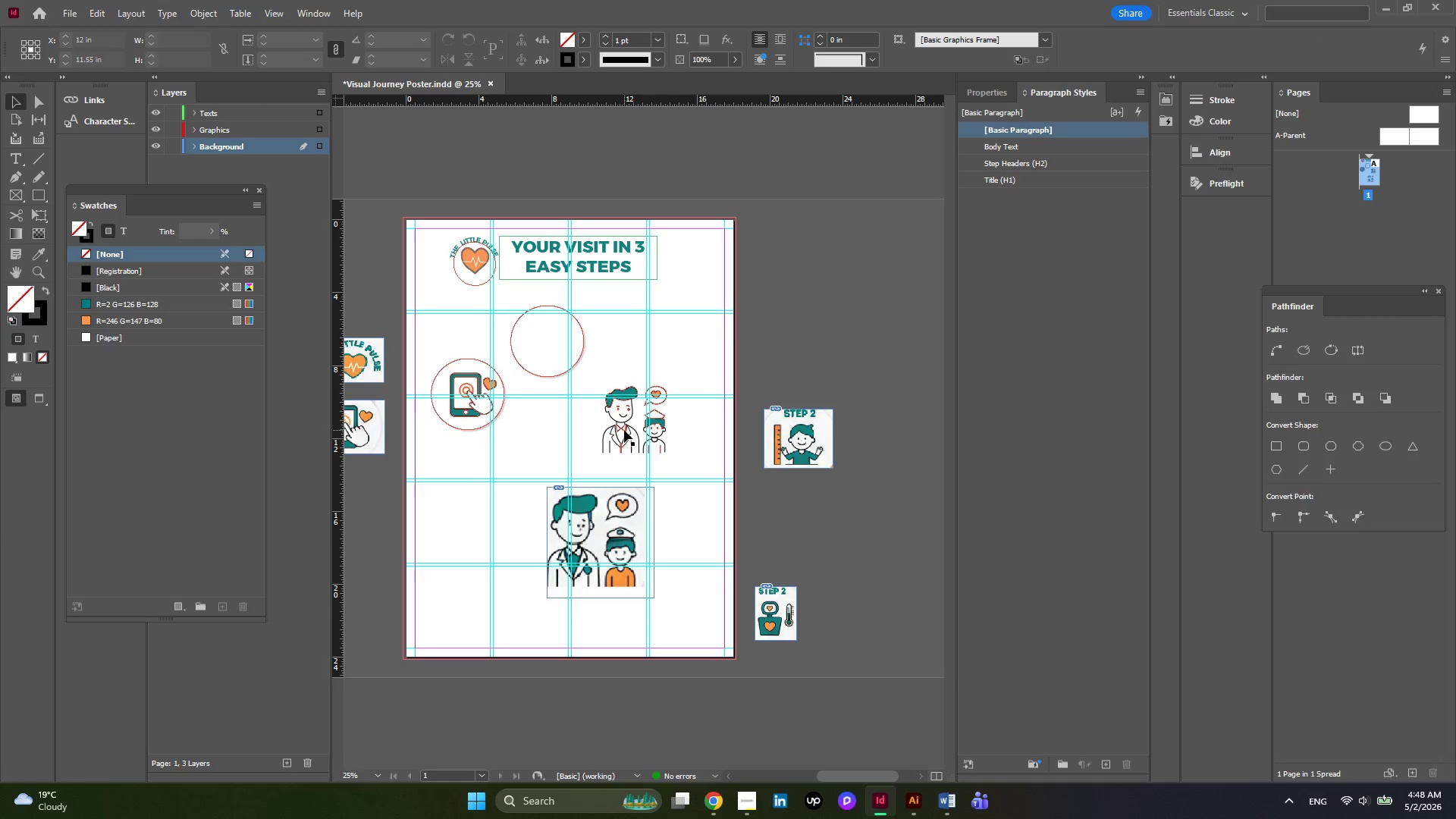 
left_click([624, 430])
 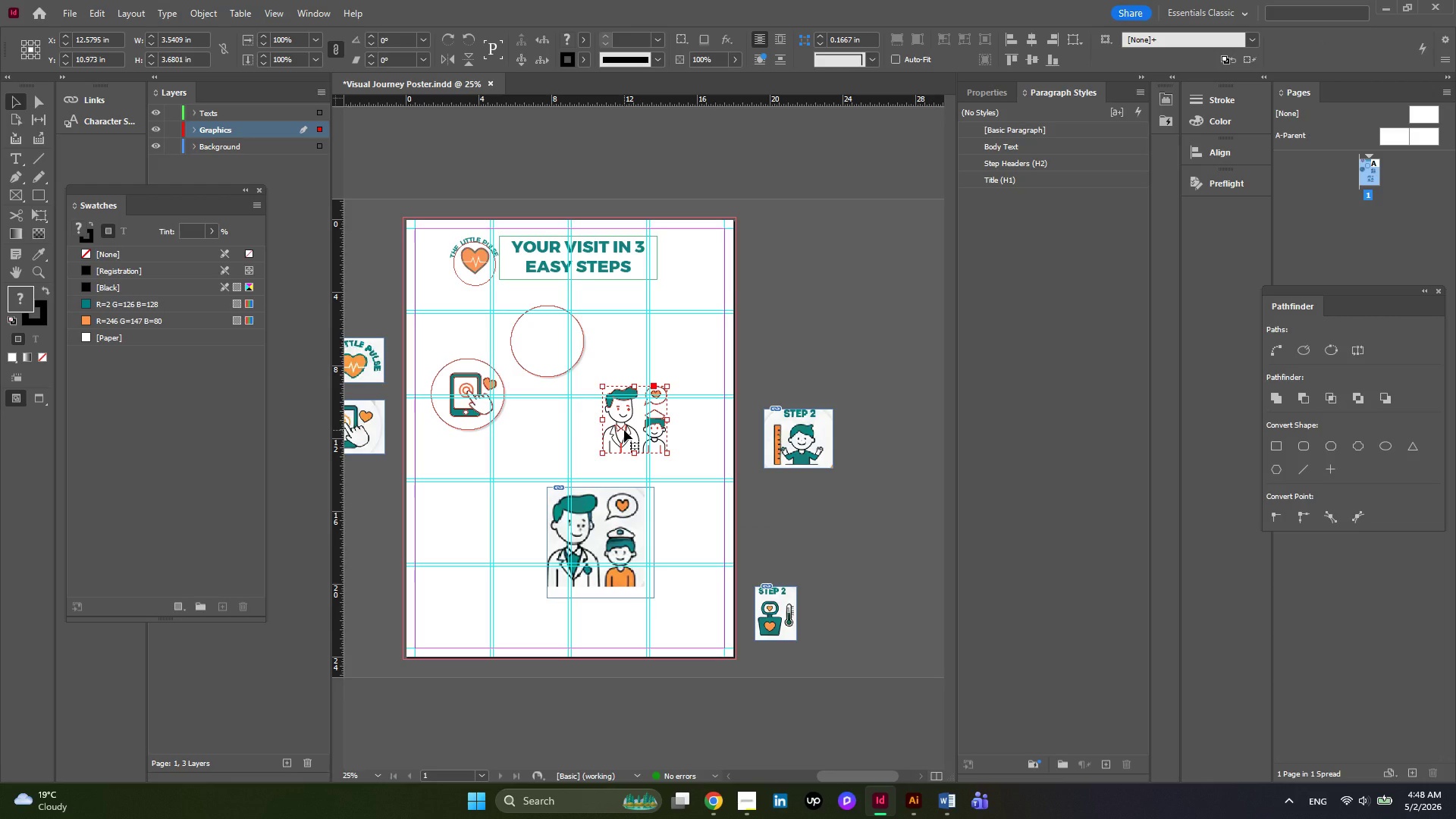 
left_click_drag(start_coordinate=[624, 430], to_coordinate=[535, 352])
 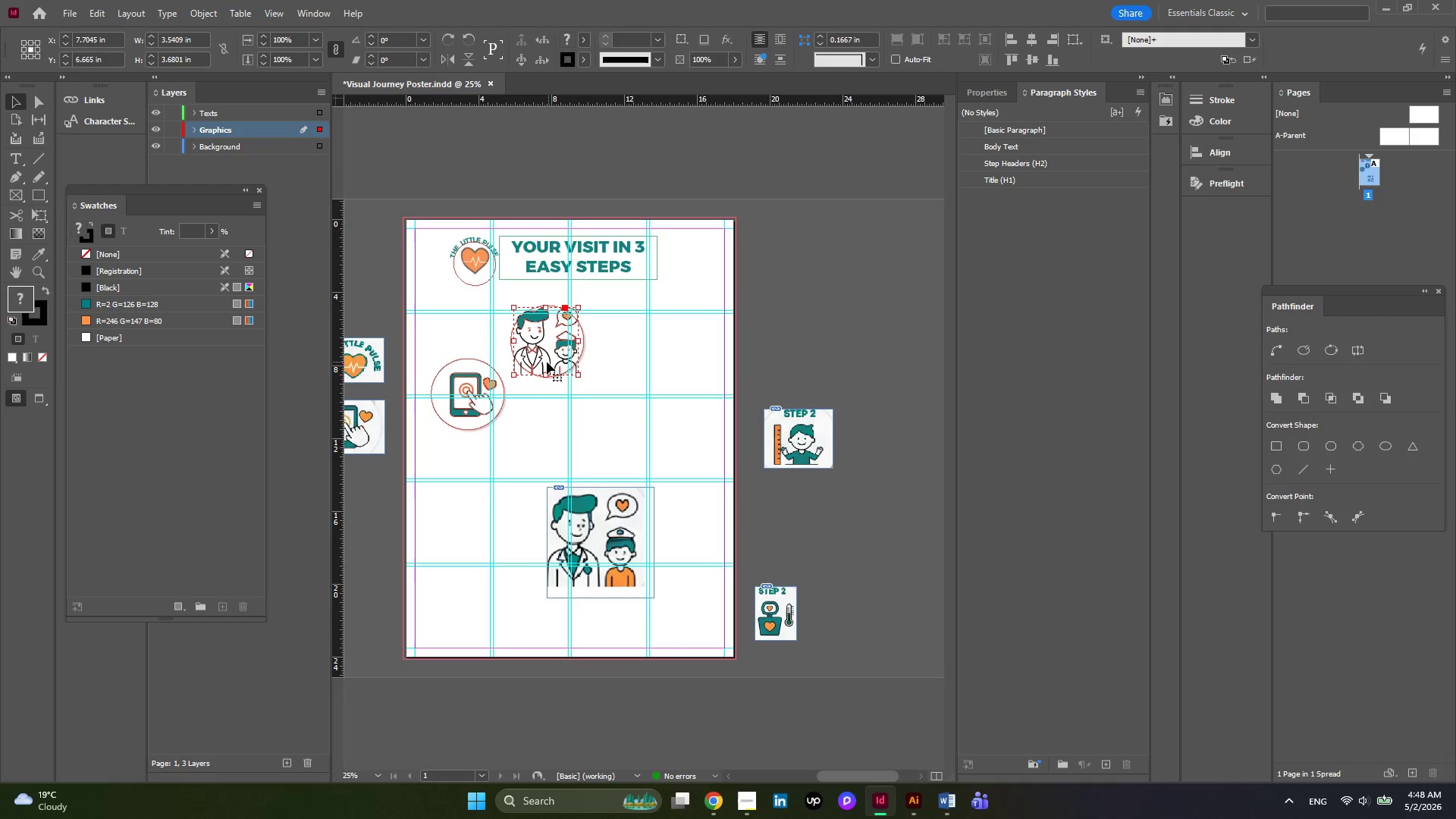 
hold_key(key=AltLeft, duration=0.42)
scroll: coordinate [547, 362], scroll_direction: up, amount: 2.0
 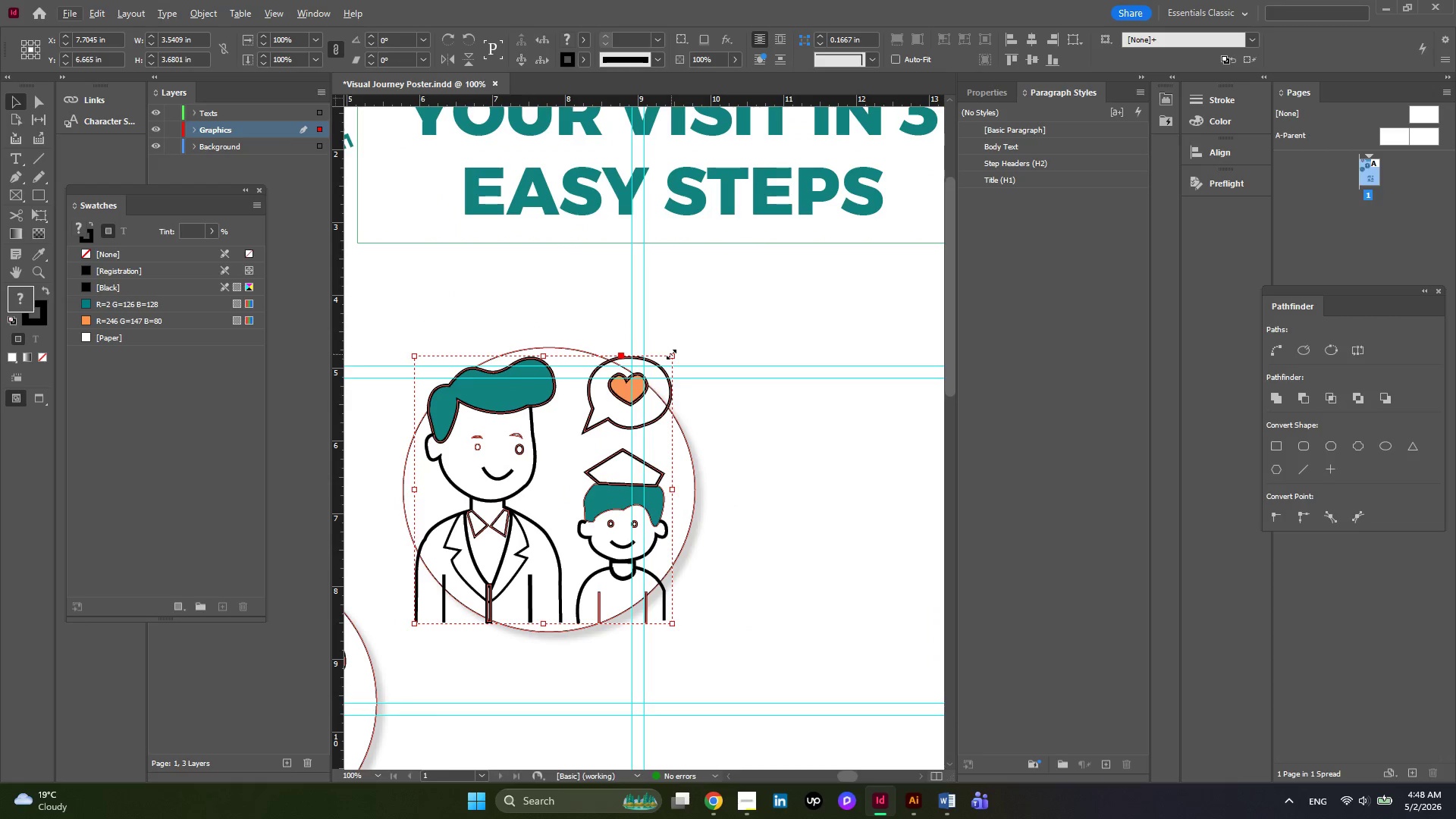 
hold_key(key=ShiftLeft, duration=0.81)
left_click_drag(start_coordinate=[671, 354], to_coordinate=[634, 400])
 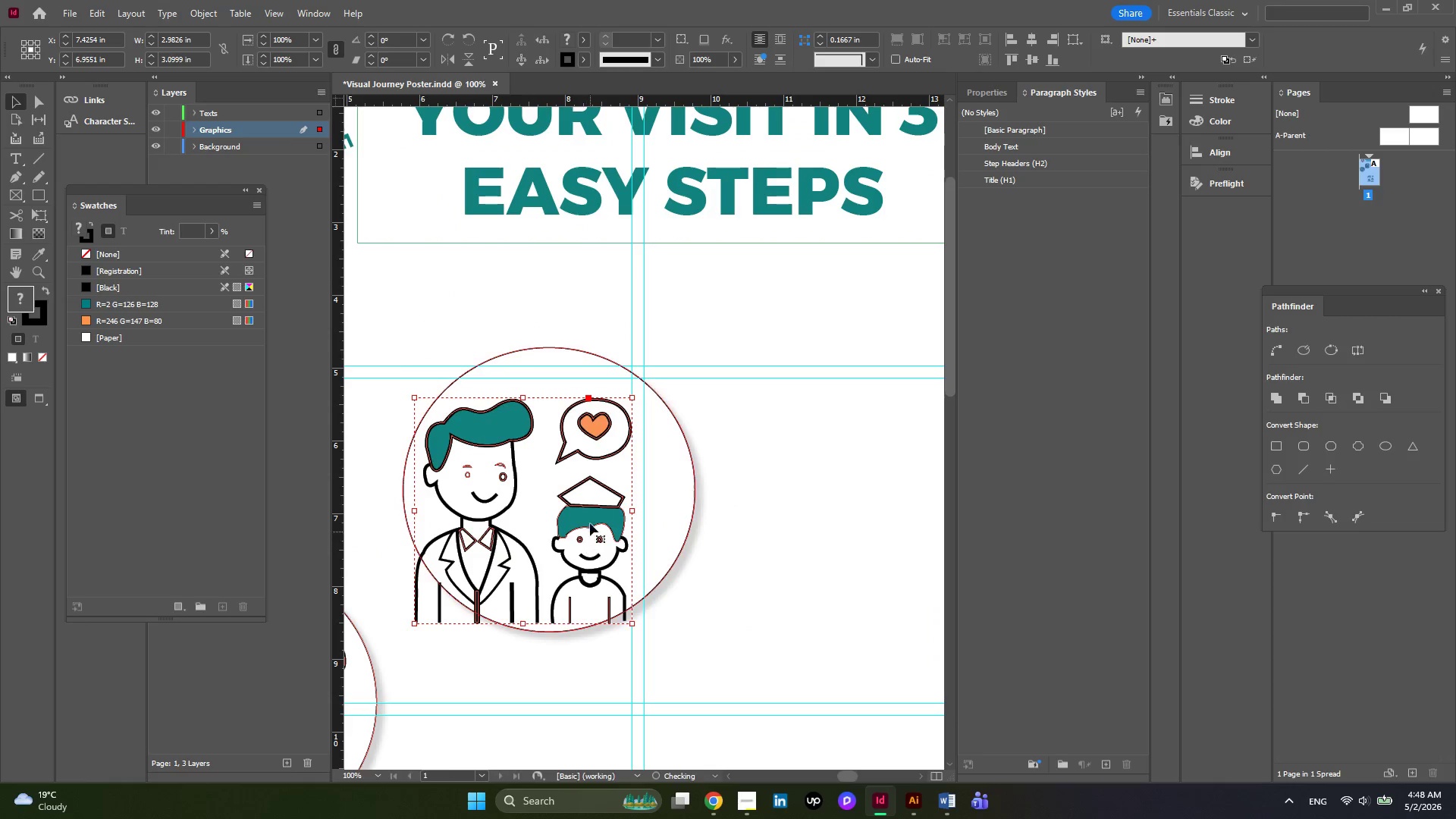 
left_click_drag(start_coordinate=[590, 520], to_coordinate=[605, 495])
 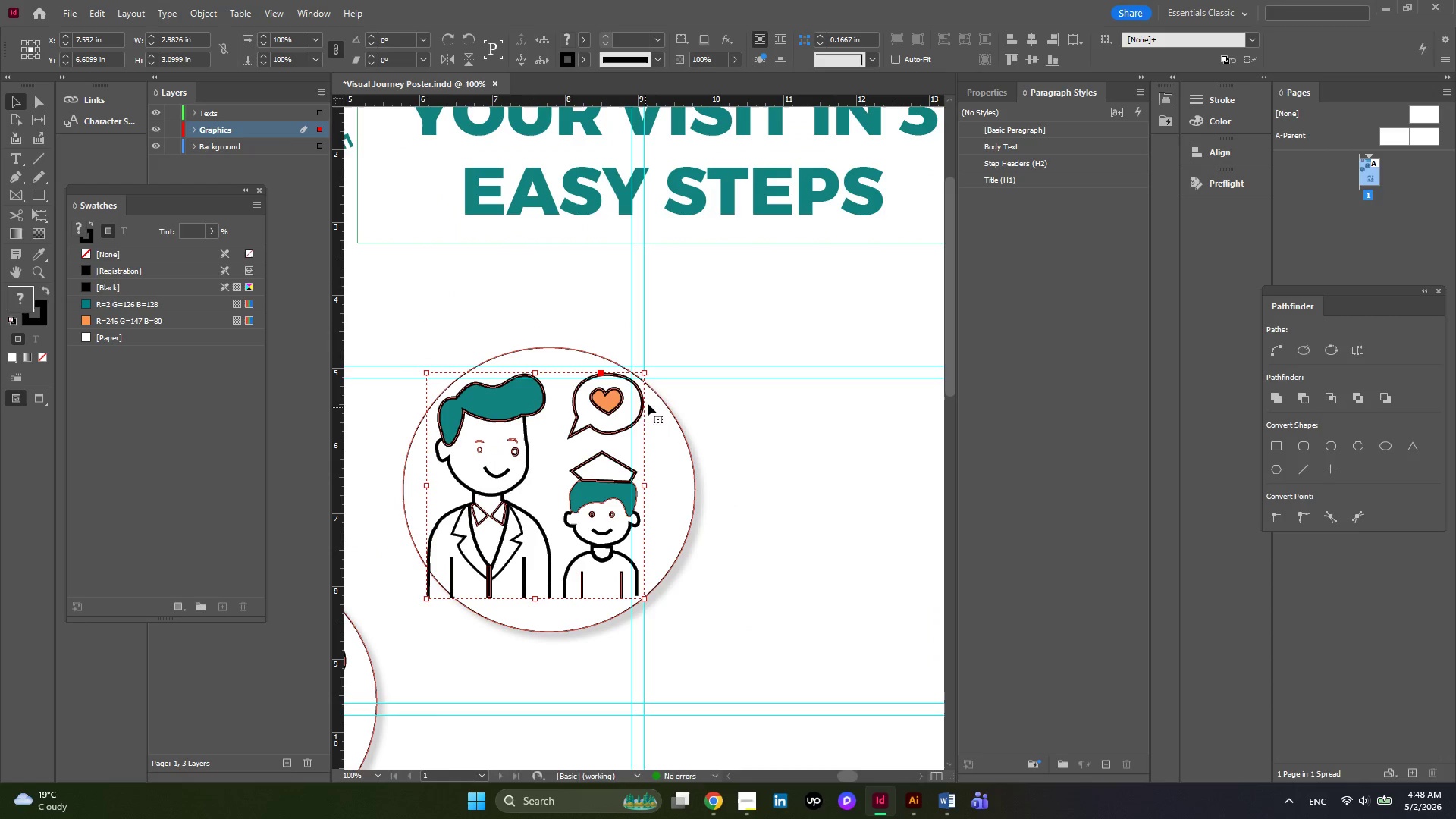 
hold_key(key=ShiftLeft, duration=2.23)
left_click_drag(start_coordinate=[646, 370], to_coordinate=[638, 390])
 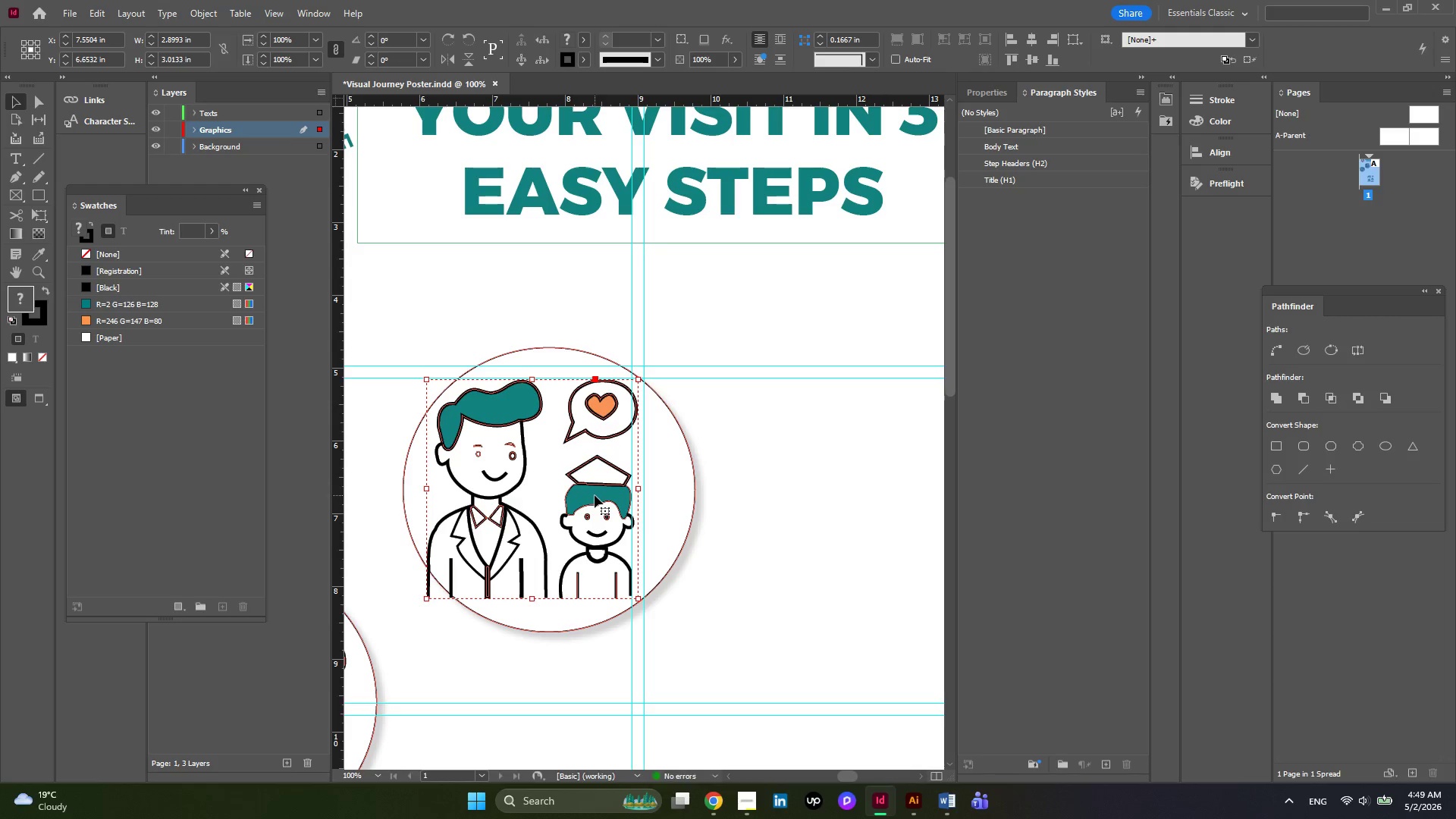 
left_click_drag(start_coordinate=[595, 495], to_coordinate=[614, 482])
 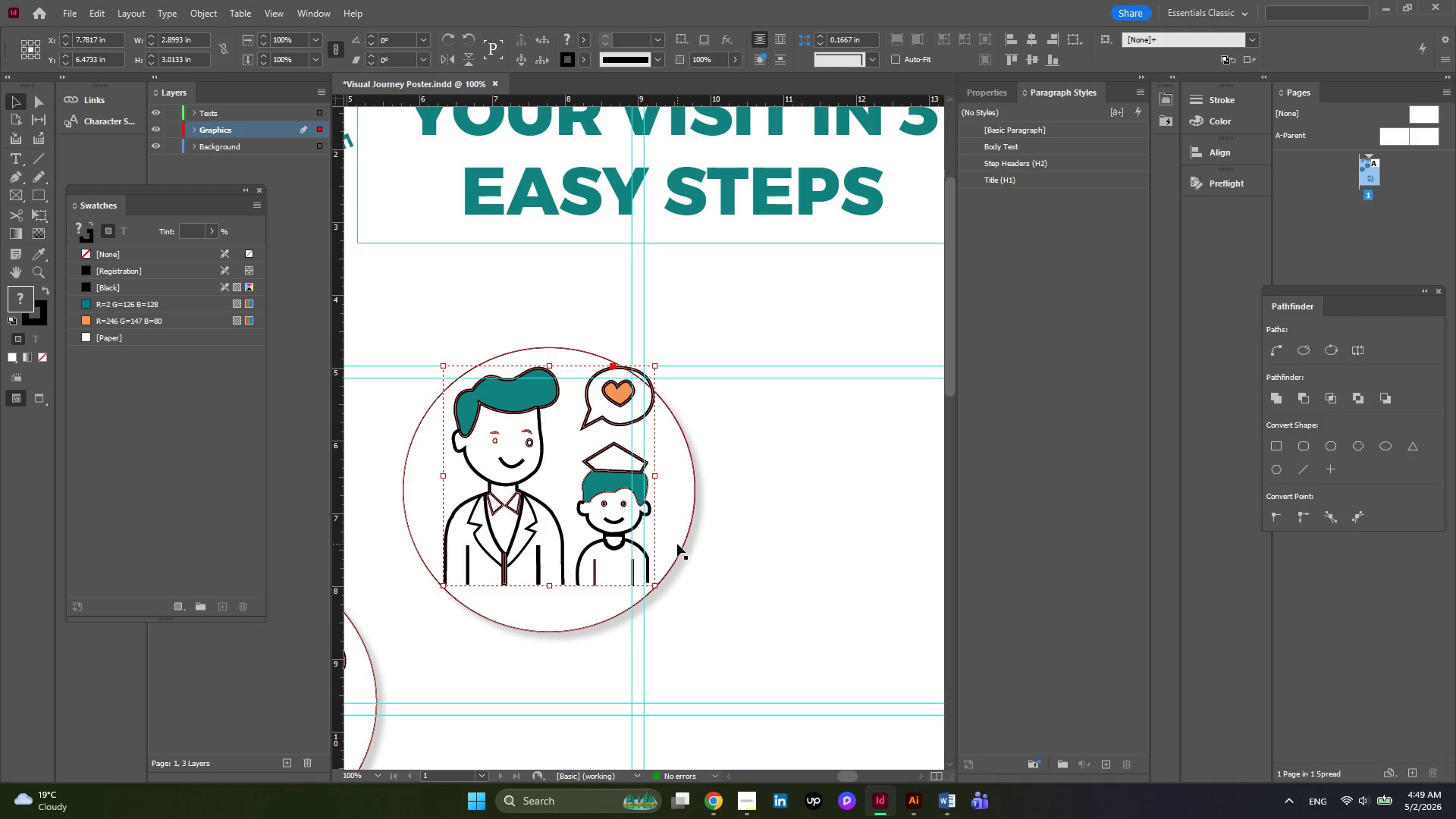 
left_click([677, 544])
 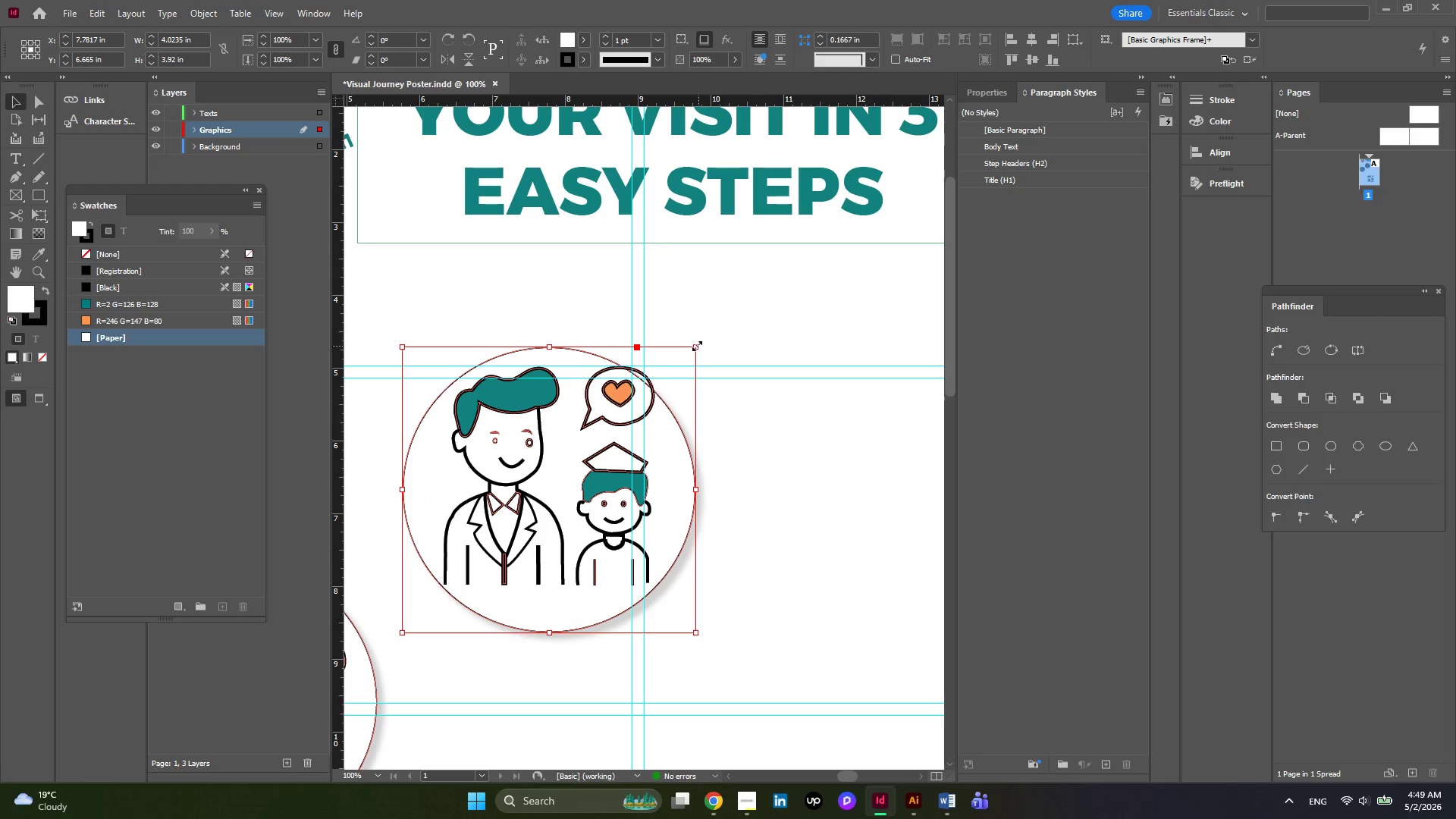 
left_click_drag(start_coordinate=[697, 346], to_coordinate=[719, 331])
 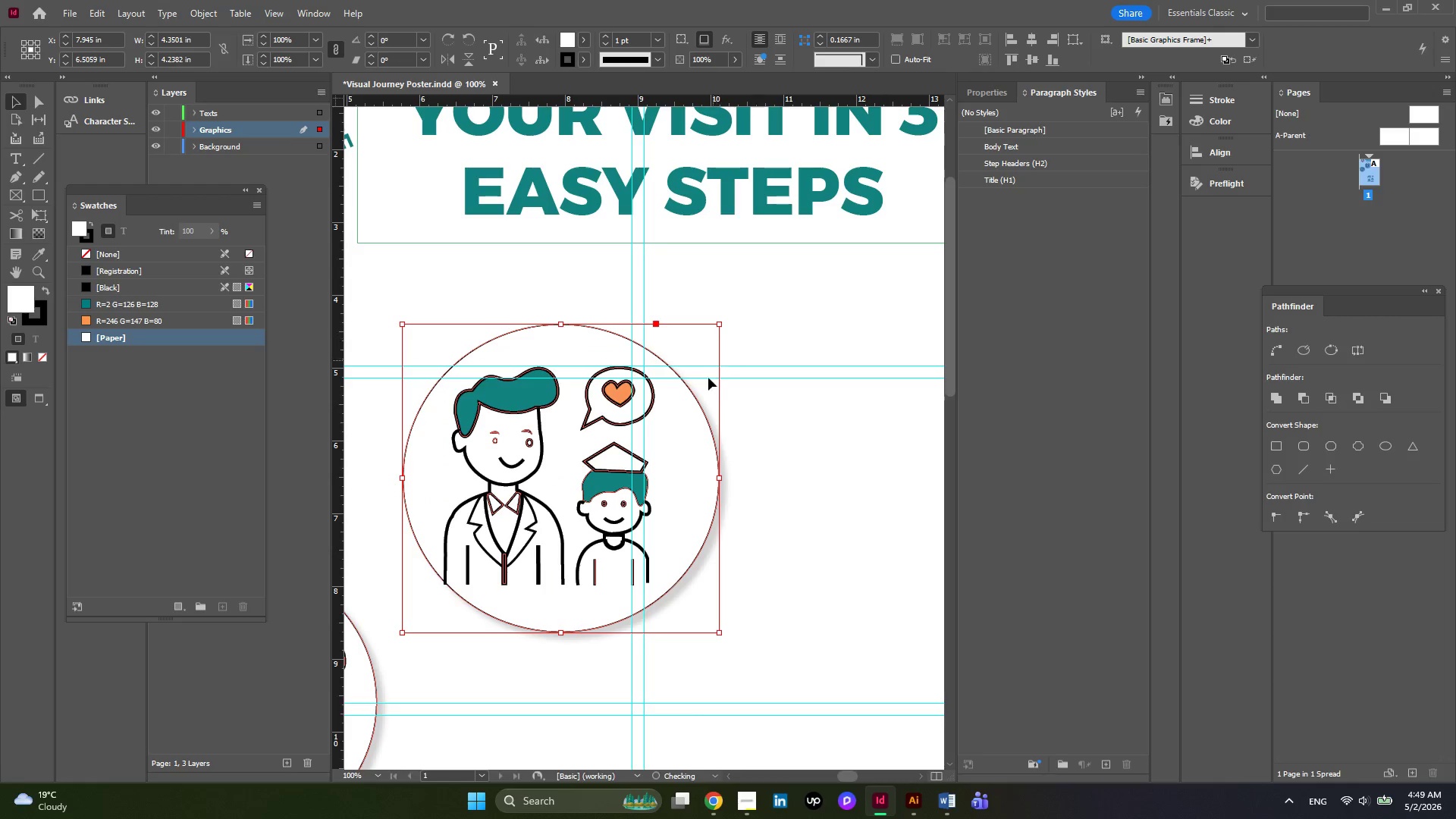 
hold_key(key=ShiftLeft, duration=0.66)
 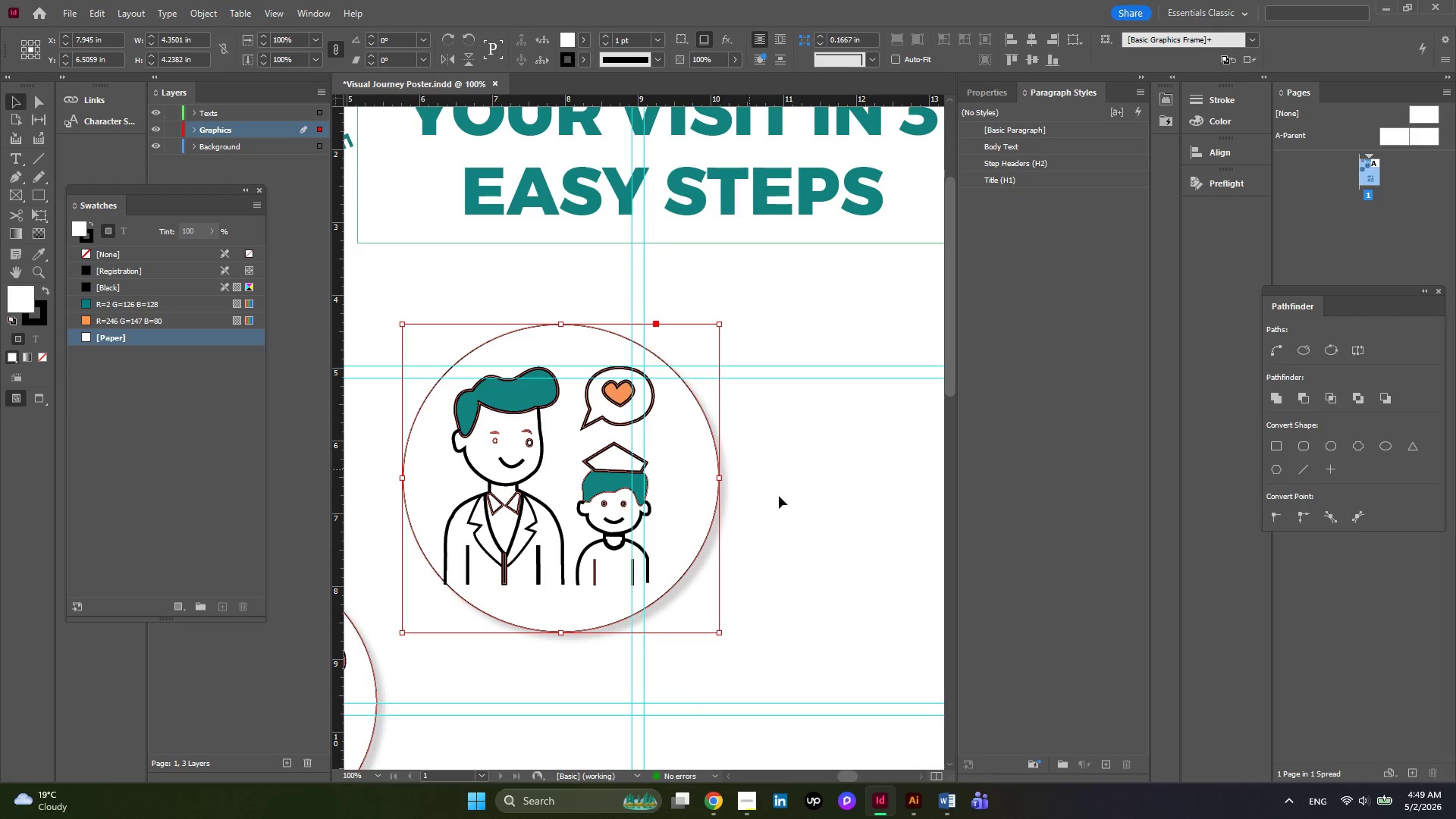 
left_click([788, 522])
 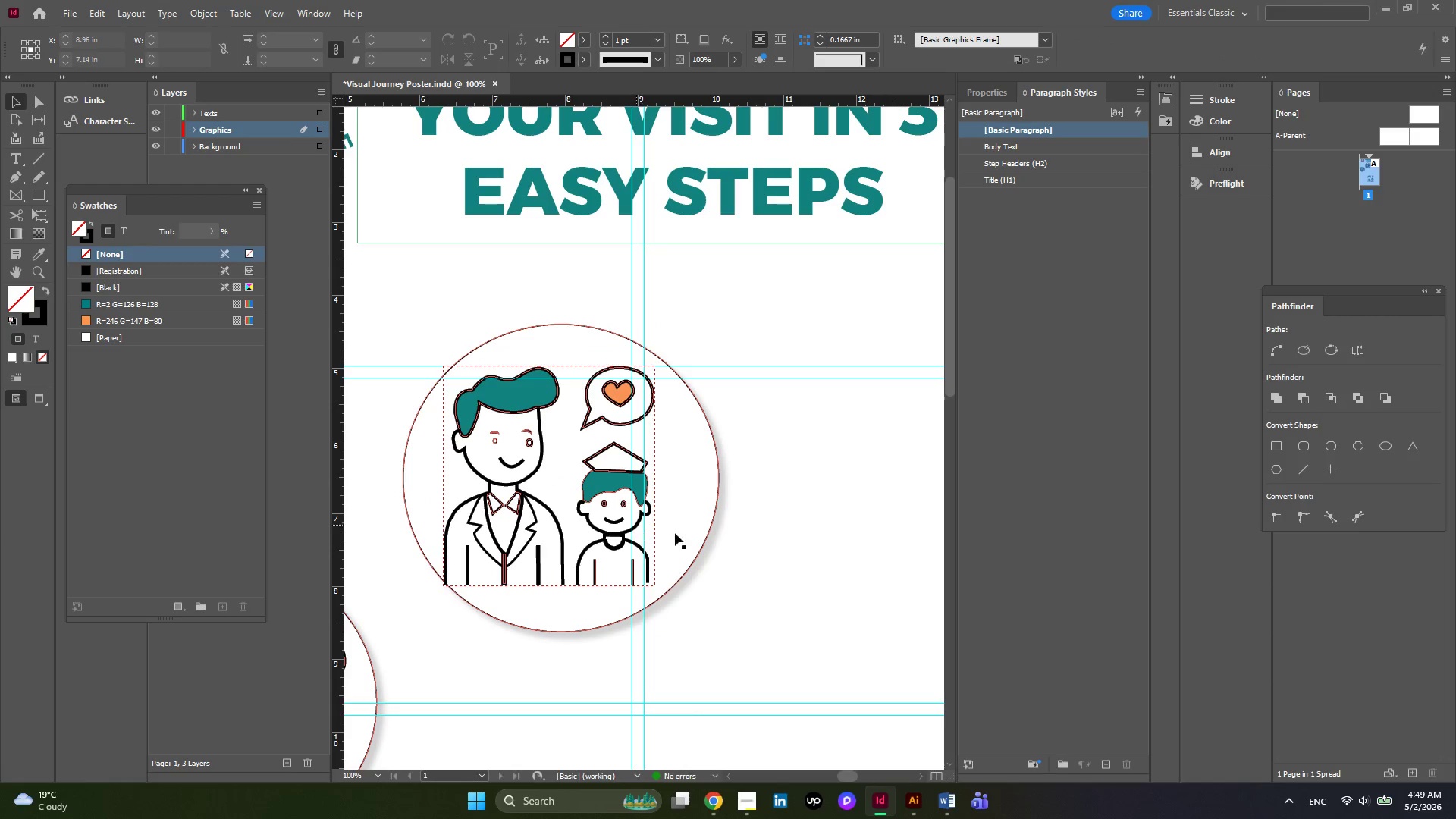 
left_click([686, 534])
 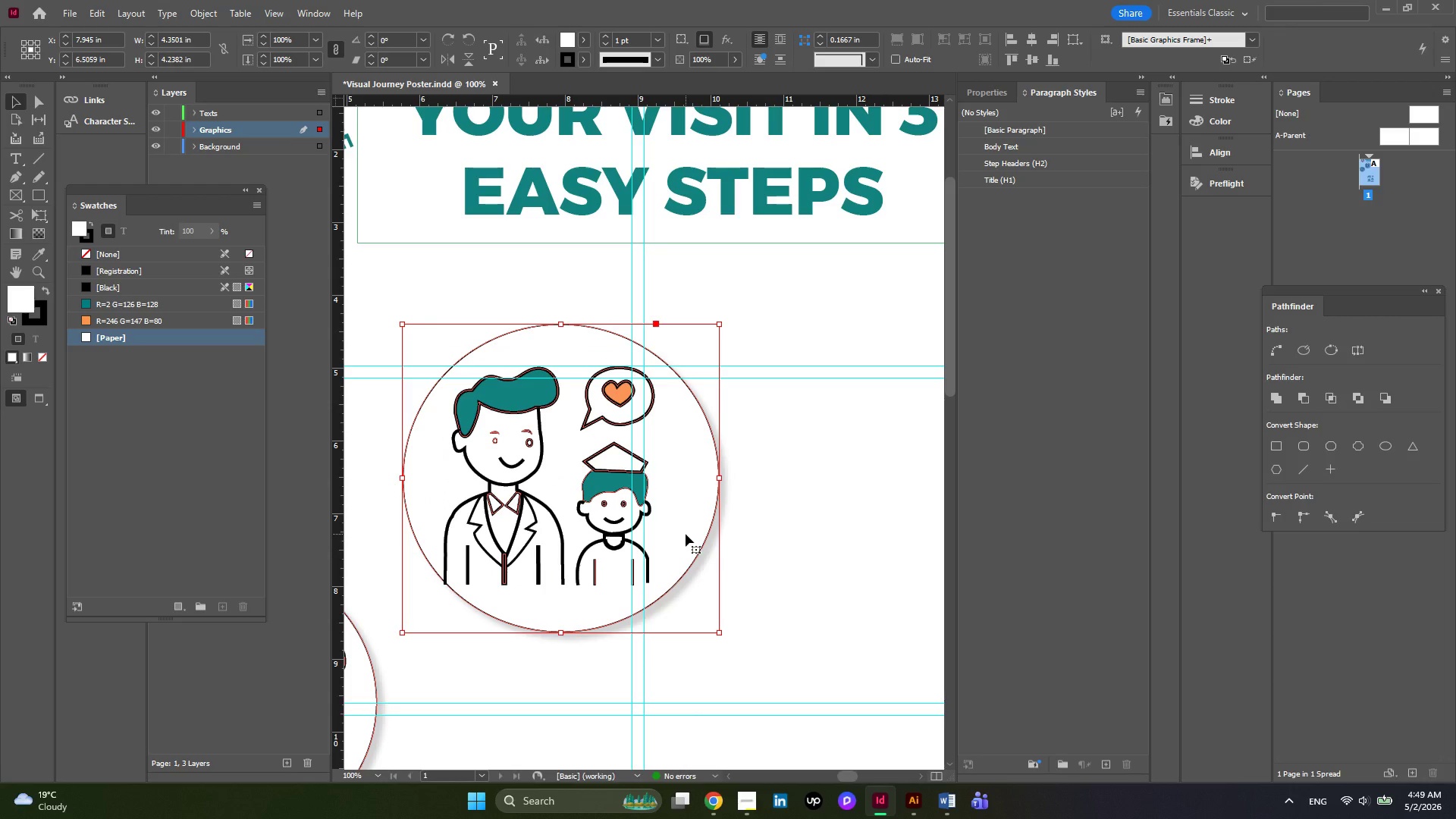 
key(ArrowLeft)
 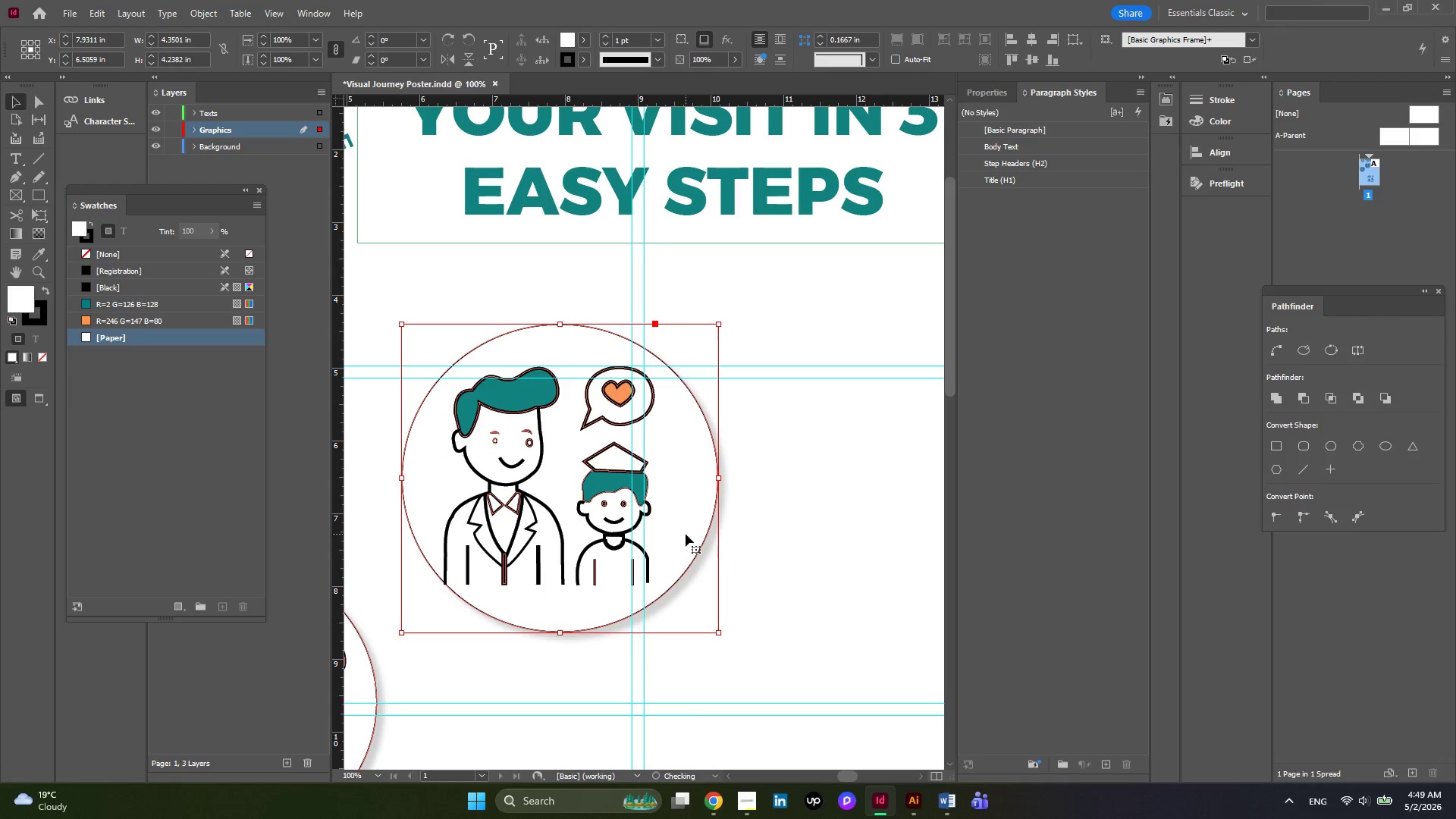 
key(ArrowLeft)
 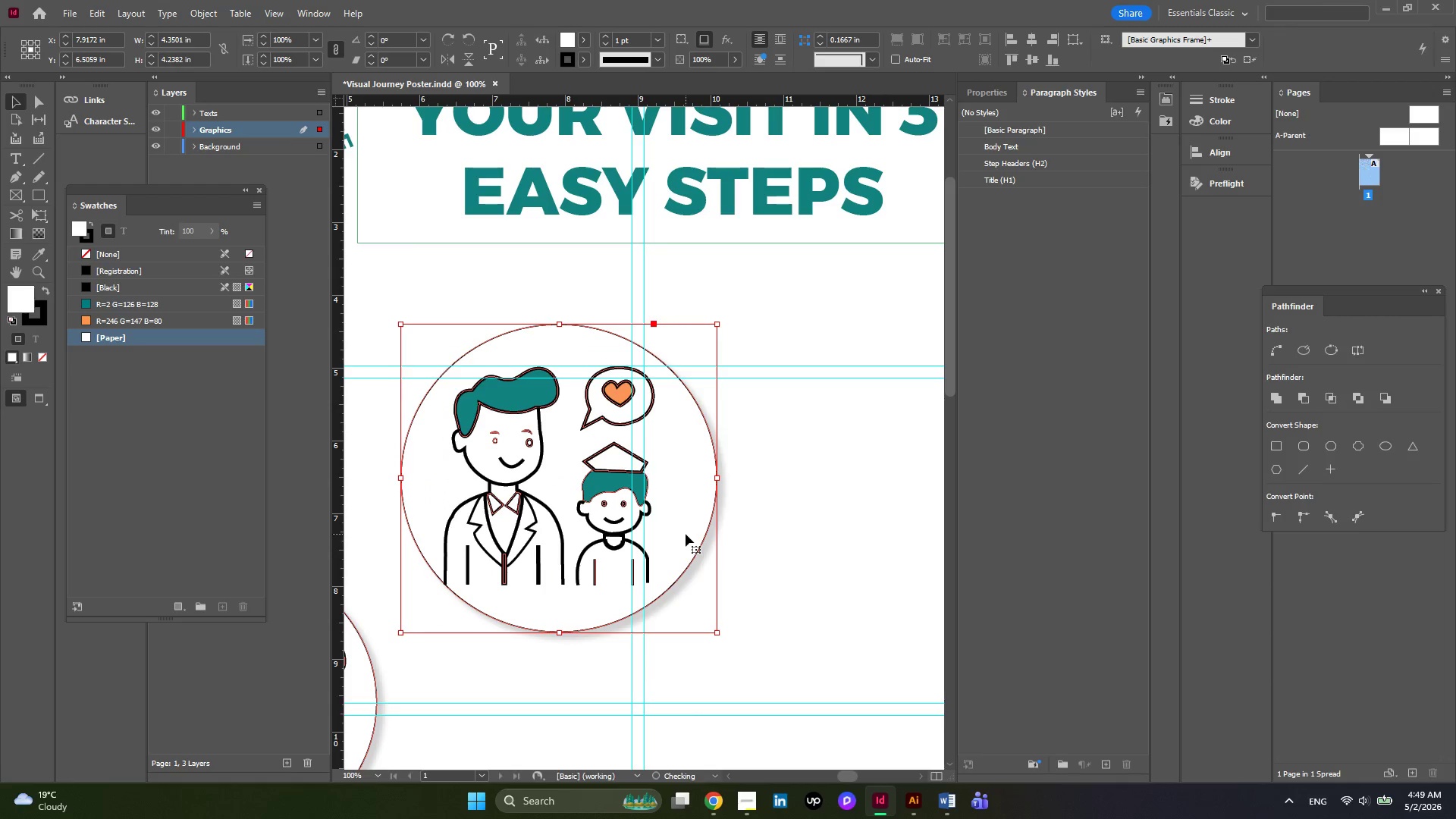 
key(ArrowLeft)
 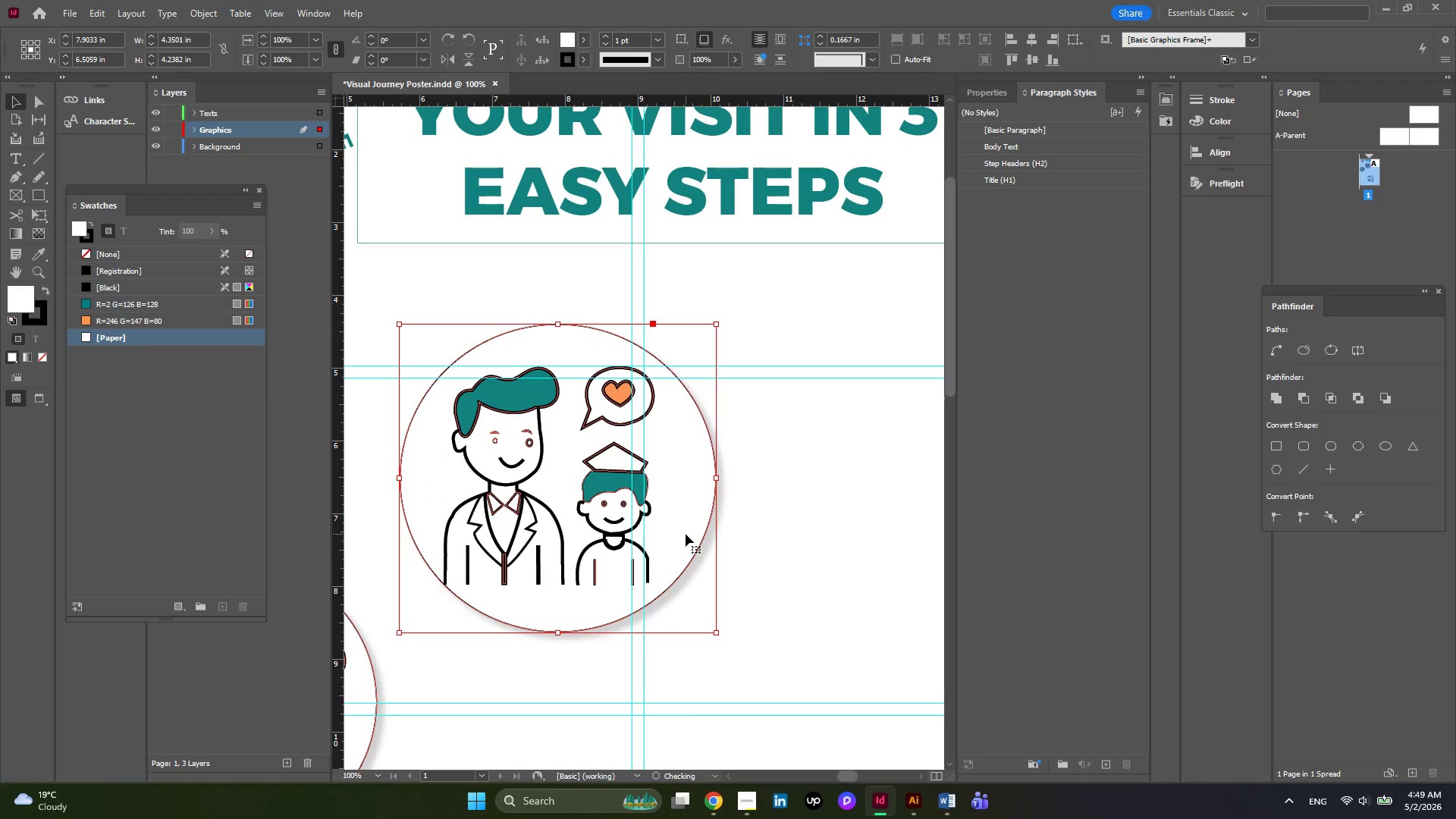 
key(ArrowLeft)
 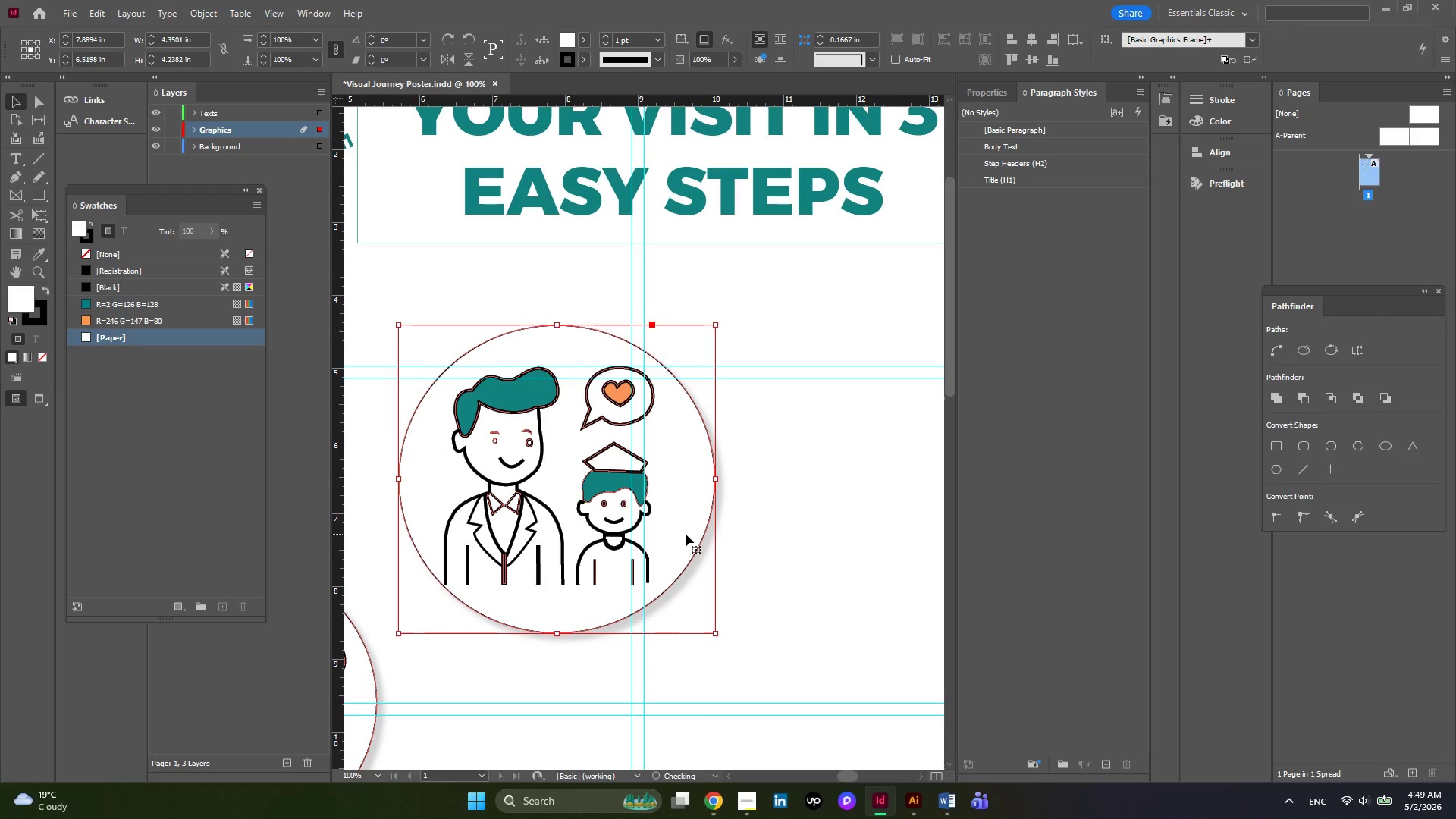 
key(ArrowDown)
 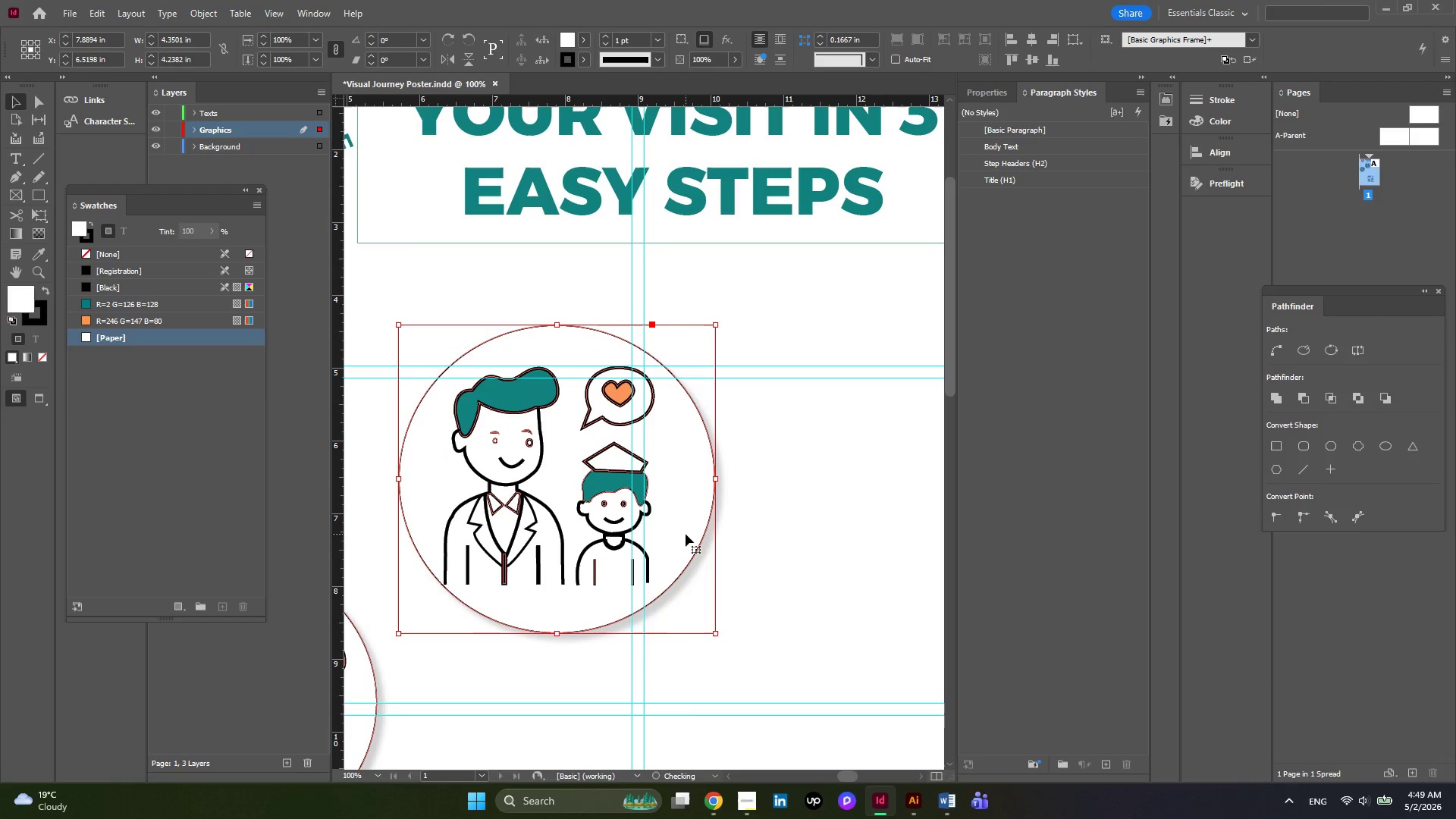 
key(ArrowDown)
 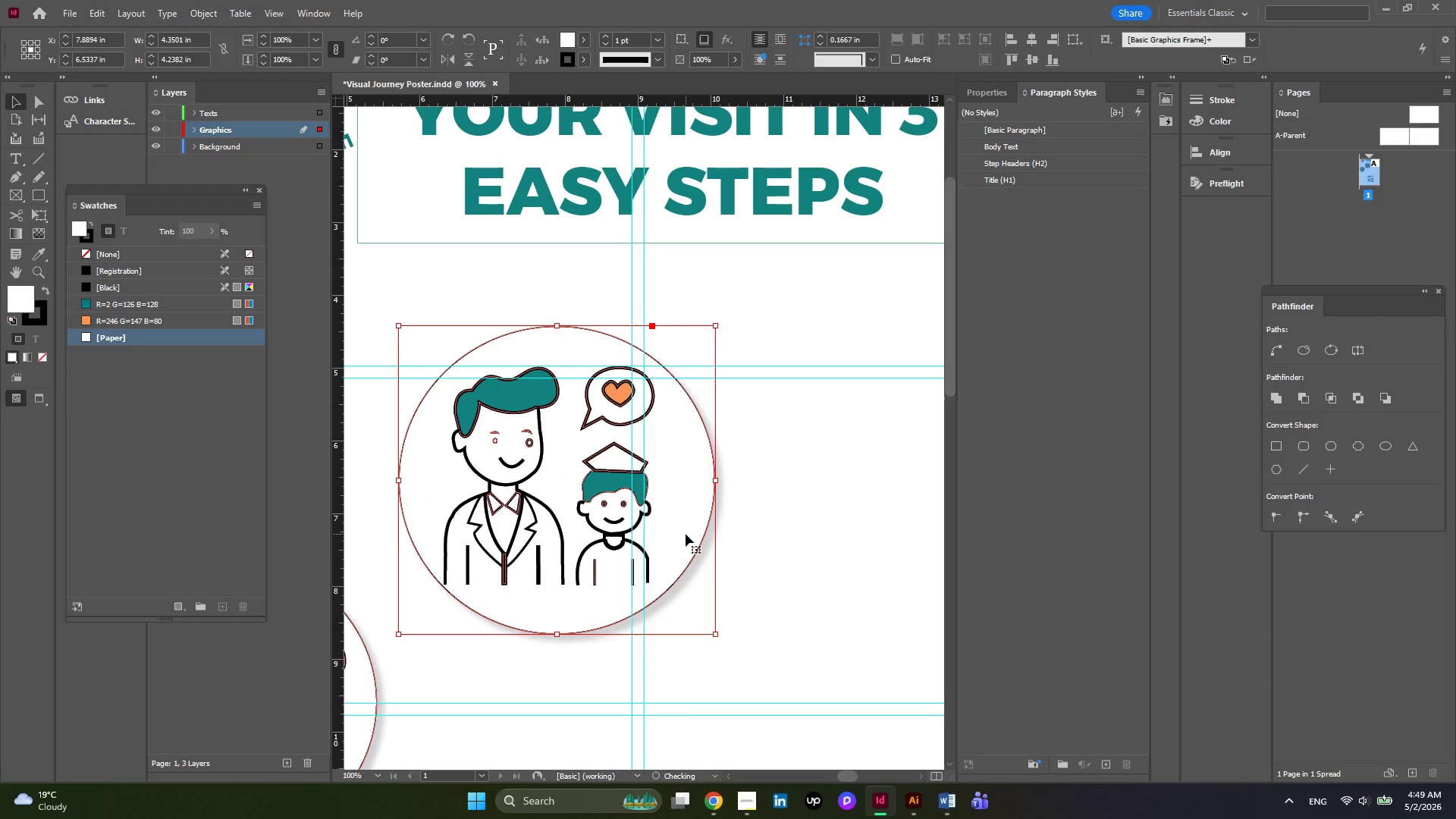 
key(ArrowDown)
 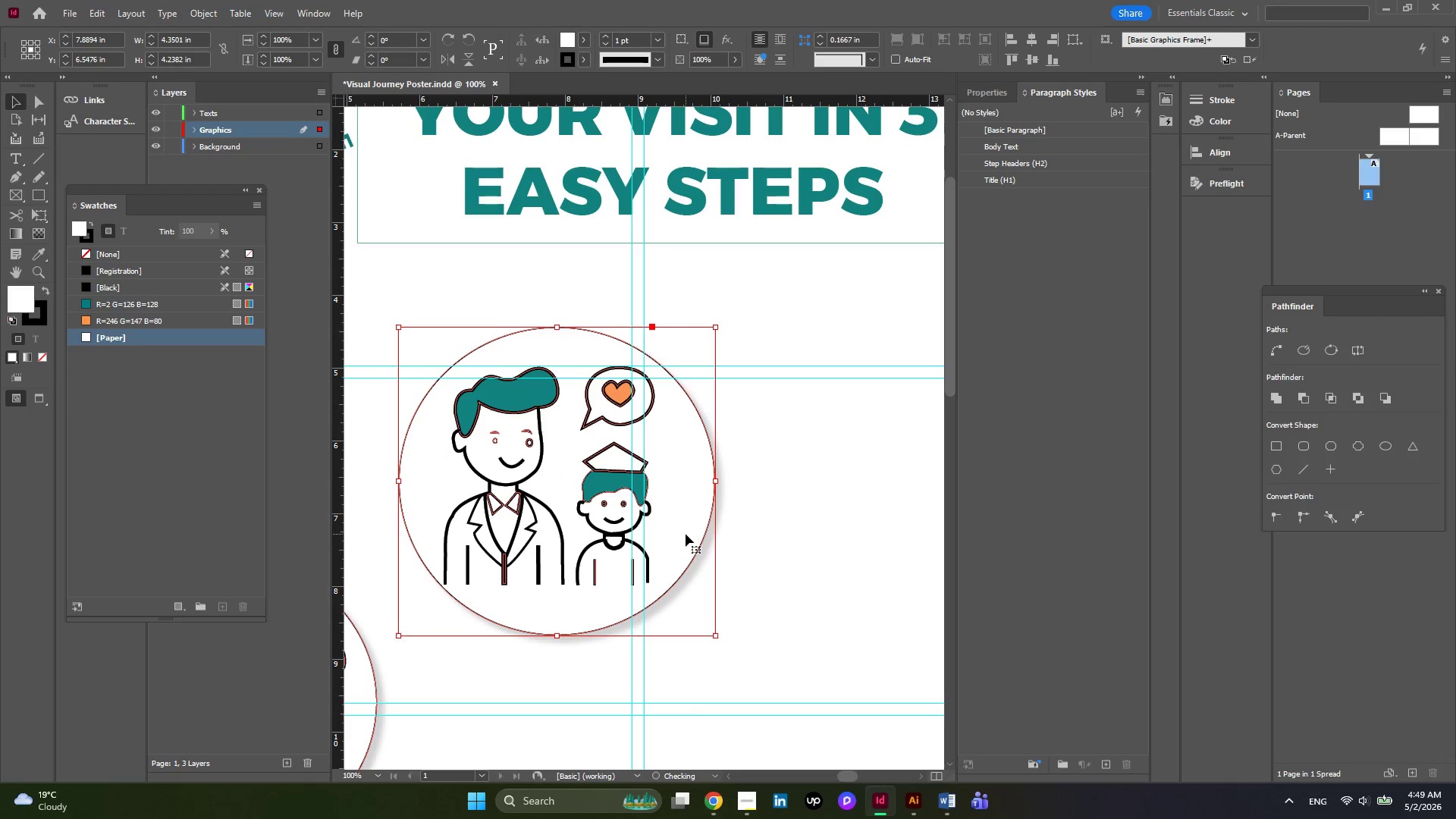 
key(ArrowDown)
 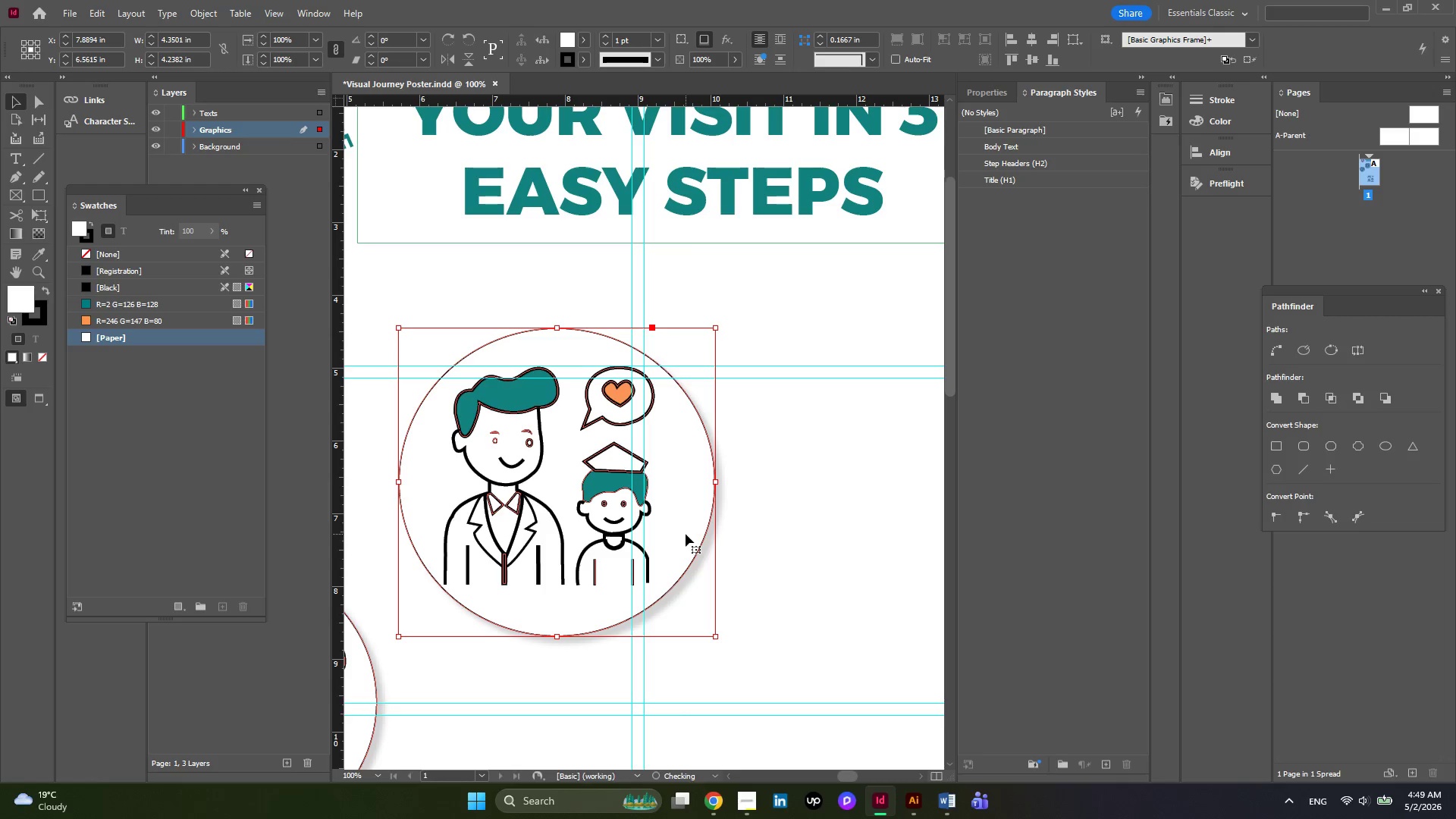 
key(ArrowDown)
 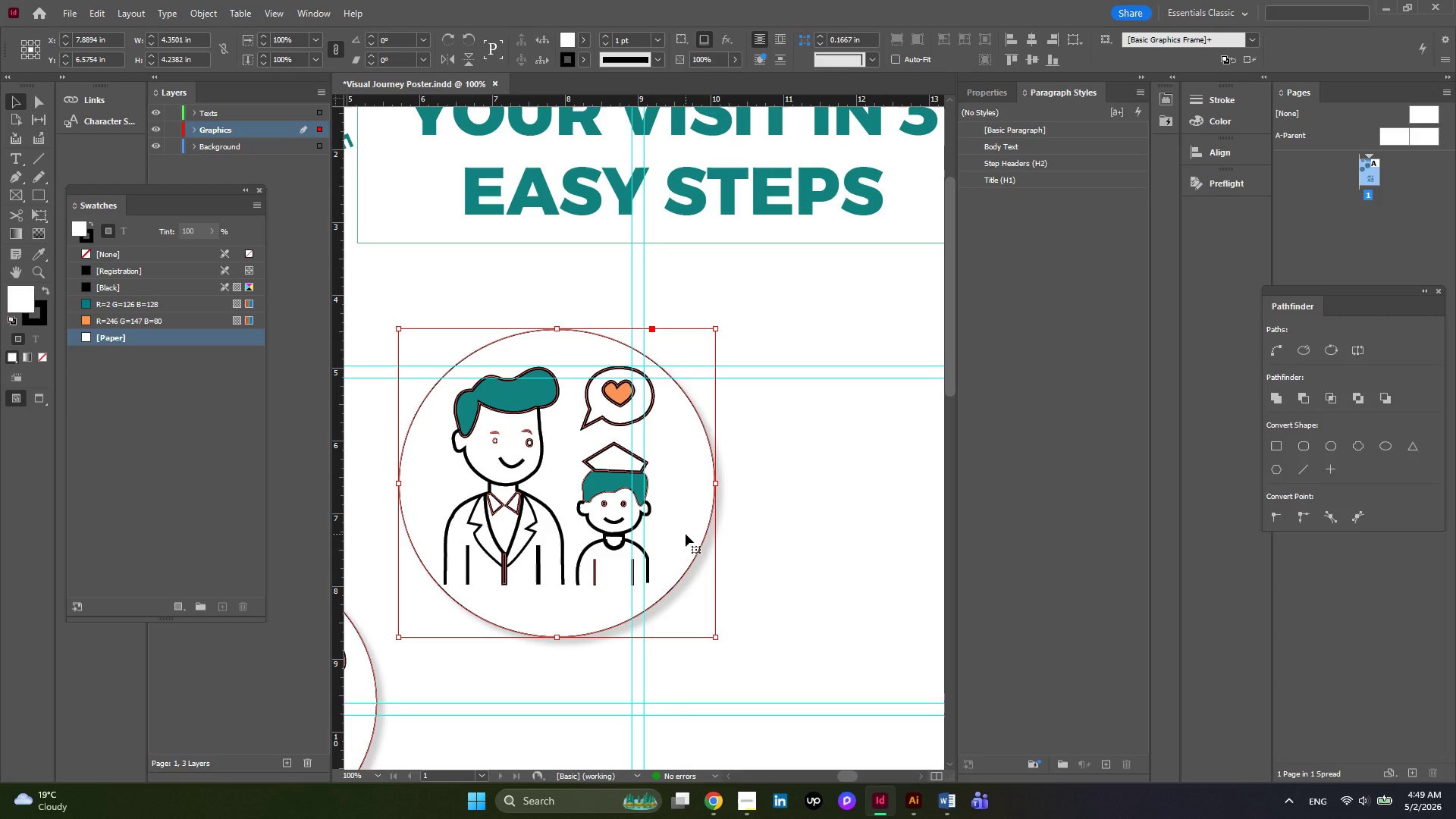 
key(ArrowLeft)
 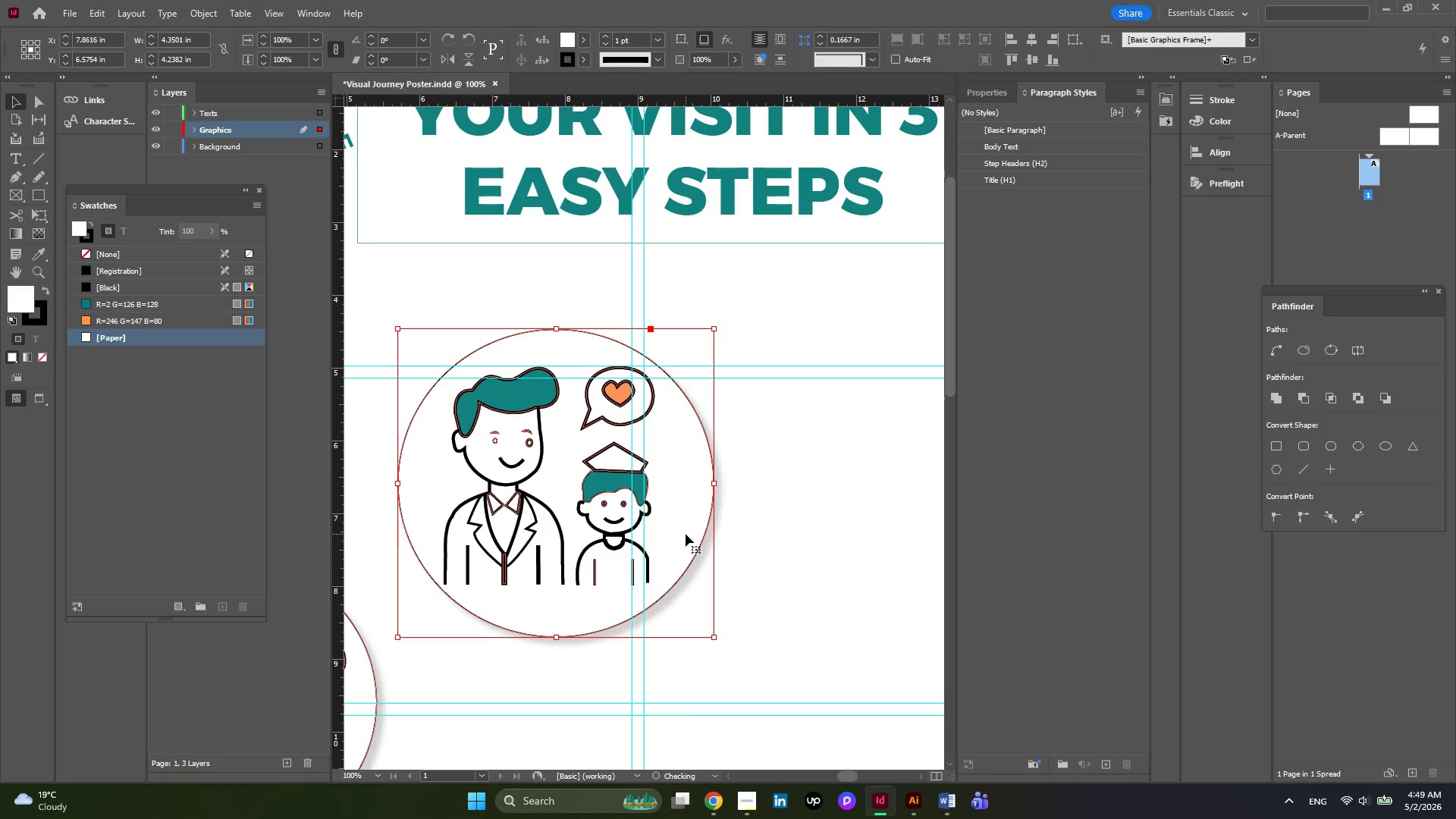 
key(ArrowLeft)
 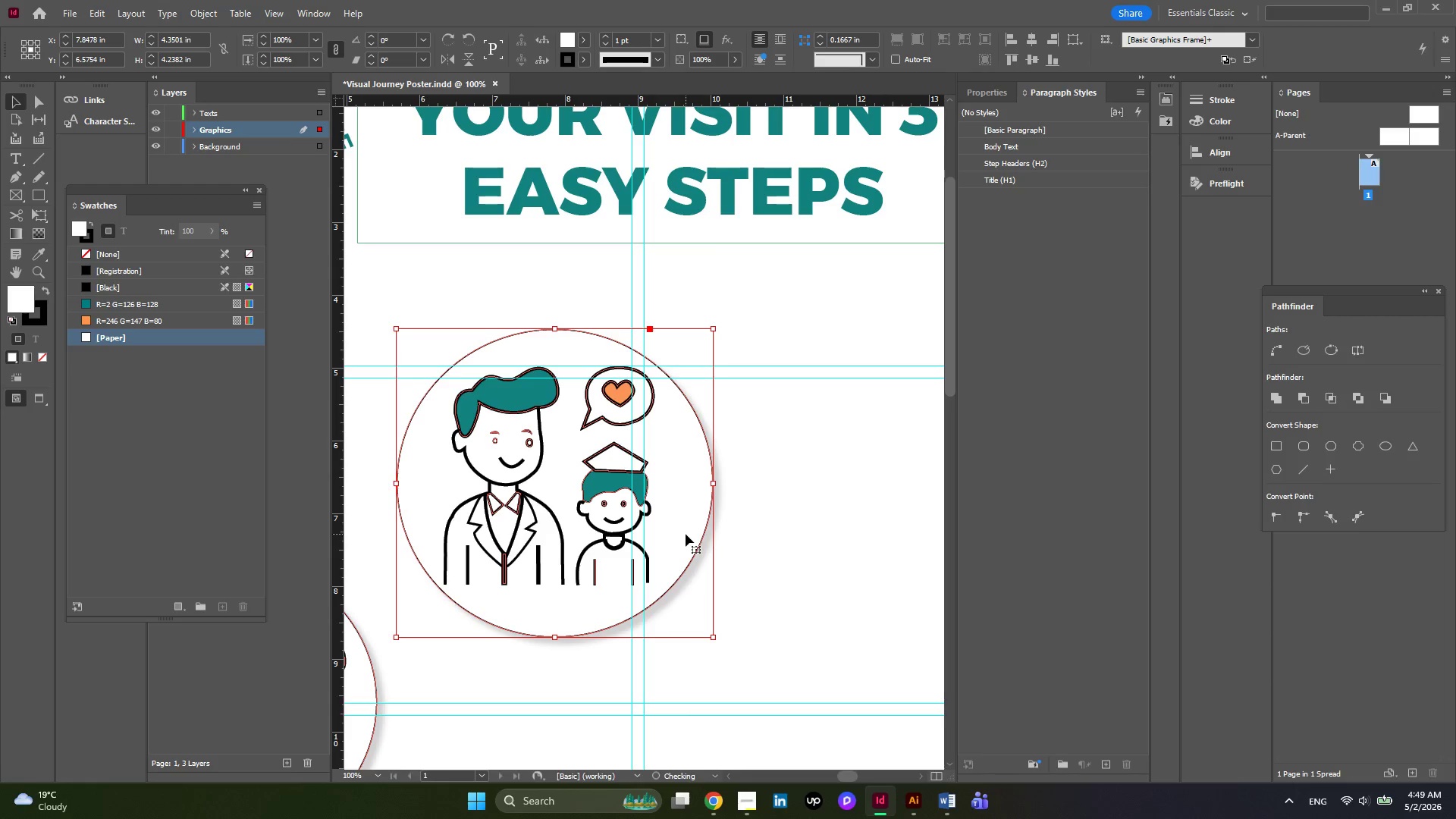 
key(ArrowLeft)
 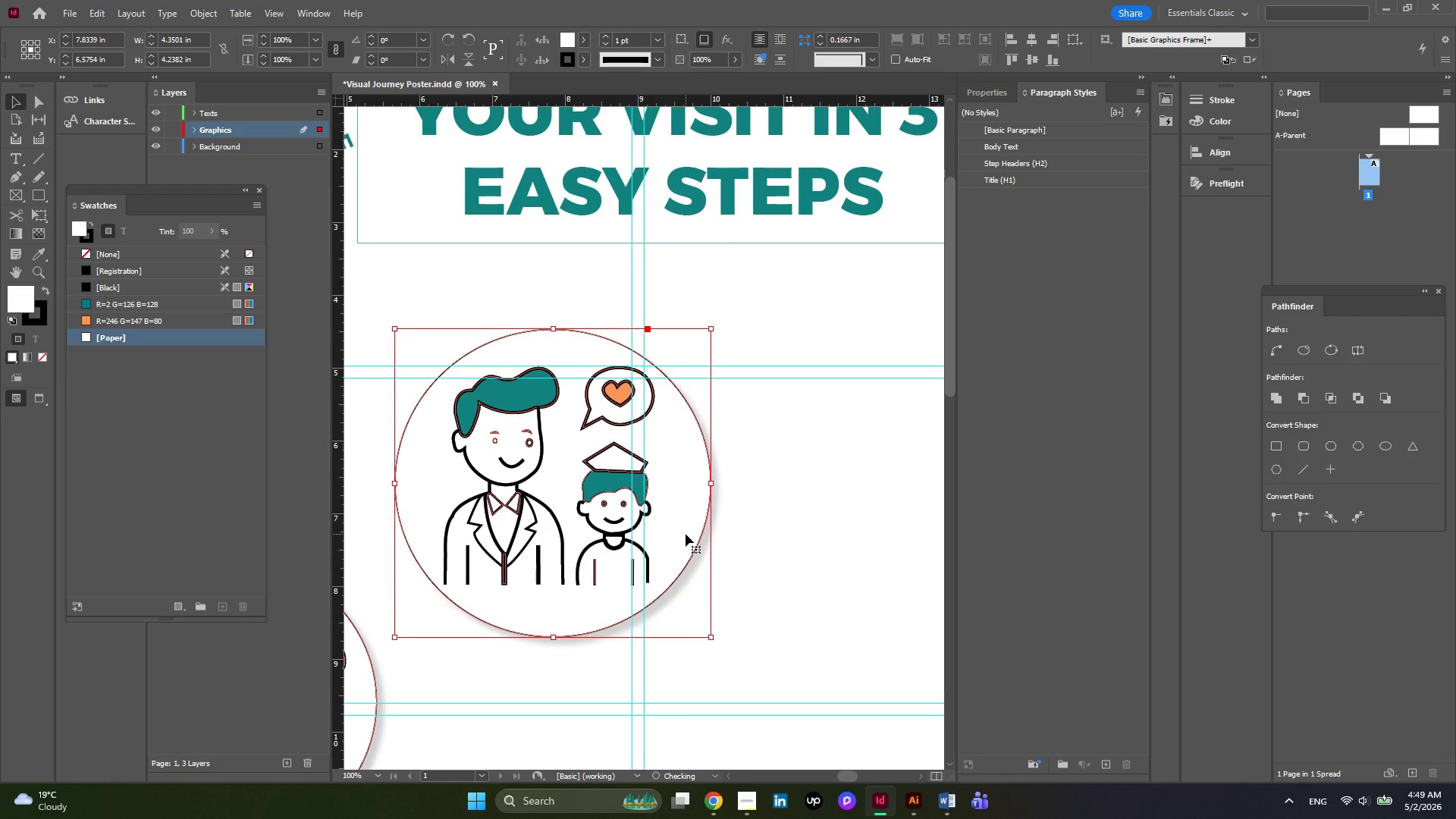 
key(ArrowLeft)
 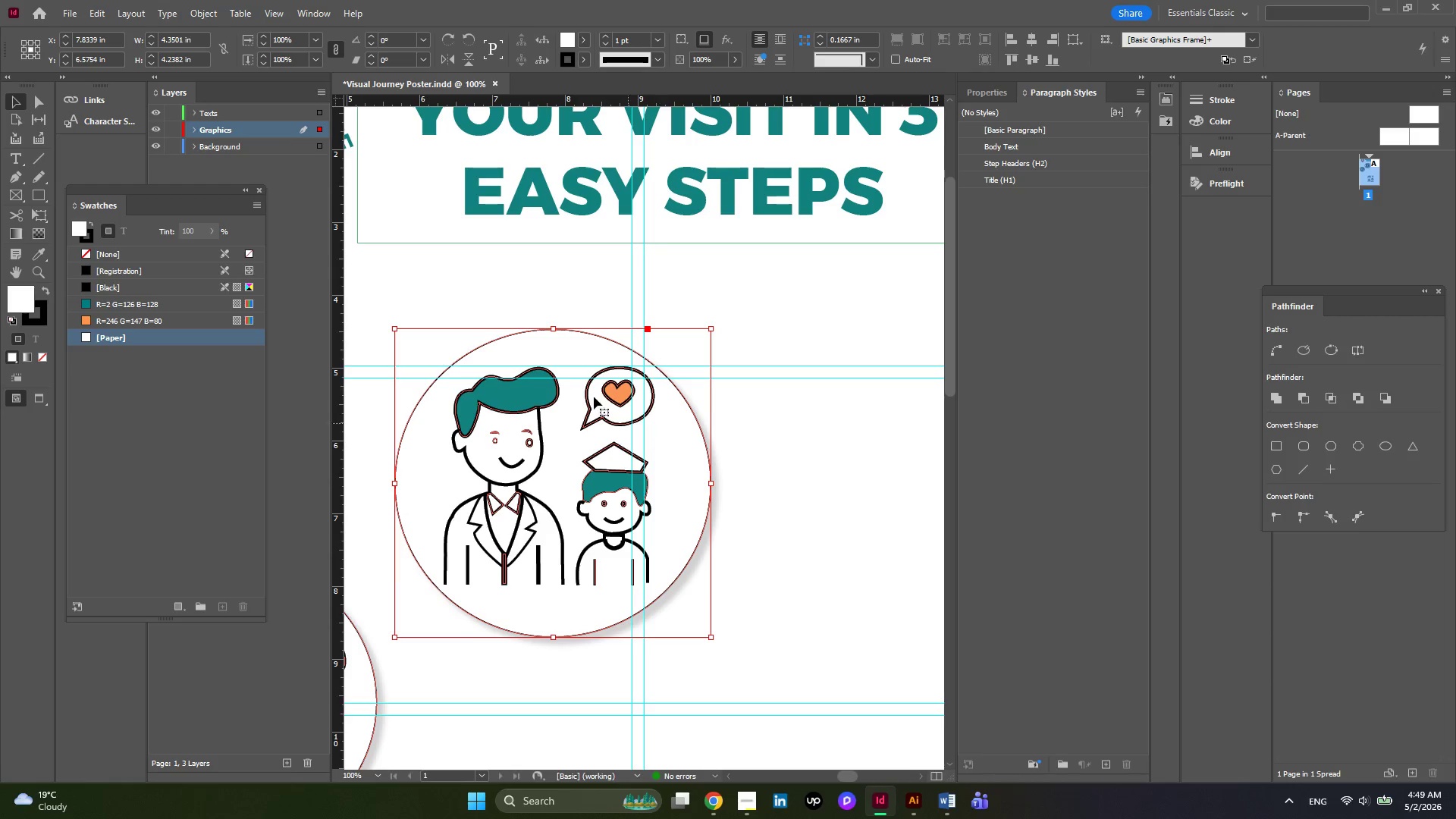 
left_click([760, 500])
 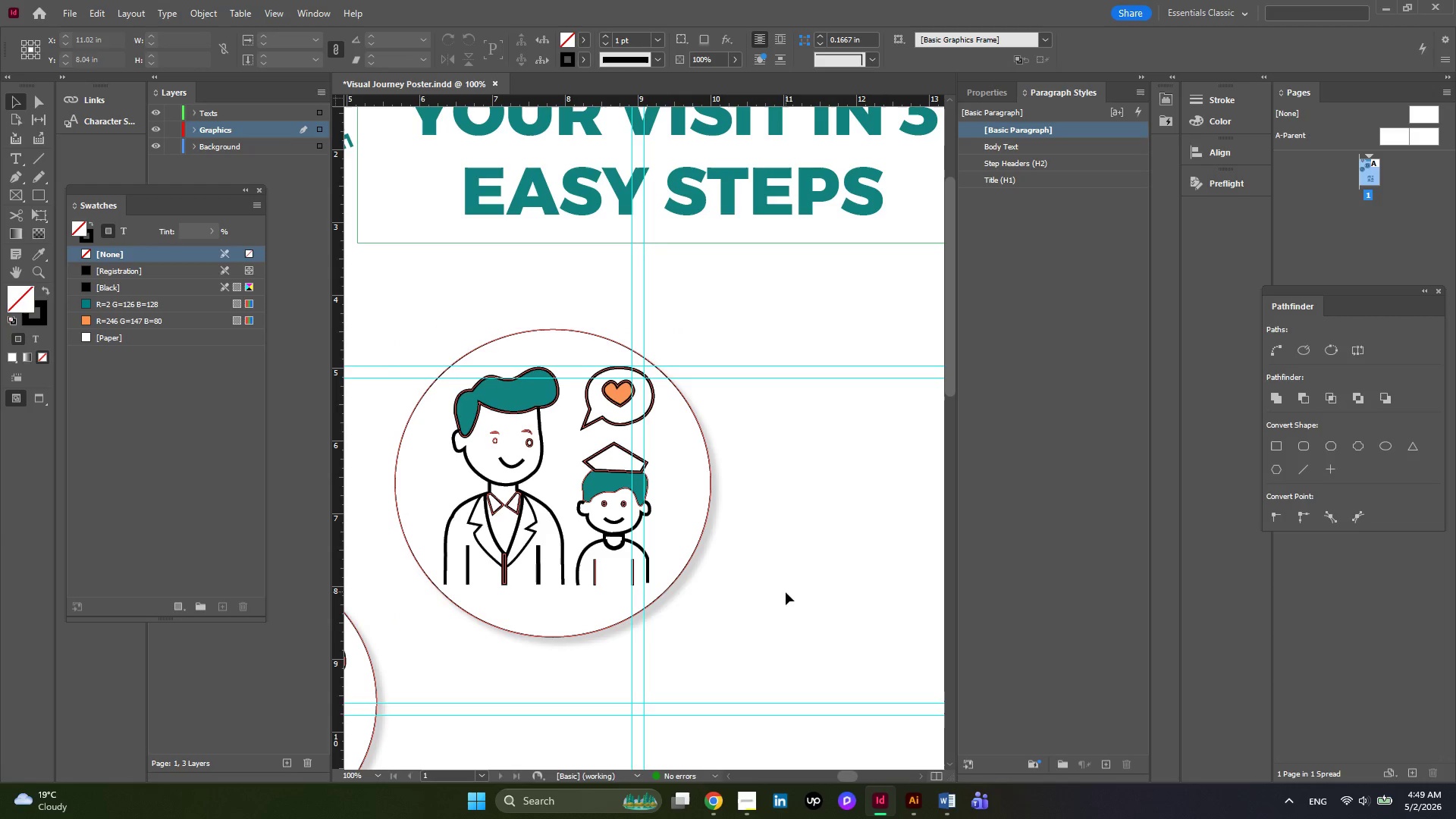 
left_click_drag(start_coordinate=[786, 592], to_coordinate=[565, 566])
 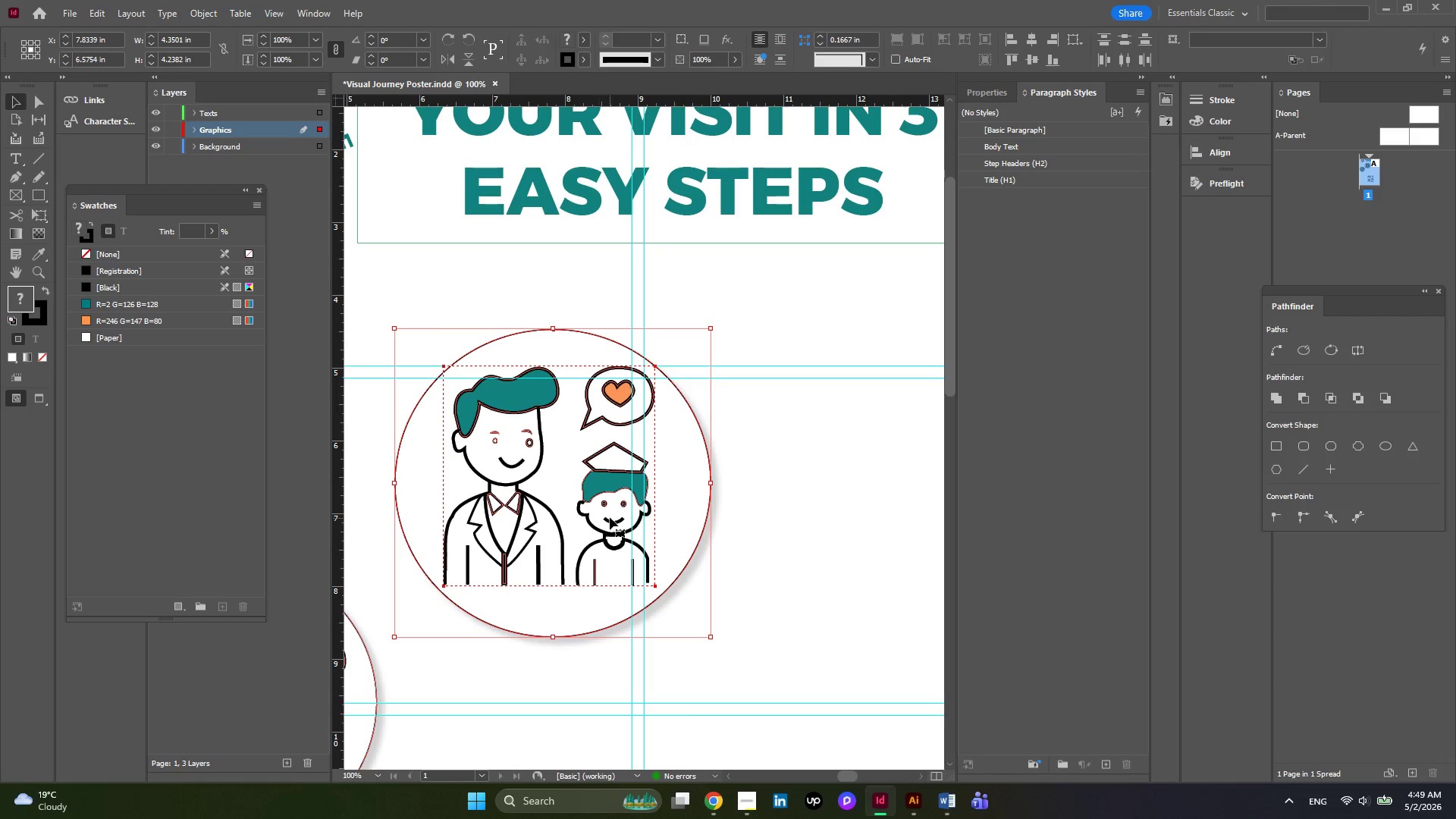 
right_click([610, 517])
 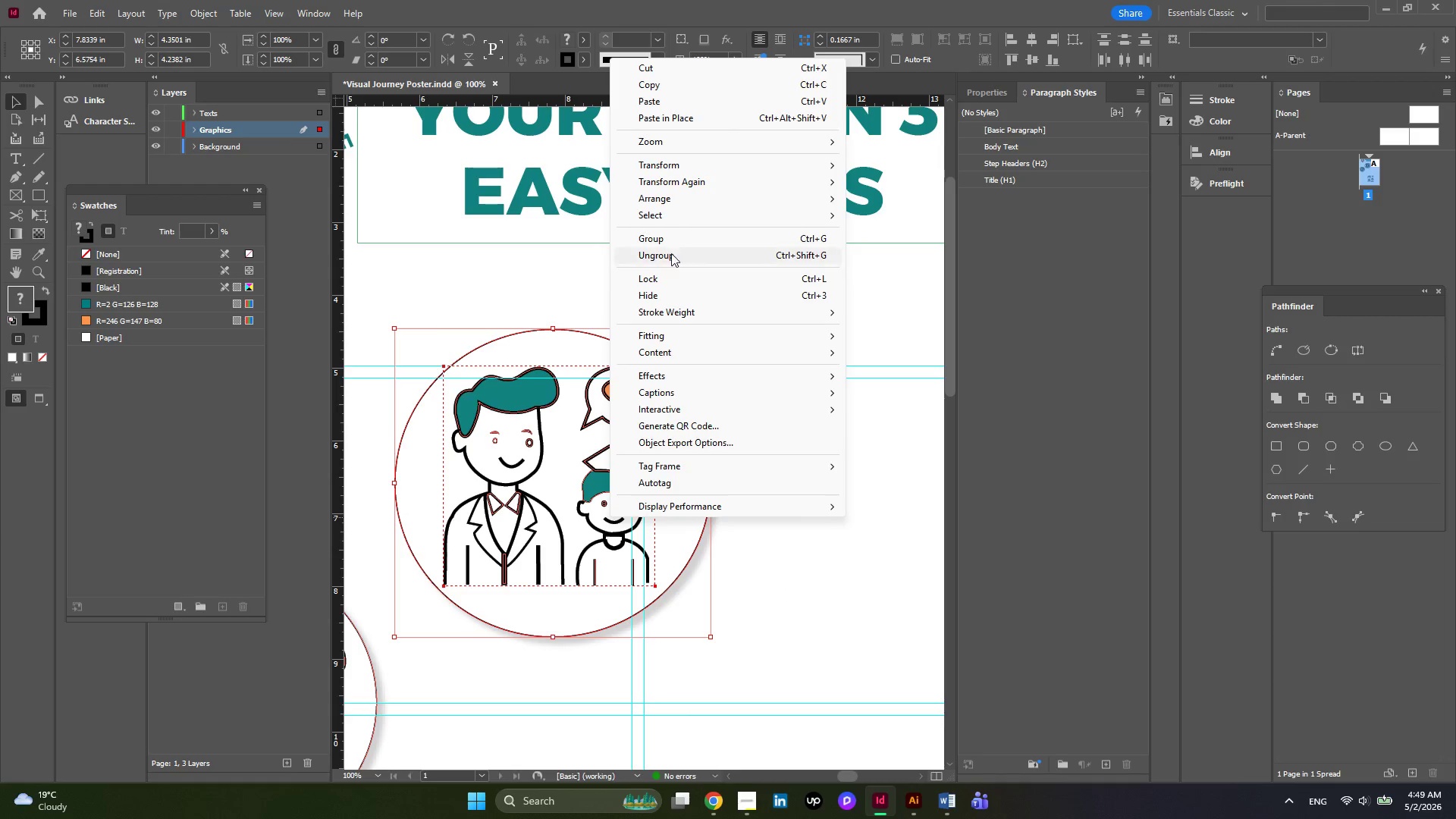 
left_click([667, 243])
 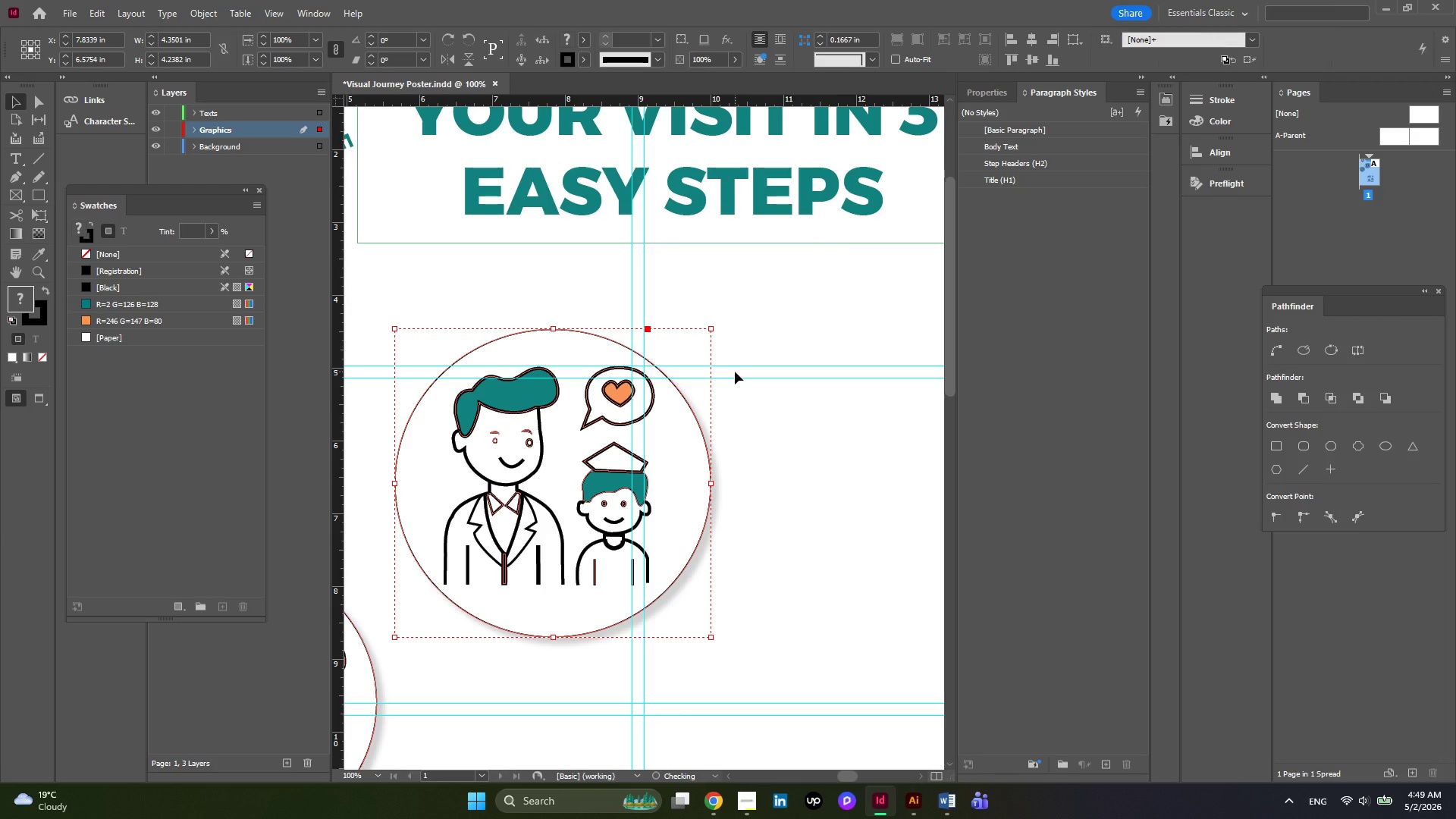 
left_click([735, 372])
 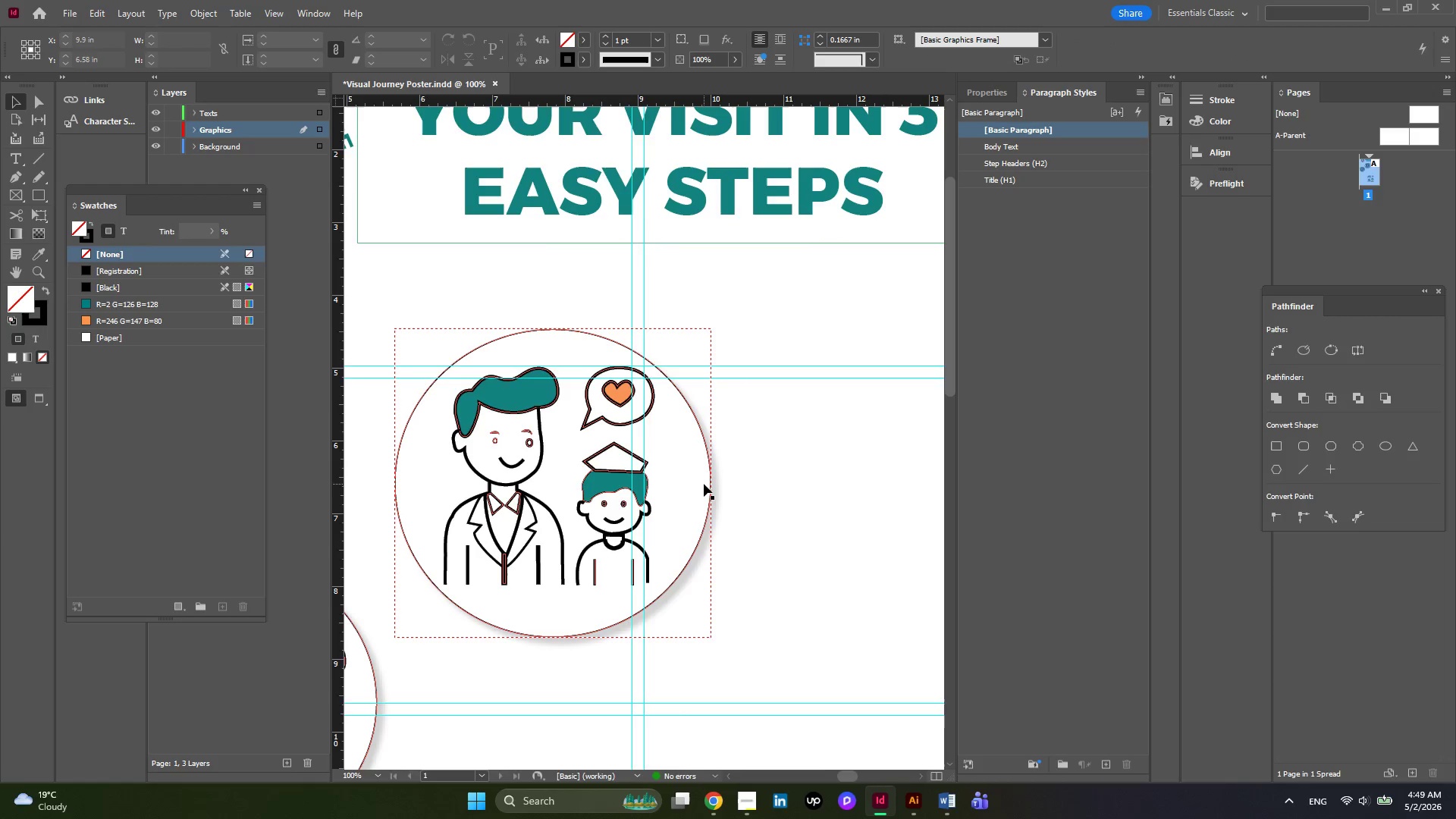 
key(Alt+AltLeft)
 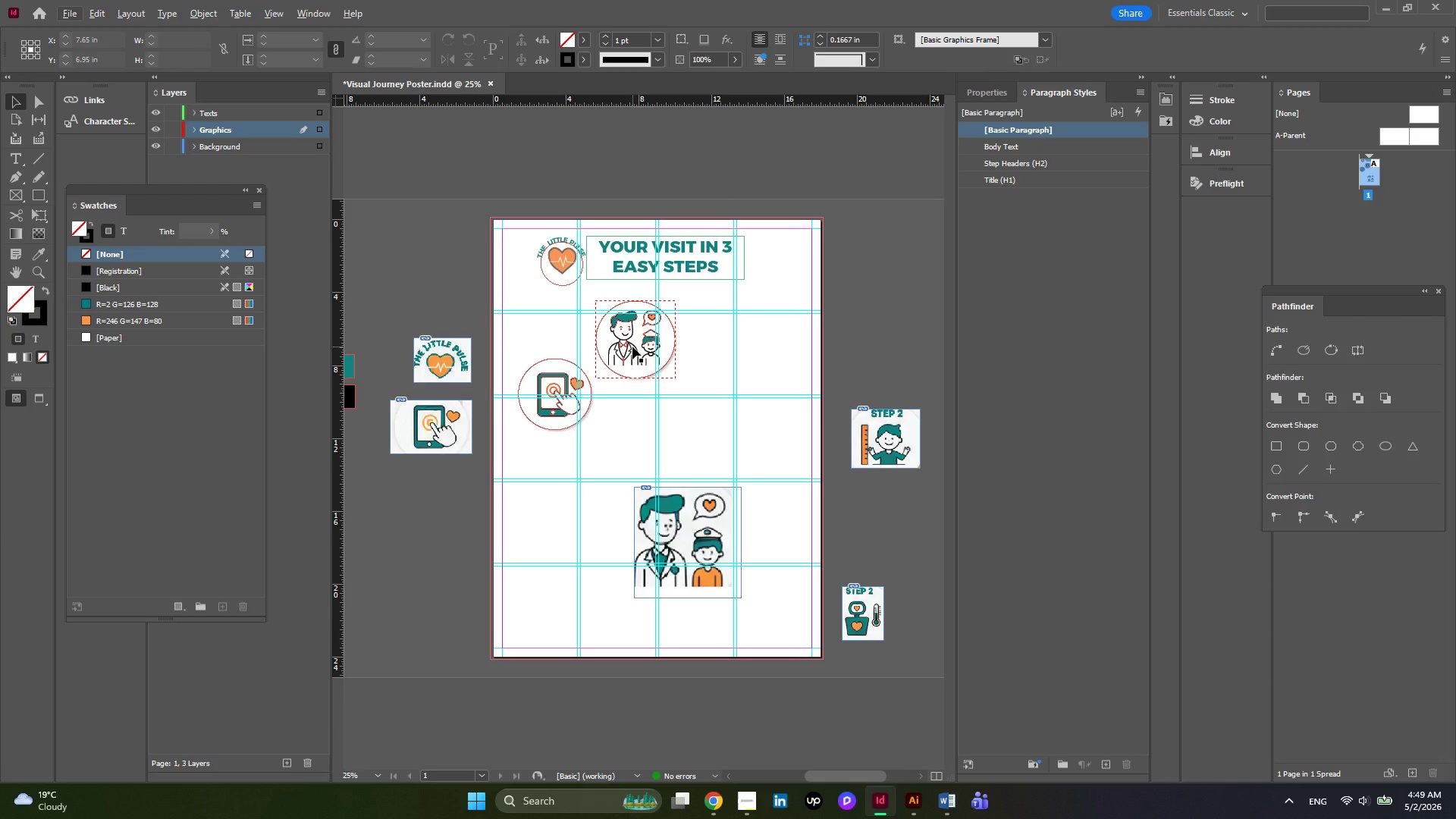 
scroll: coordinate [704, 484], scroll_direction: down, amount: 2.0
 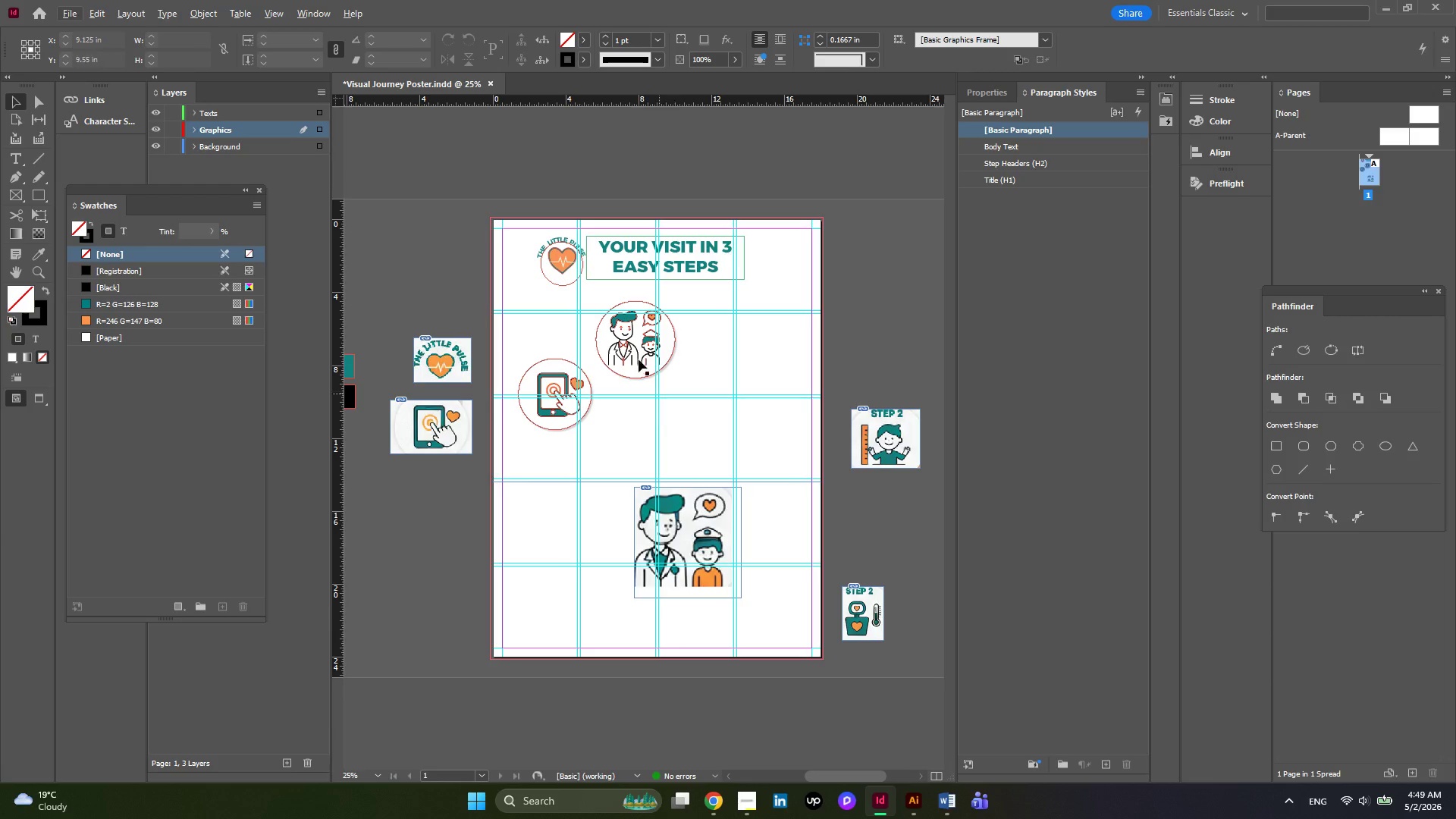 
left_click_drag(start_coordinate=[632, 347], to_coordinate=[736, 388])
 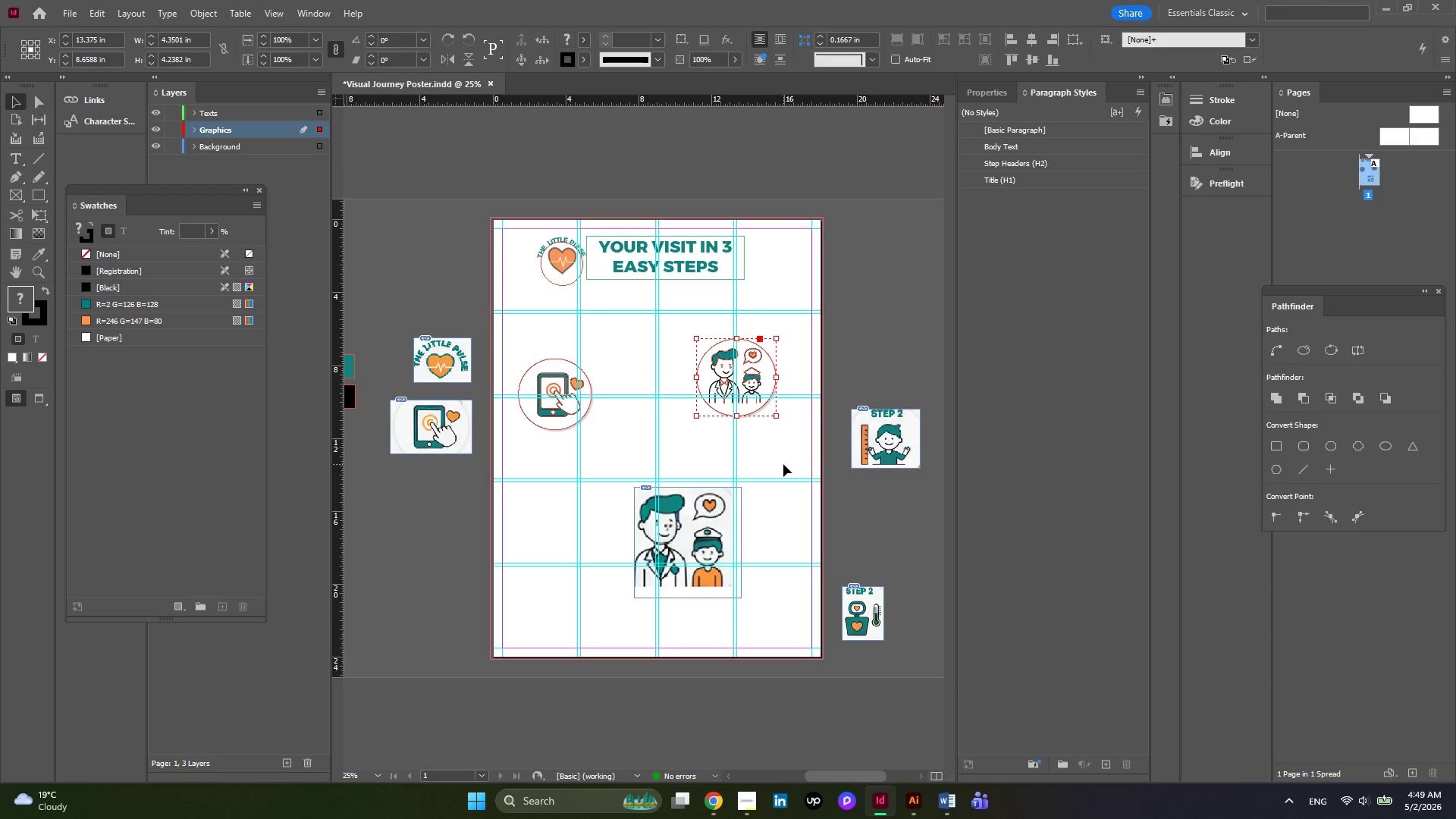 
hold_key(key=AltLeft, duration=0.31)
scroll: coordinate [765, 463], scroll_direction: down, amount: 1.0
 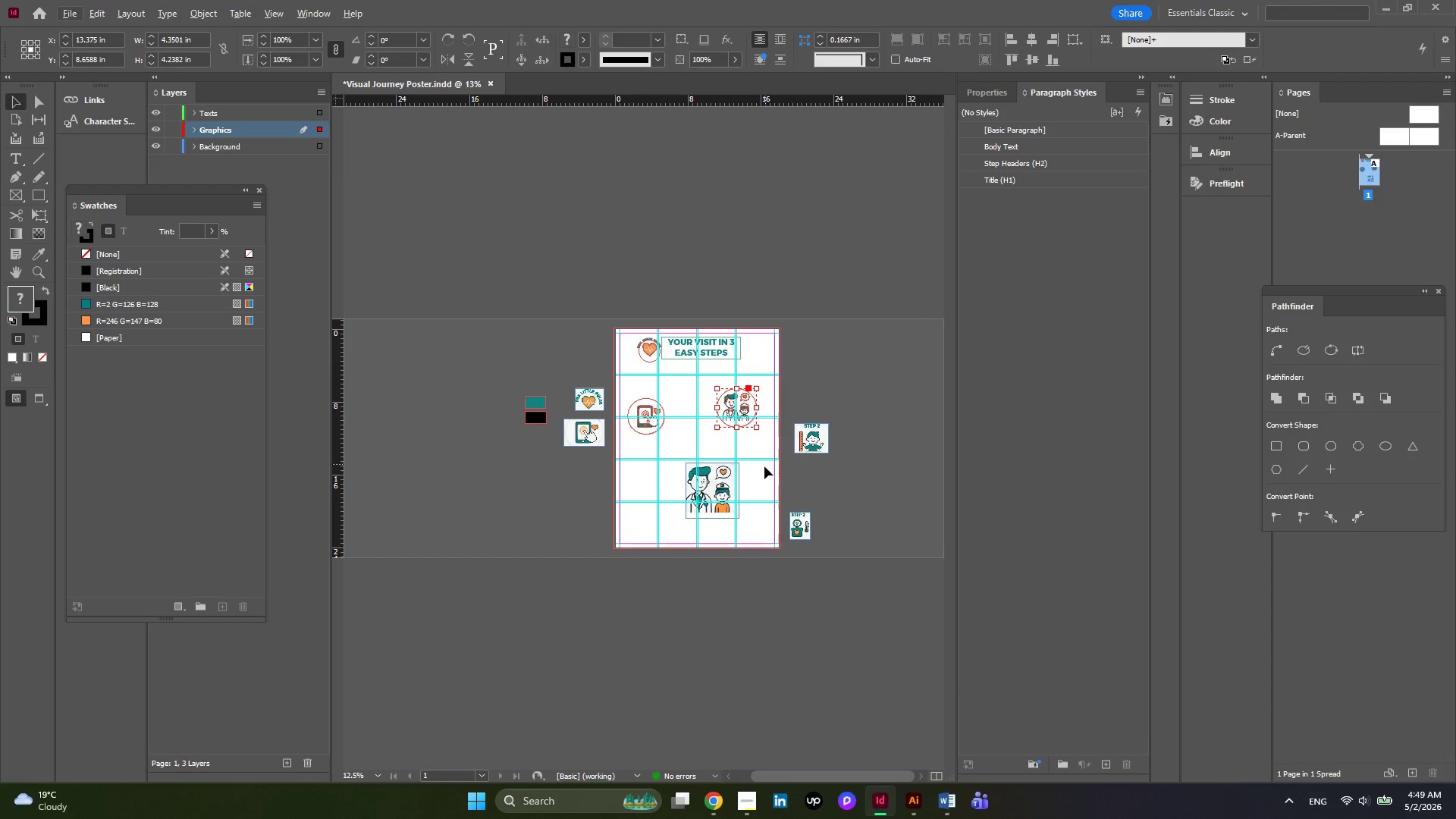 
hold_key(key=AltLeft, duration=0.33)
scroll: coordinate [764, 466], scroll_direction: none, amount: 0.0
 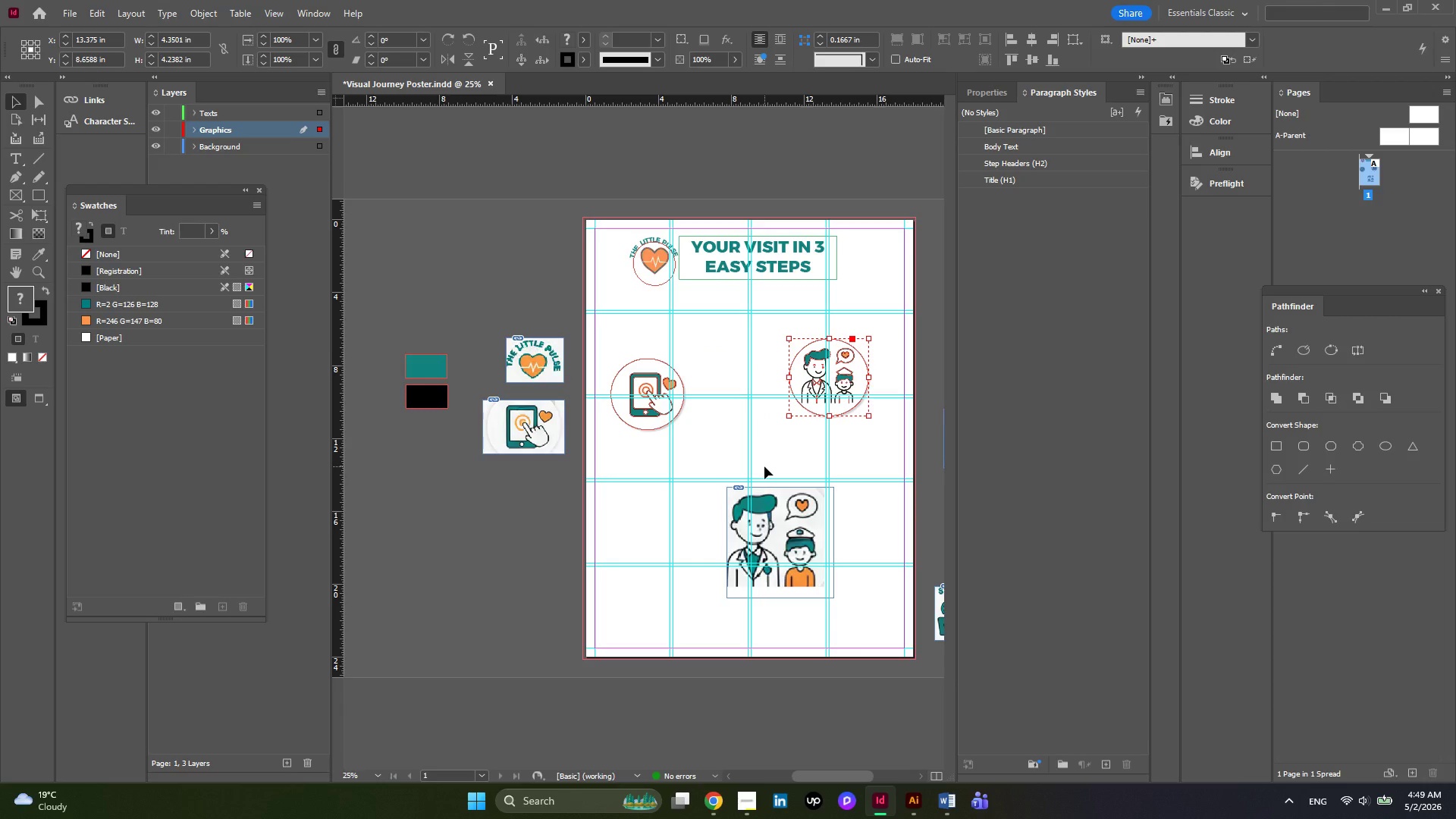 
wait(14.26)
 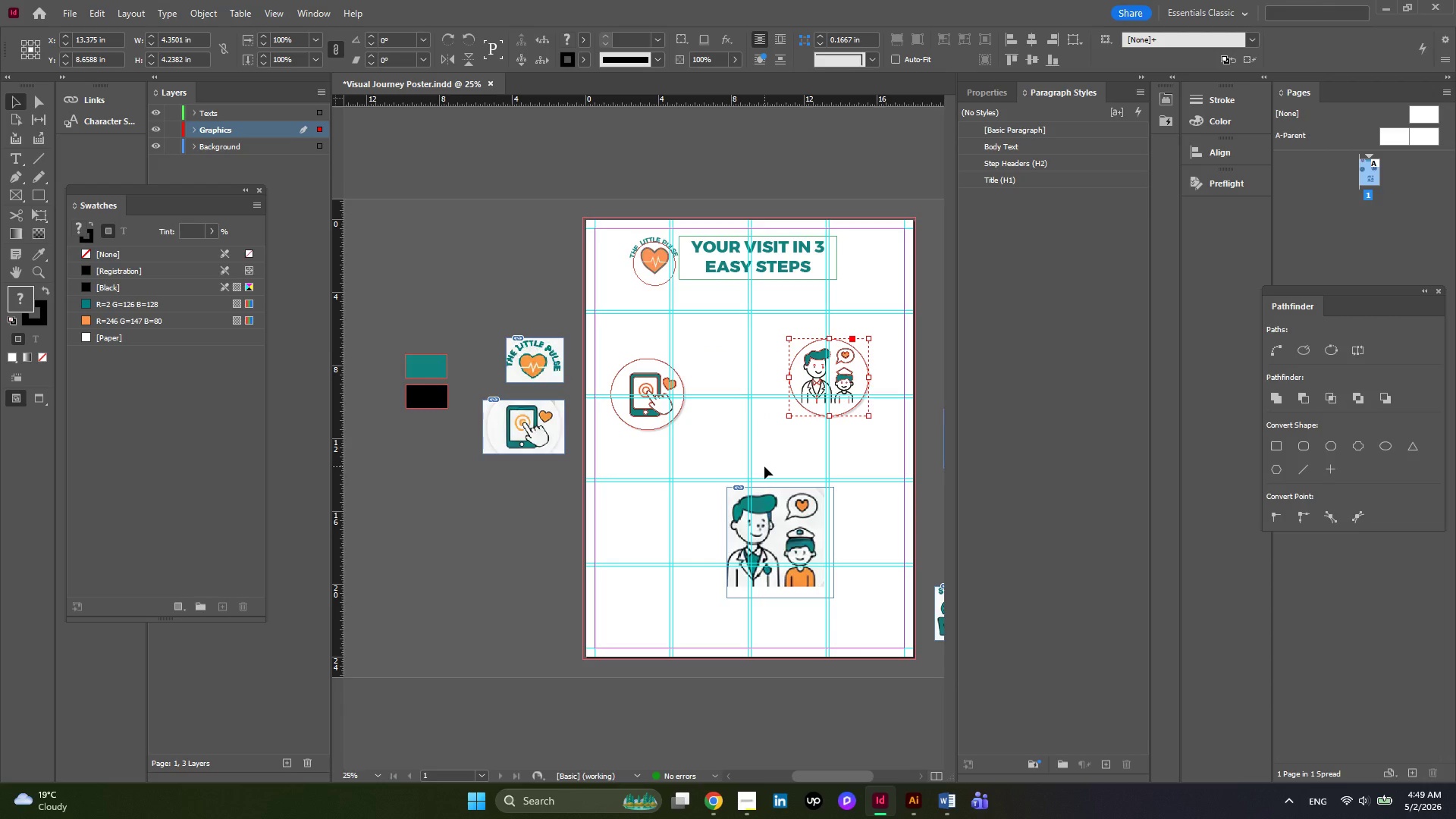 
hold_key(key=ControlLeft, duration=0.5)
scroll: coordinate [778, 375], scroll_direction: none, amount: 0.0
 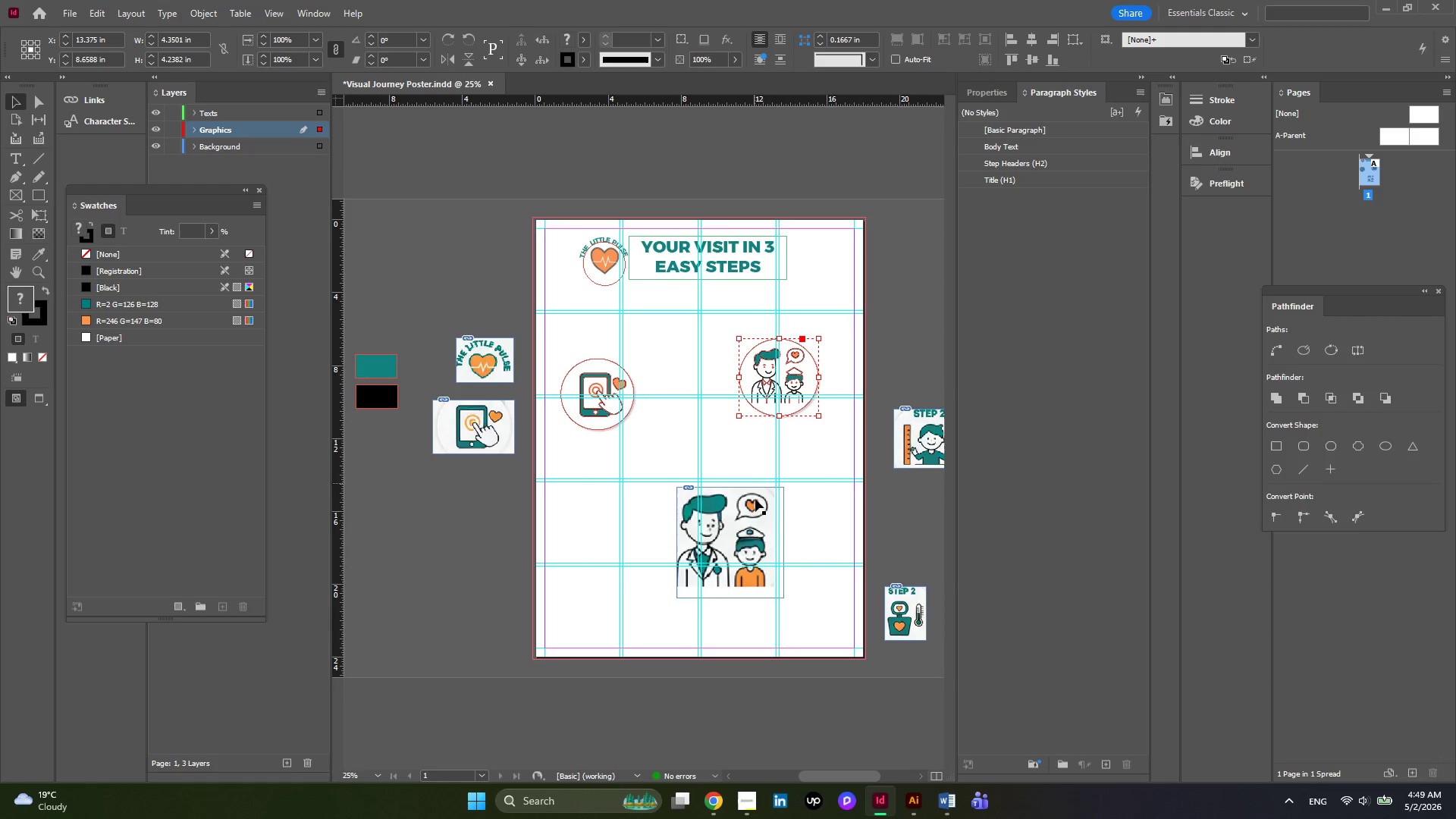 
left_click_drag(start_coordinate=[758, 534], to_coordinate=[475, 520])
 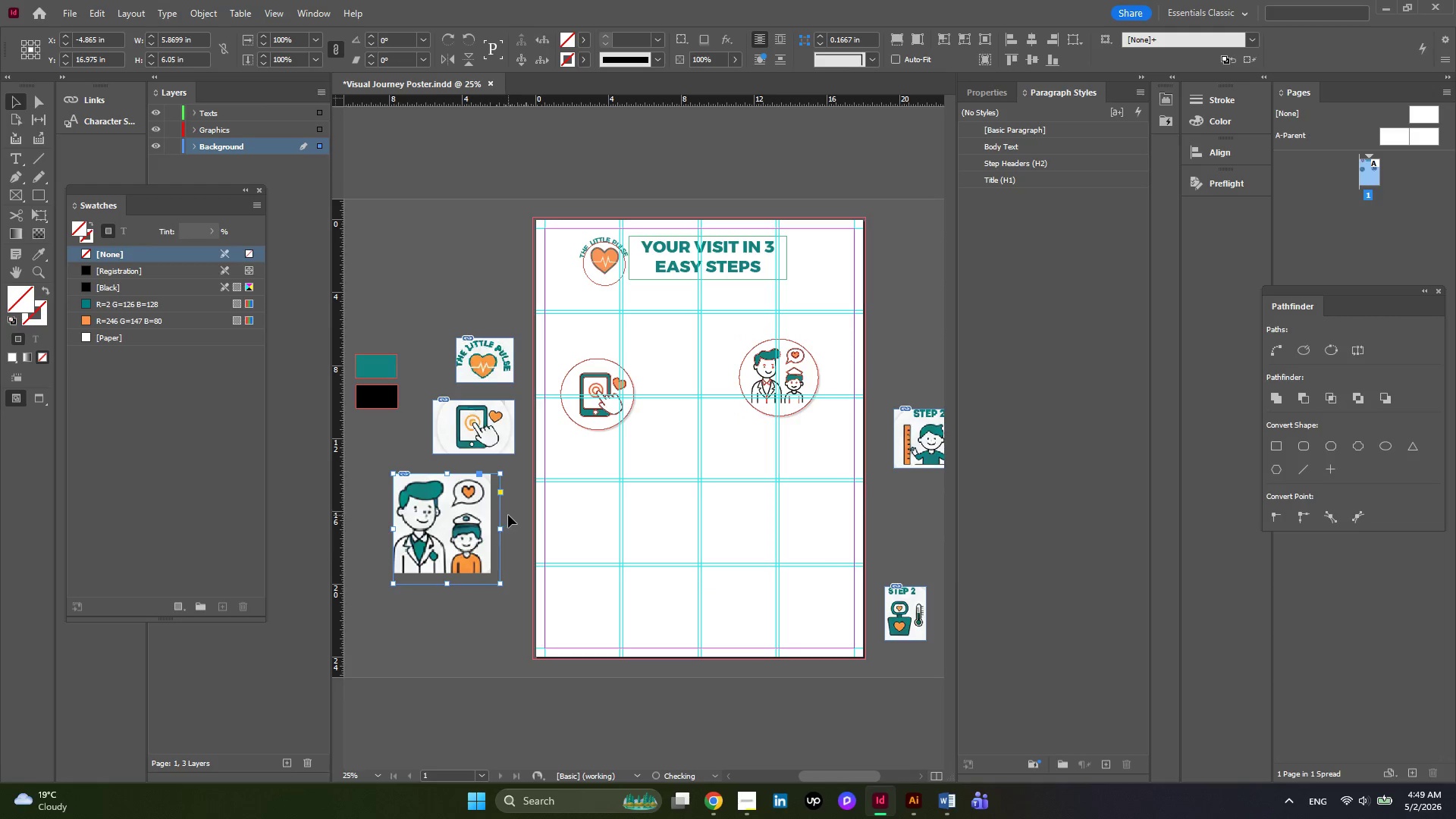 
left_click([508, 515])
 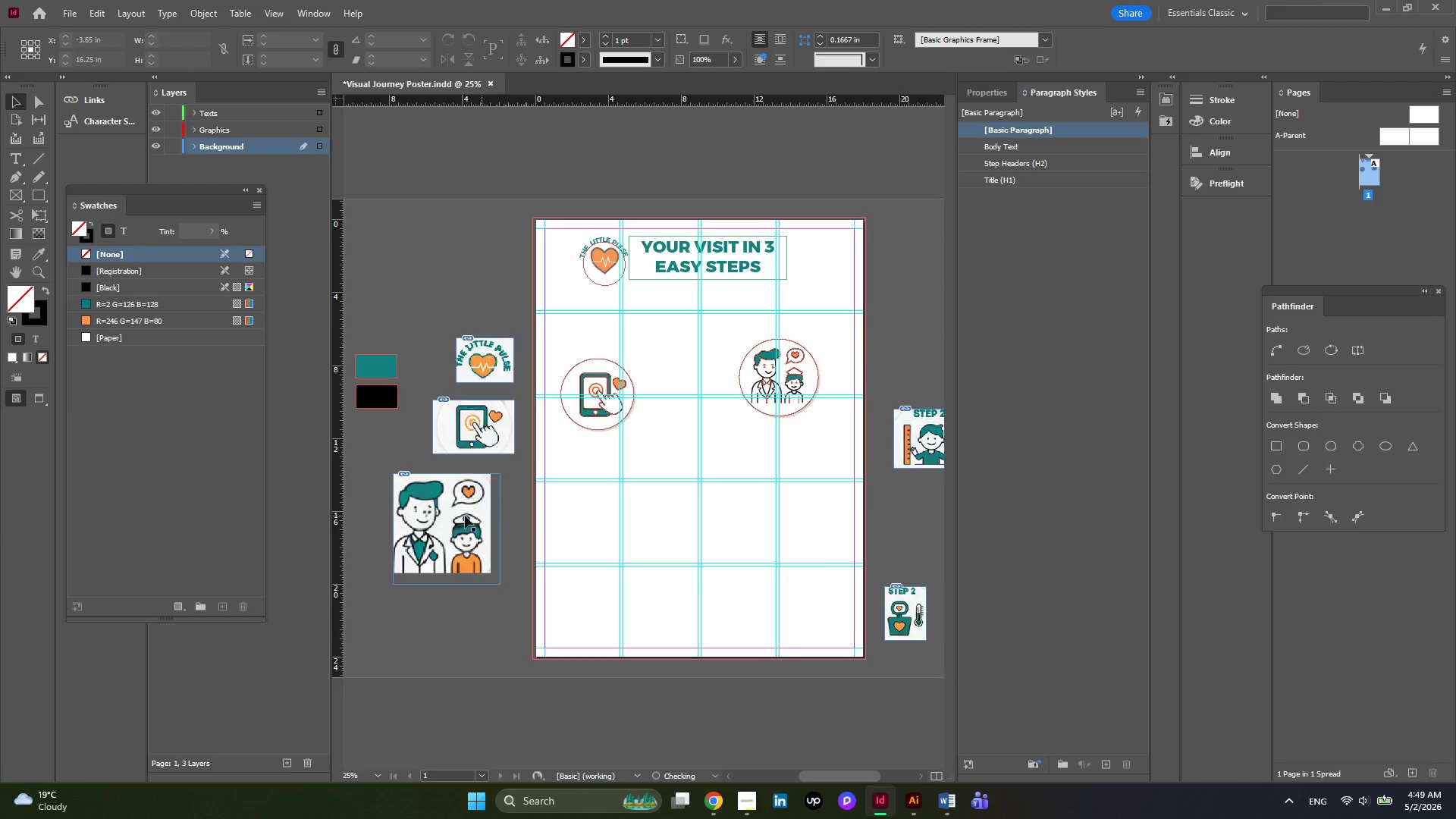 
left_click([457, 518])
 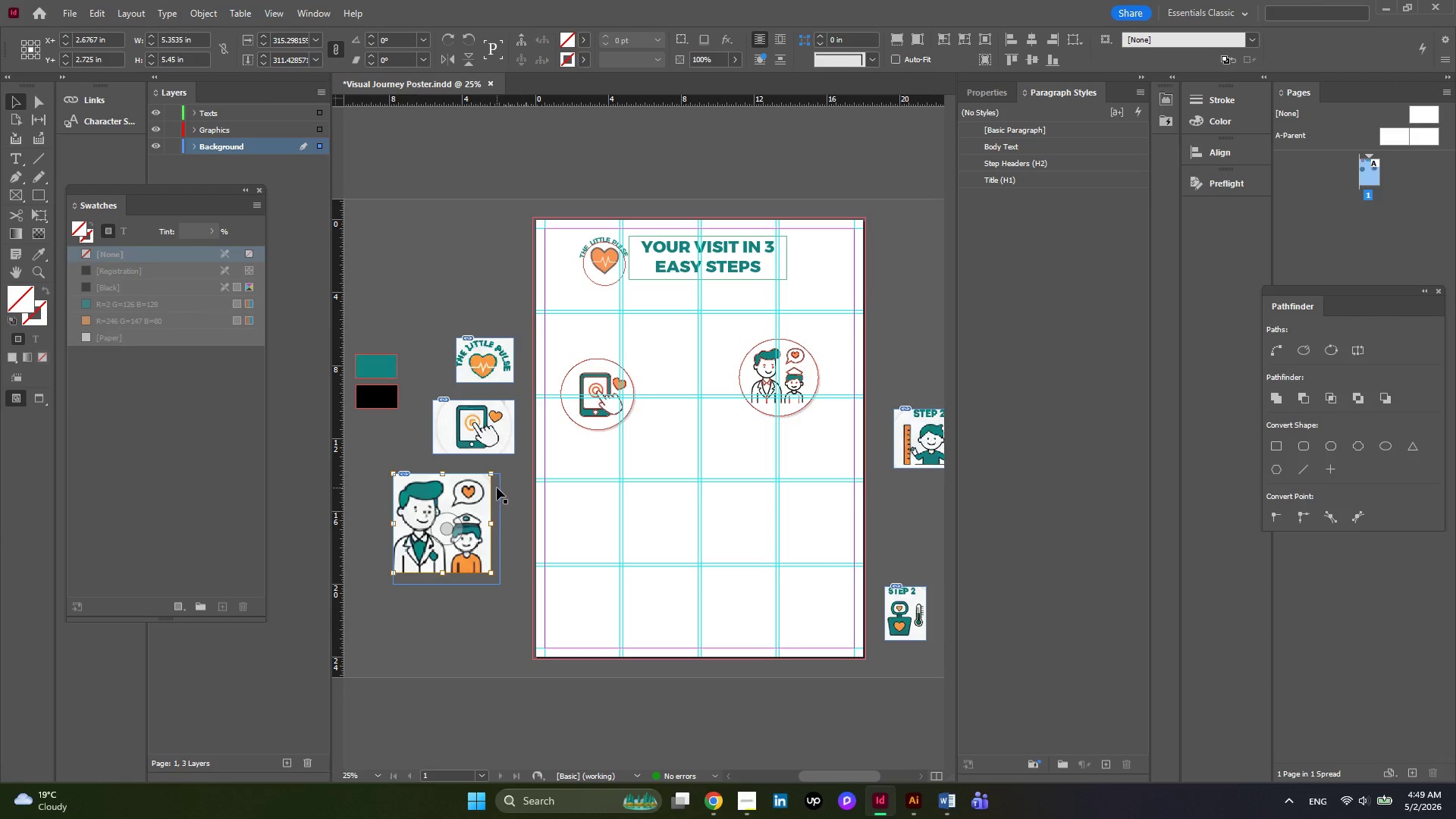 
left_click([503, 489])
 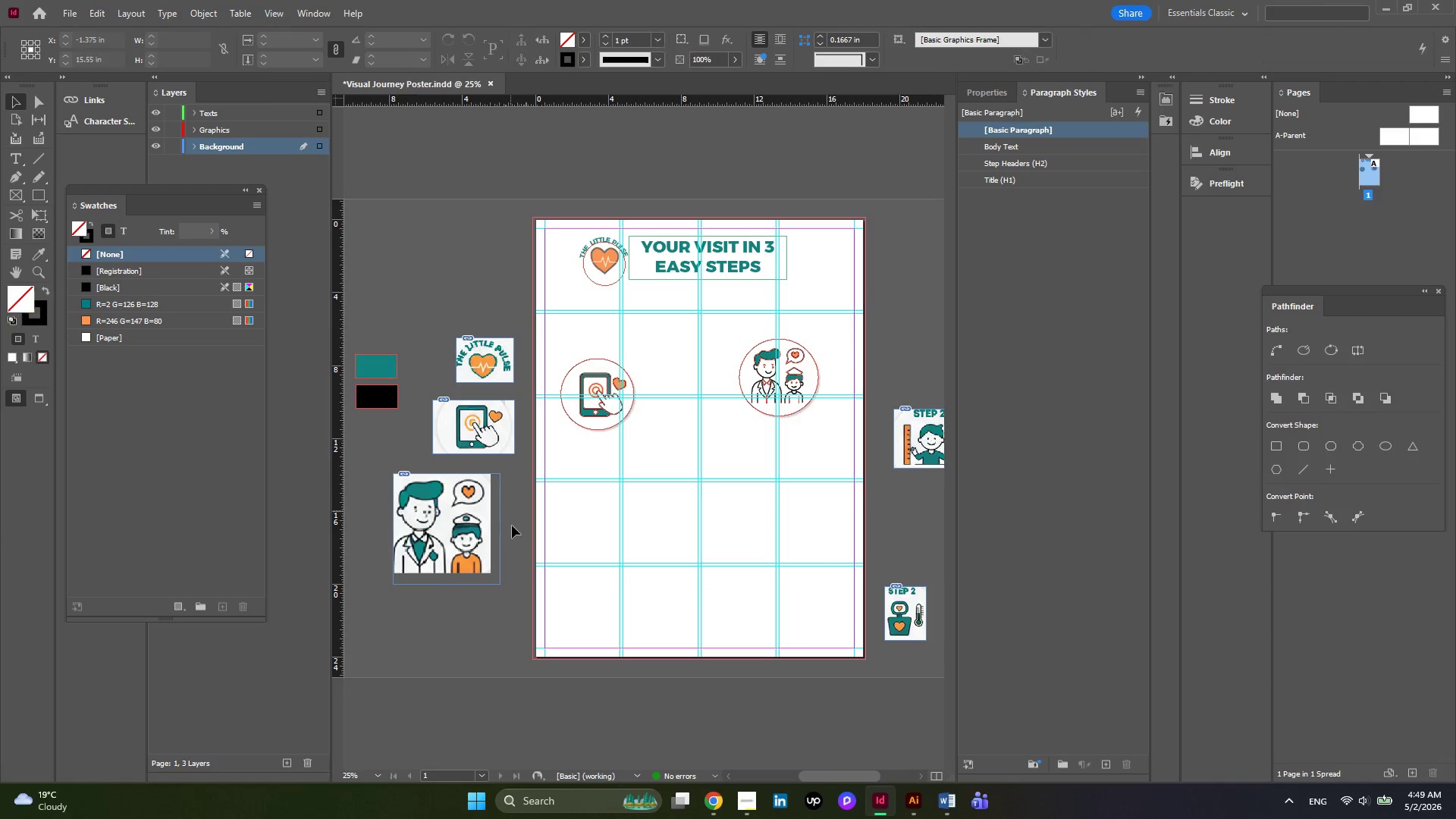 
left_click_drag(start_coordinate=[513, 530], to_coordinate=[482, 516])
 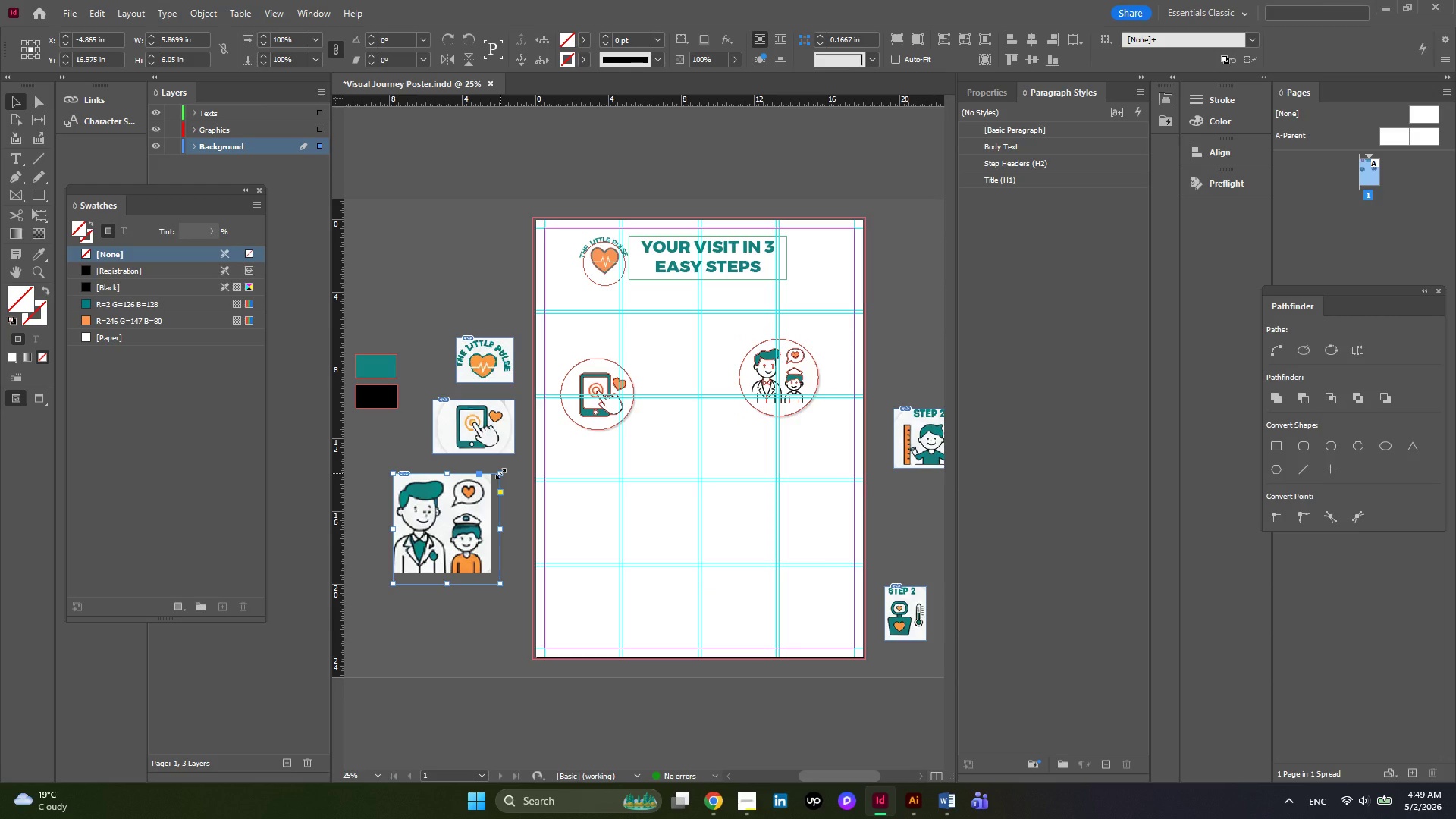 
hold_key(key=ShiftLeft, duration=0.75)
left_click_drag(start_coordinate=[500, 473], to_coordinate=[472, 512])
 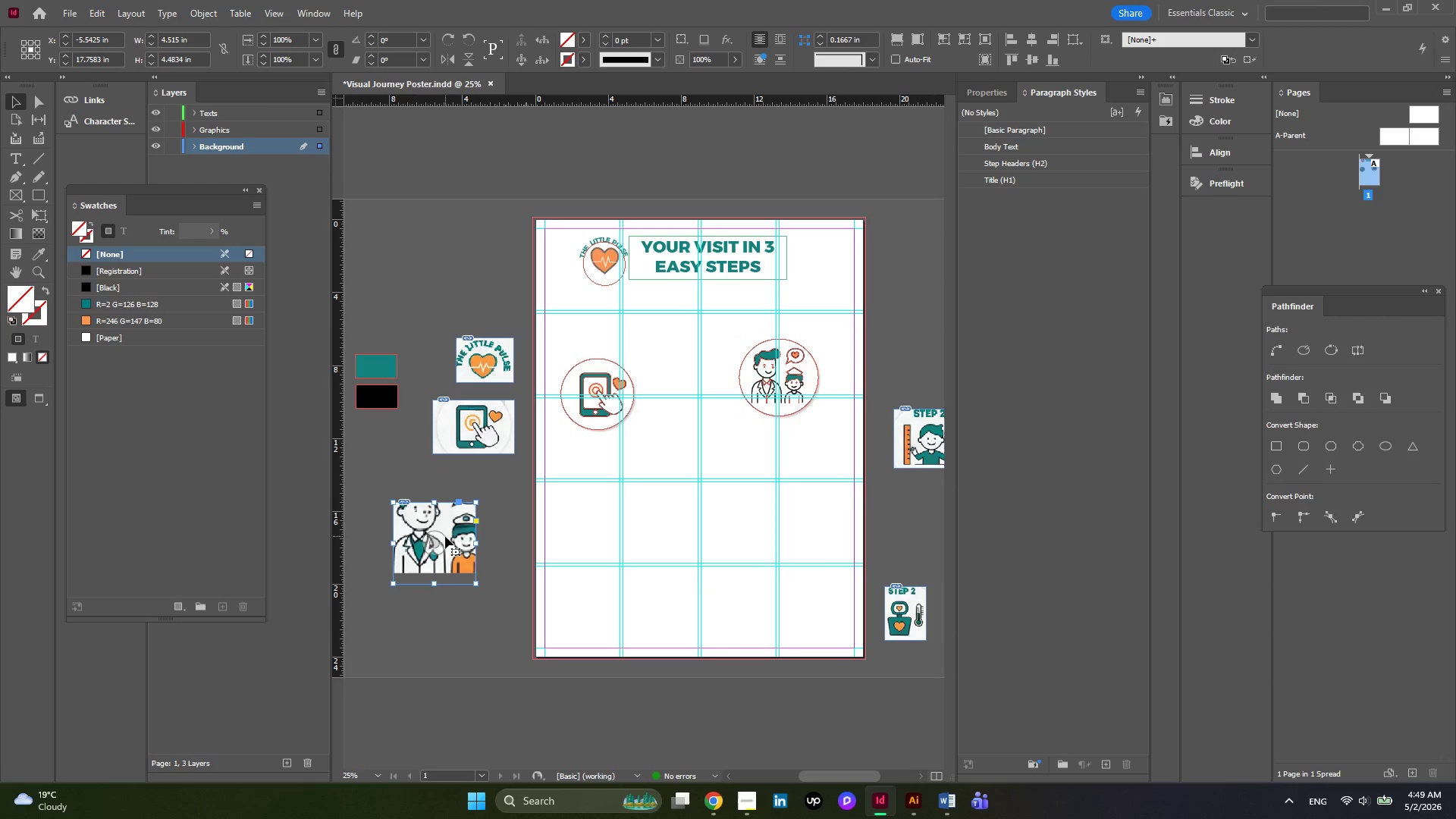 
left_click([445, 537])
 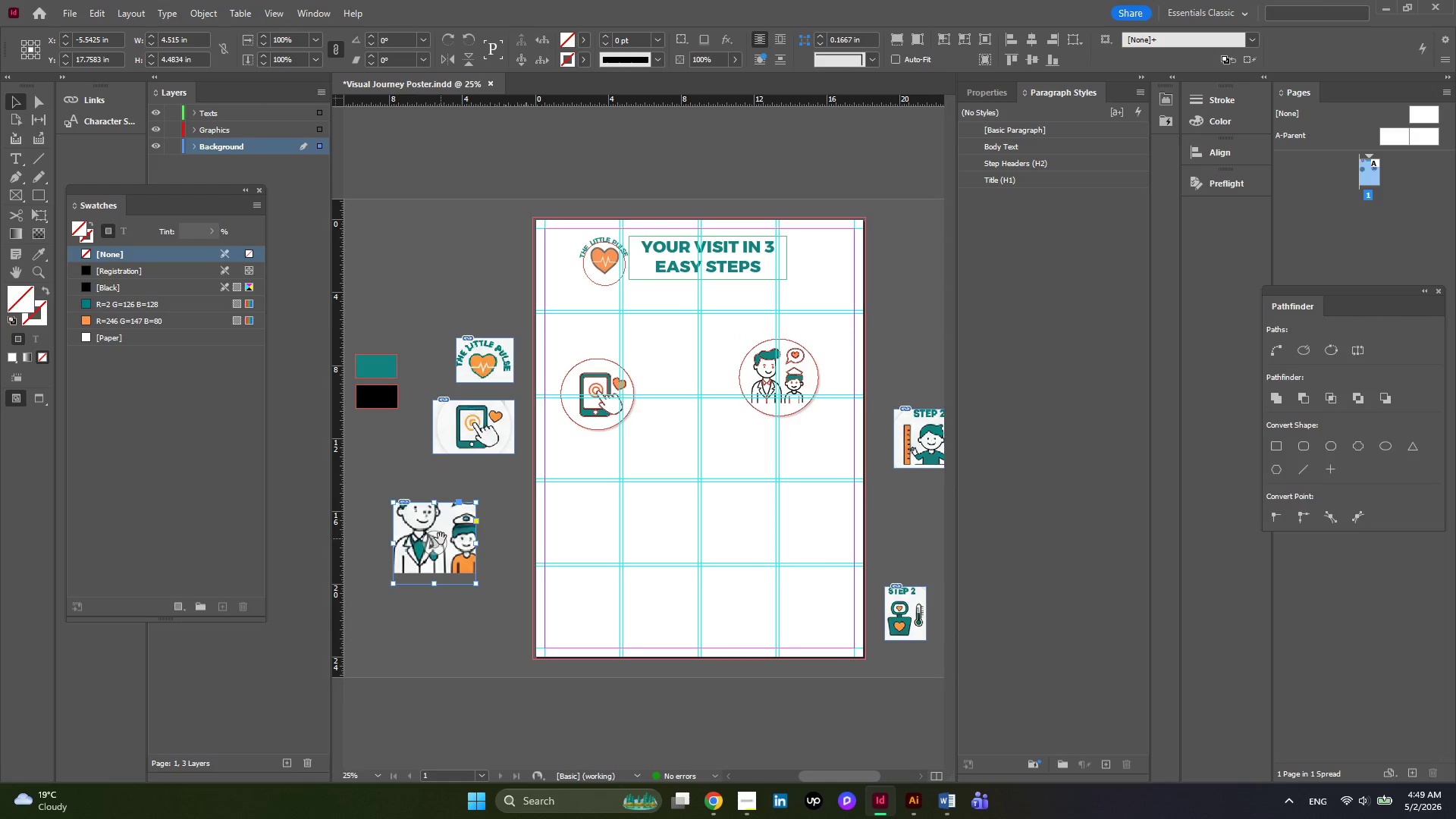 
left_click([441, 538])
 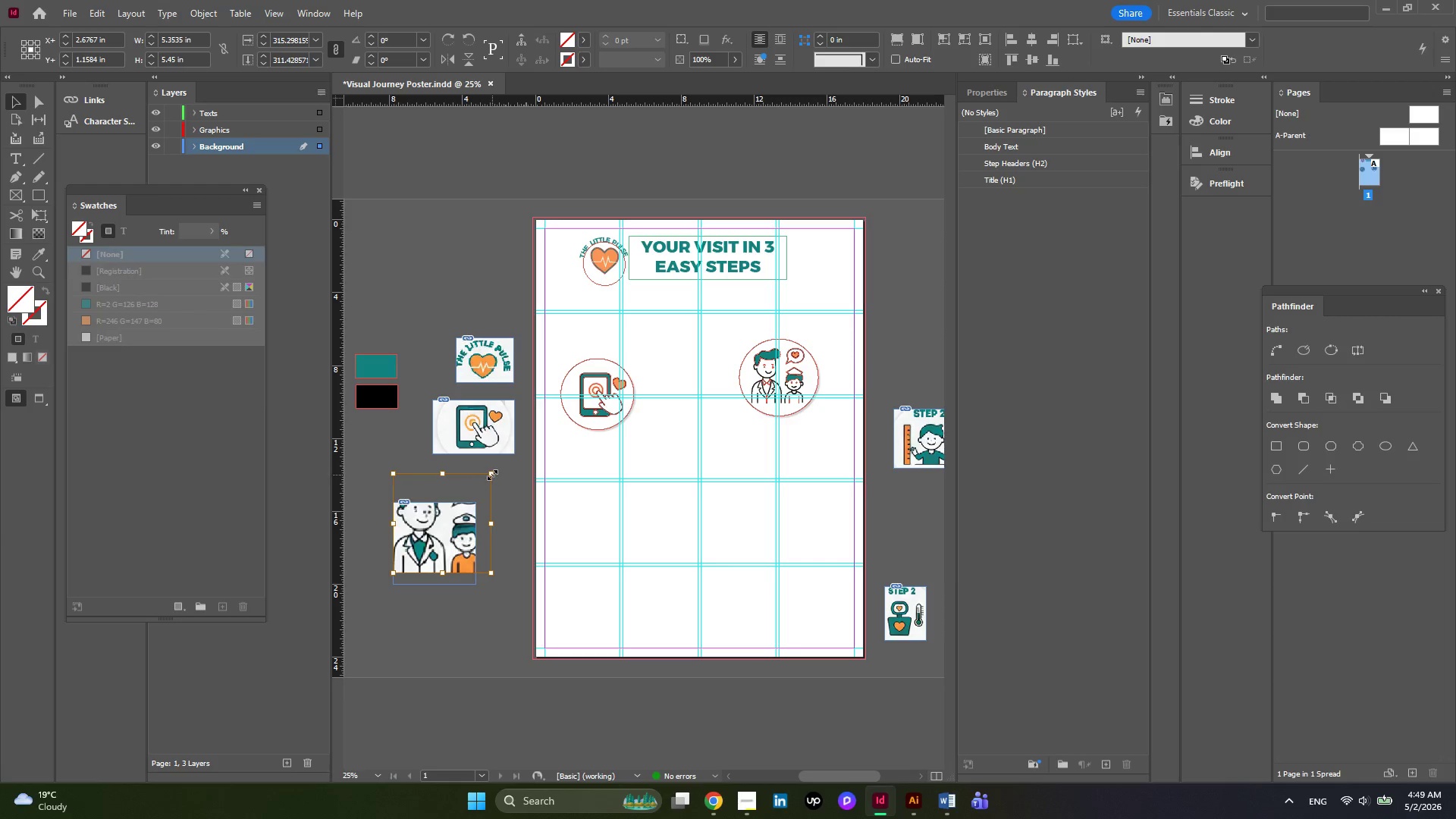 
left_click_drag(start_coordinate=[492, 475], to_coordinate=[462, 520])
 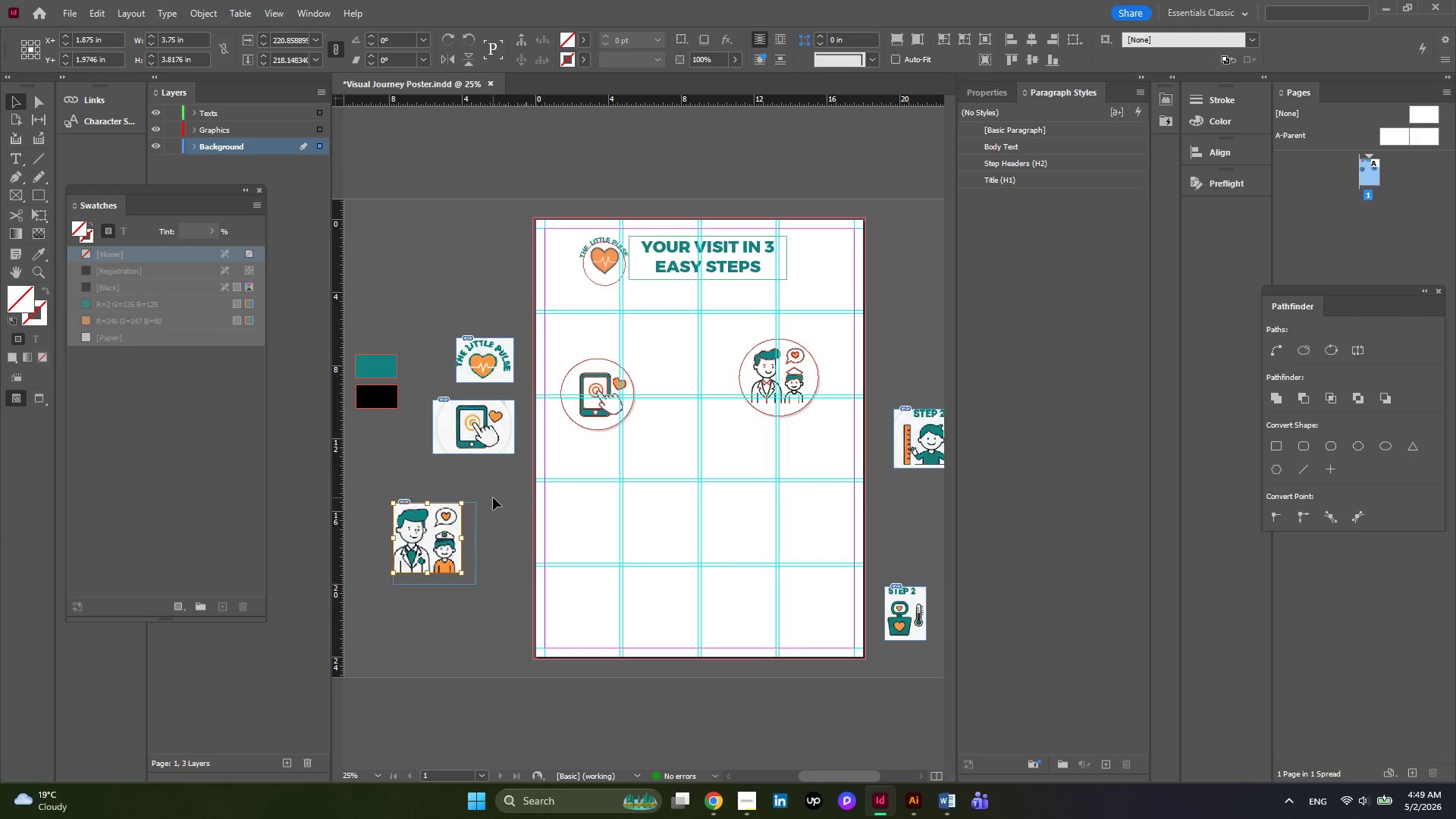 
hold_key(key=ShiftLeft, duration=1.64)
 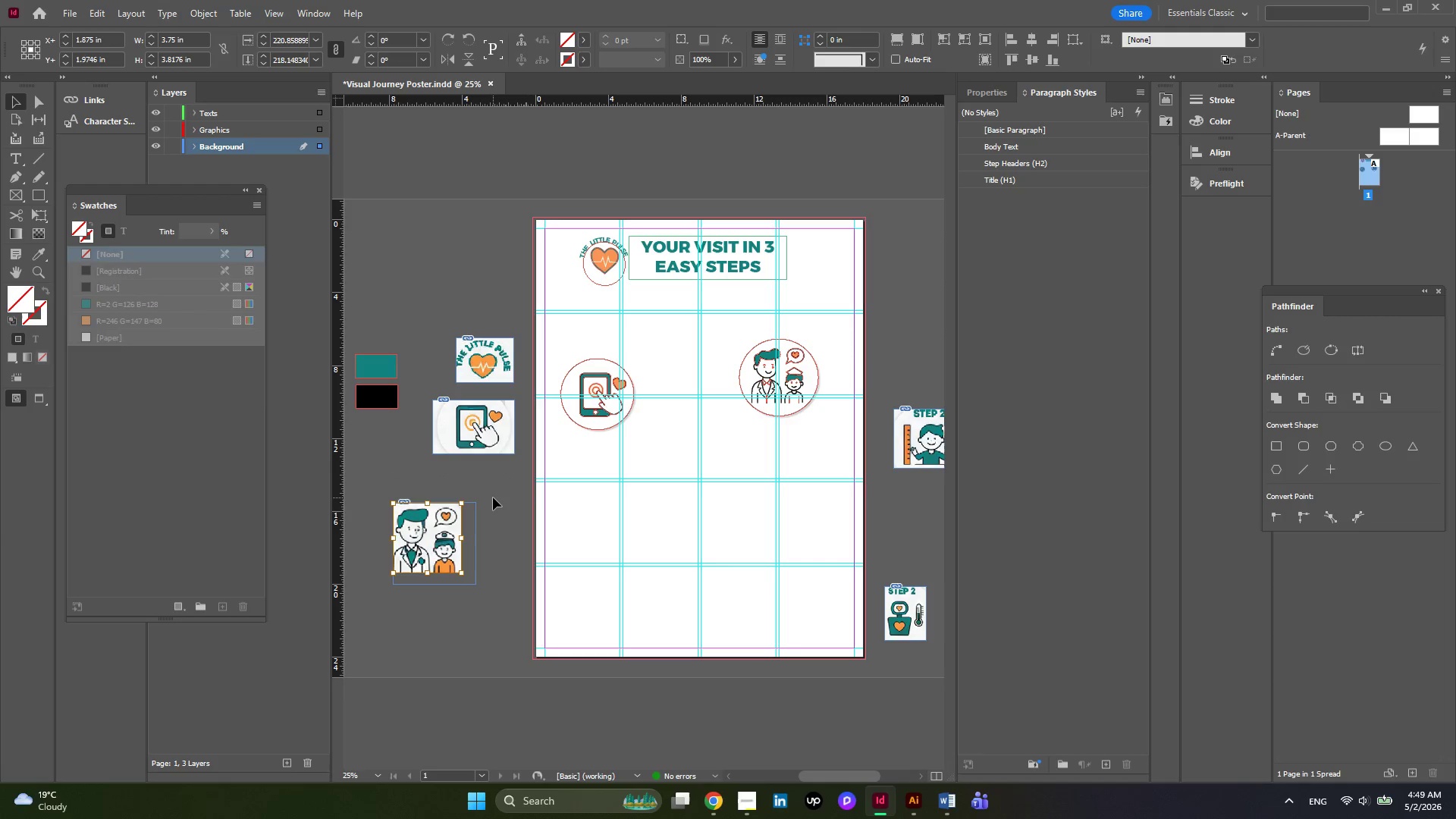 
left_click([493, 497])
 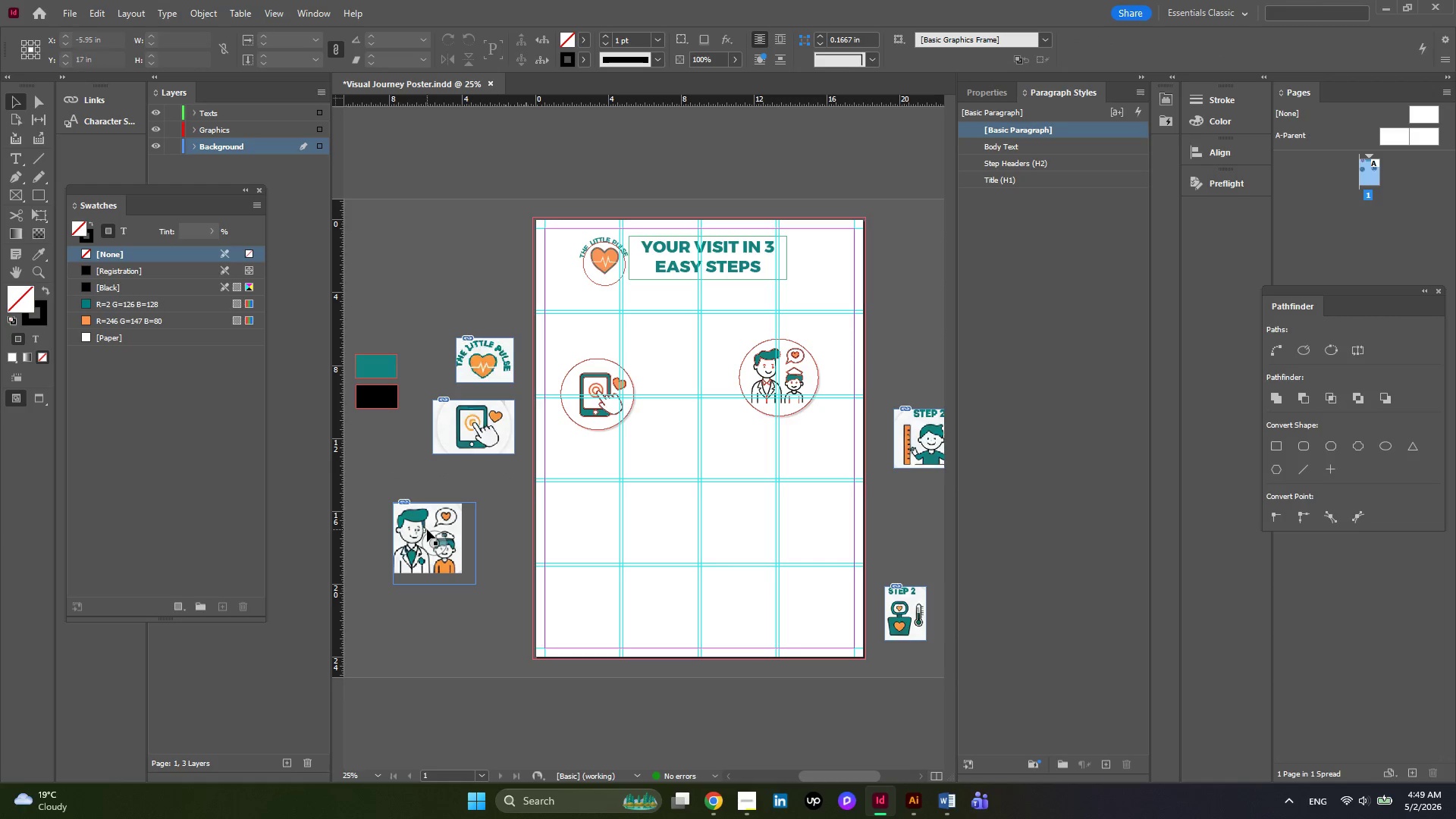 
left_click_drag(start_coordinate=[427, 529], to_coordinate=[460, 487])
 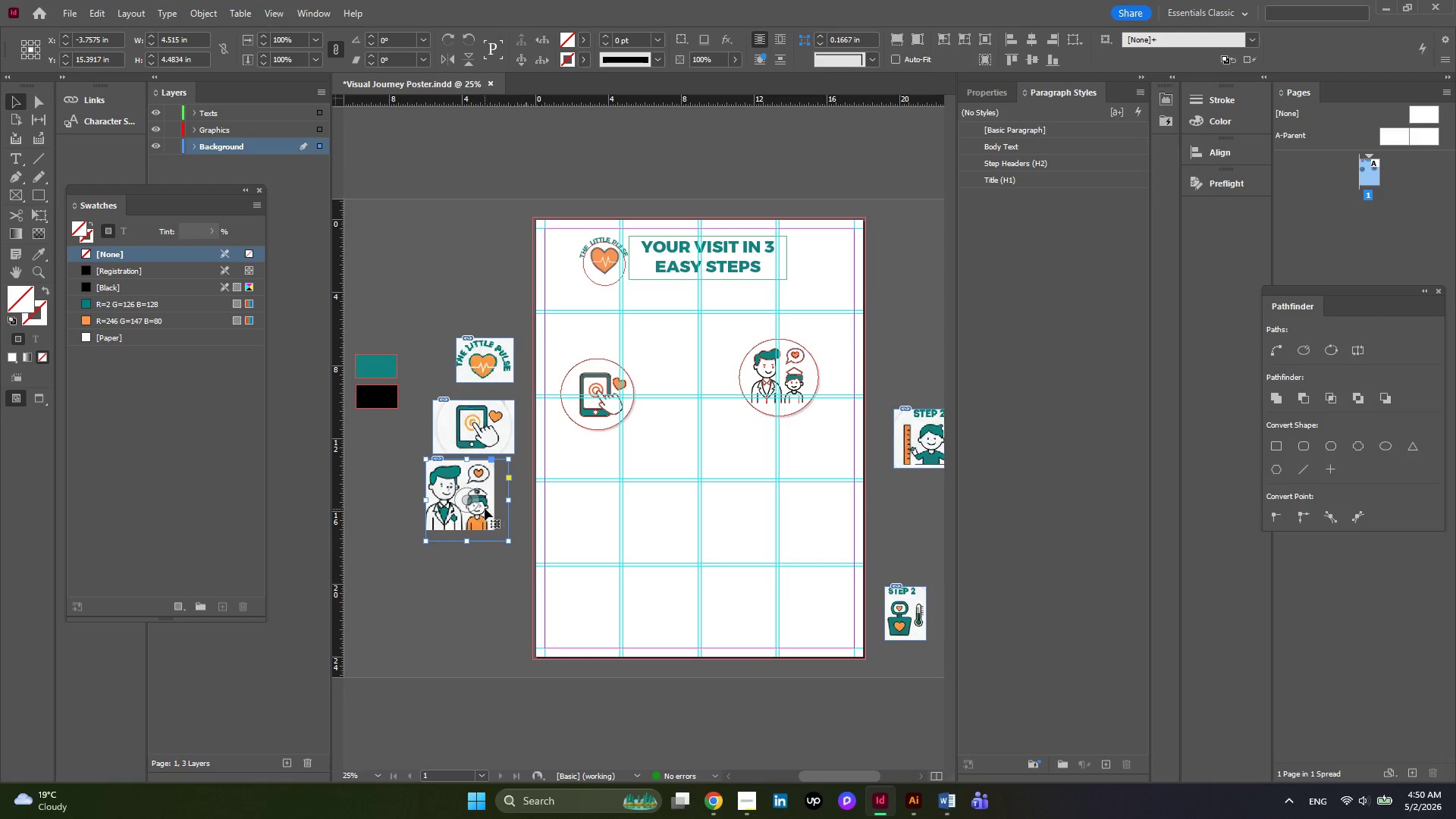 
left_click([469, 498])
 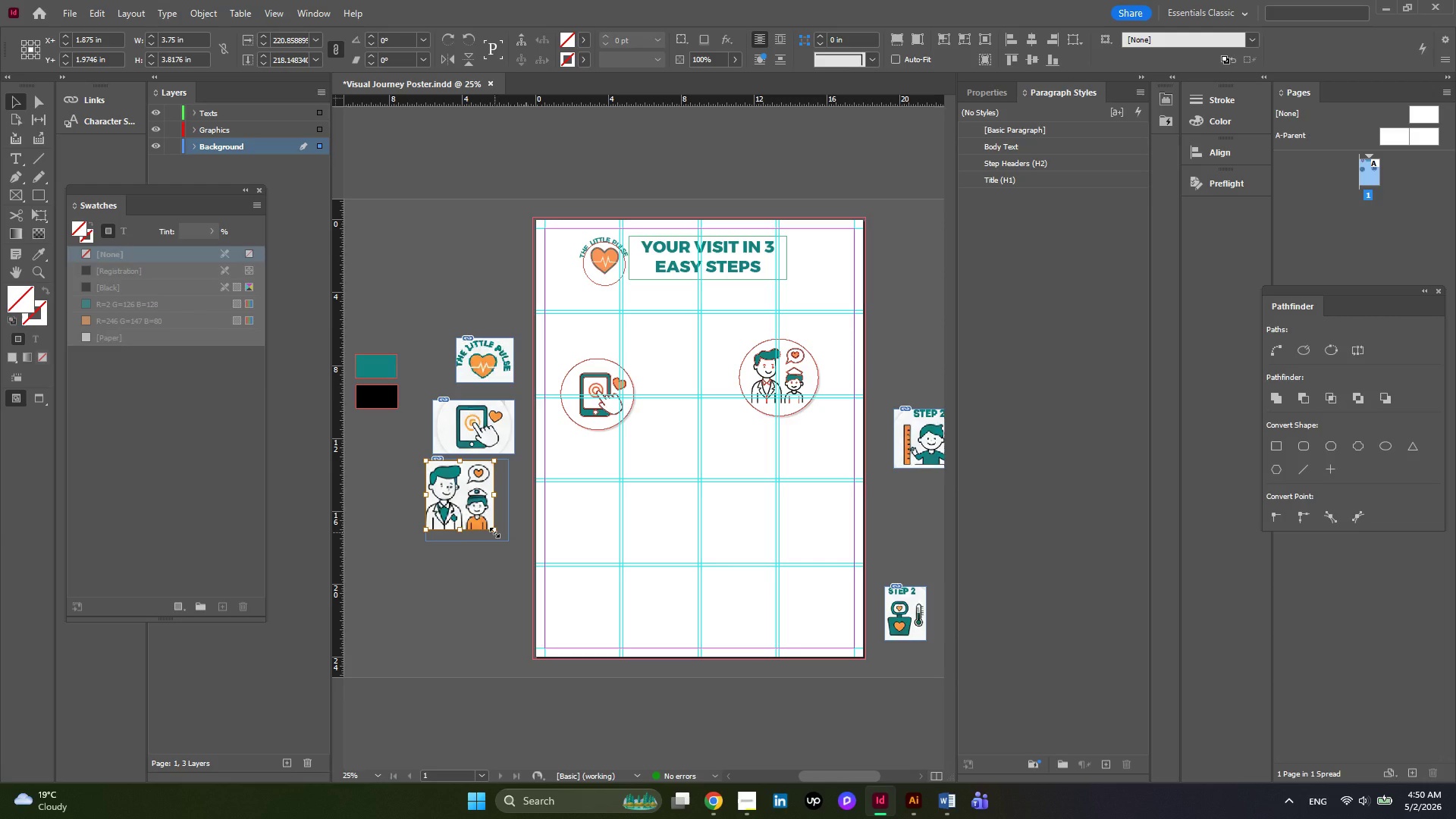 
hold_key(key=ShiftLeft, duration=1.78)
left_click_drag(start_coordinate=[494, 532], to_coordinate=[499, 540])
 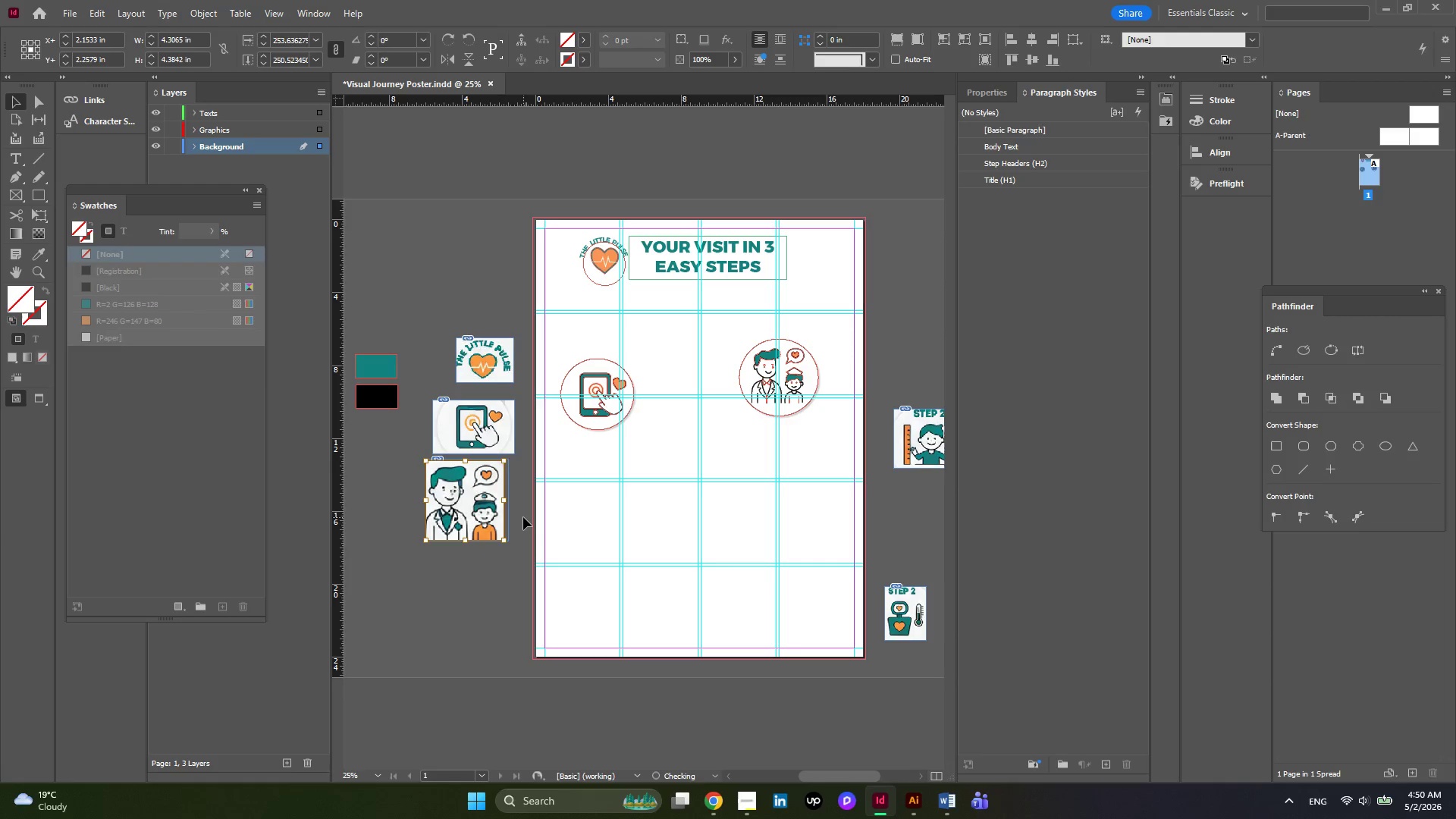 
left_click([523, 517])
 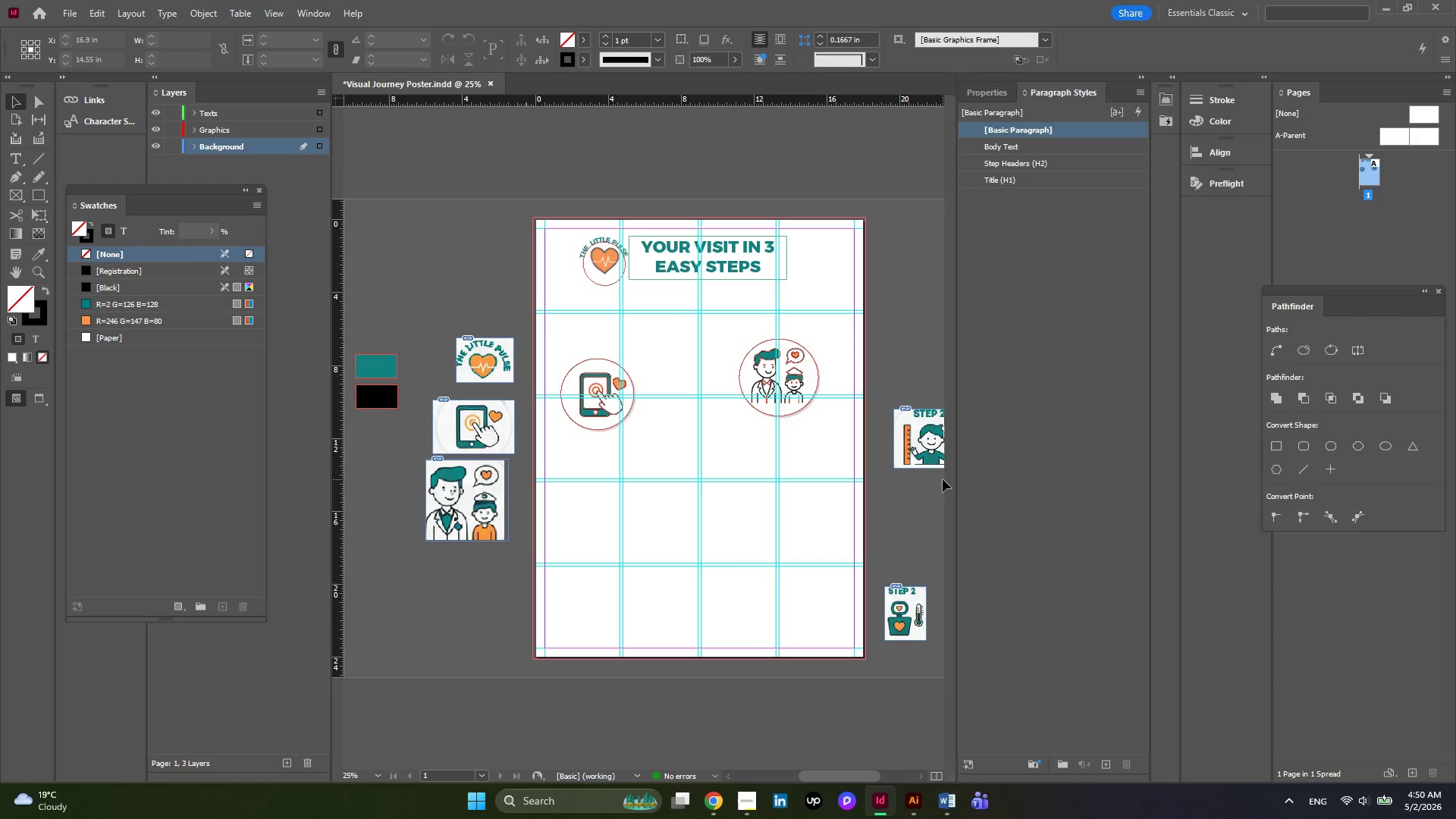 
hold_key(key=ControlLeft, duration=0.75)
scroll: coordinate [934, 475], scroll_direction: down, amount: 3.0
 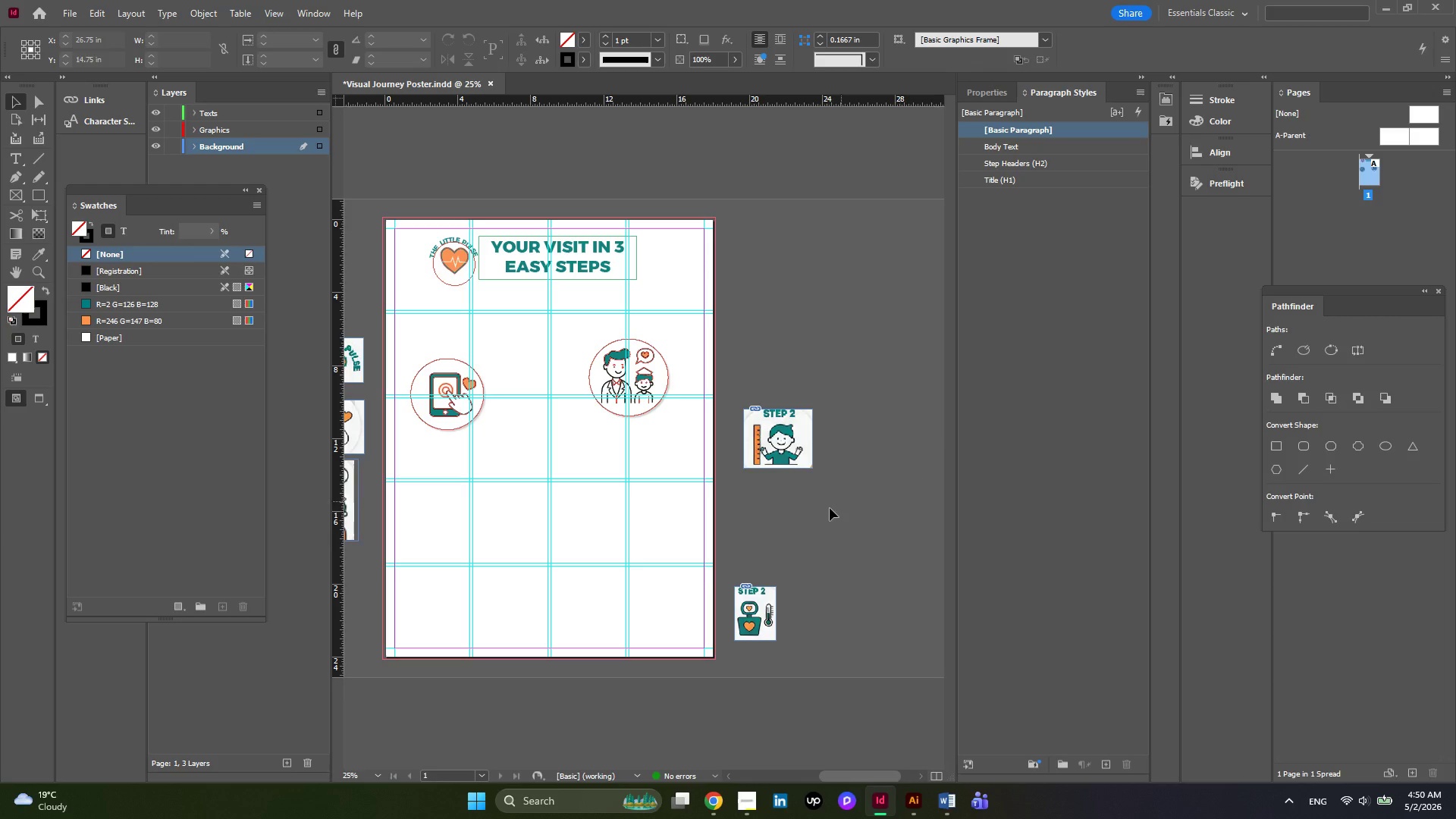 
wait(14.04)
 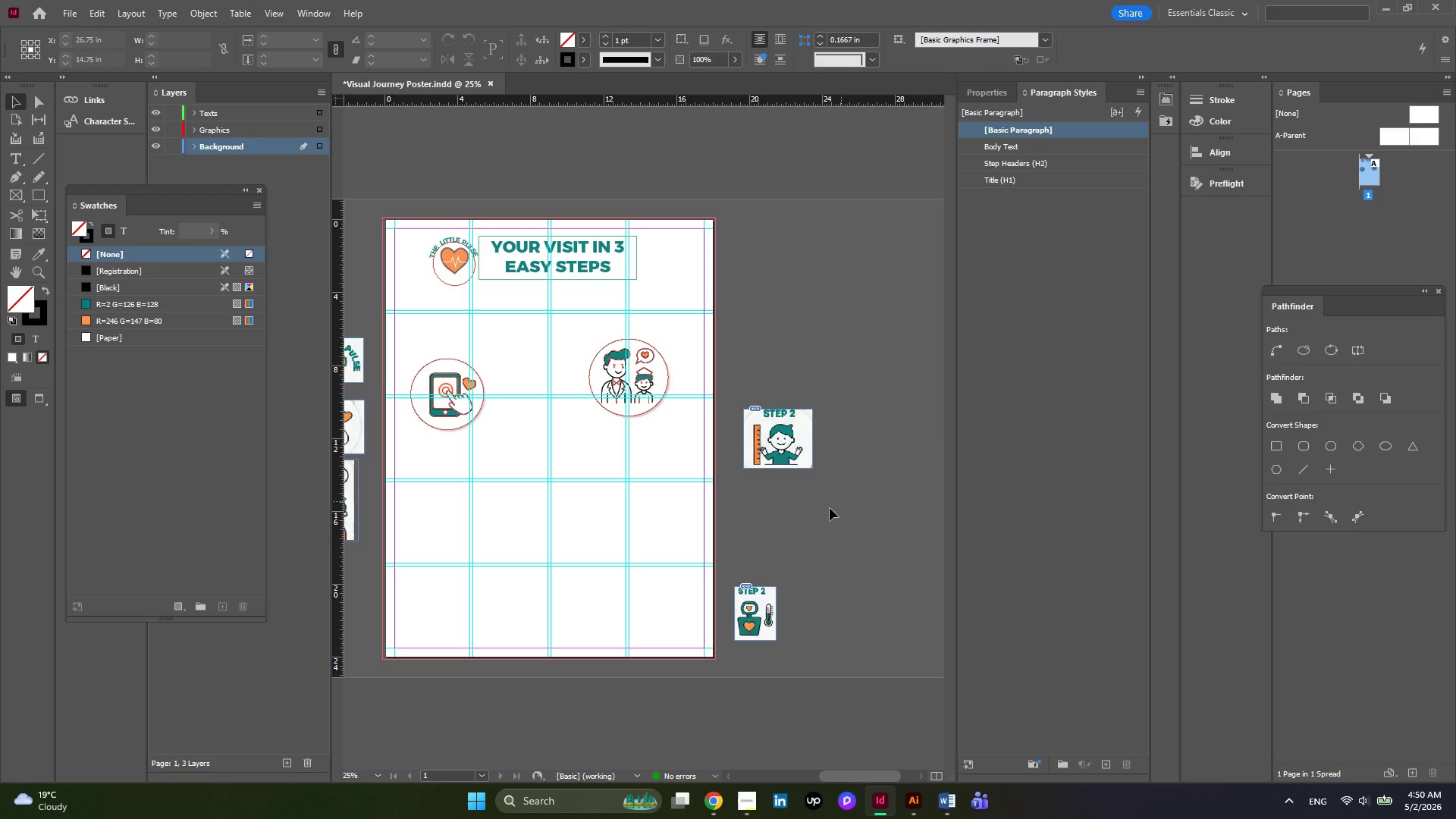 
left_click([782, 448])
 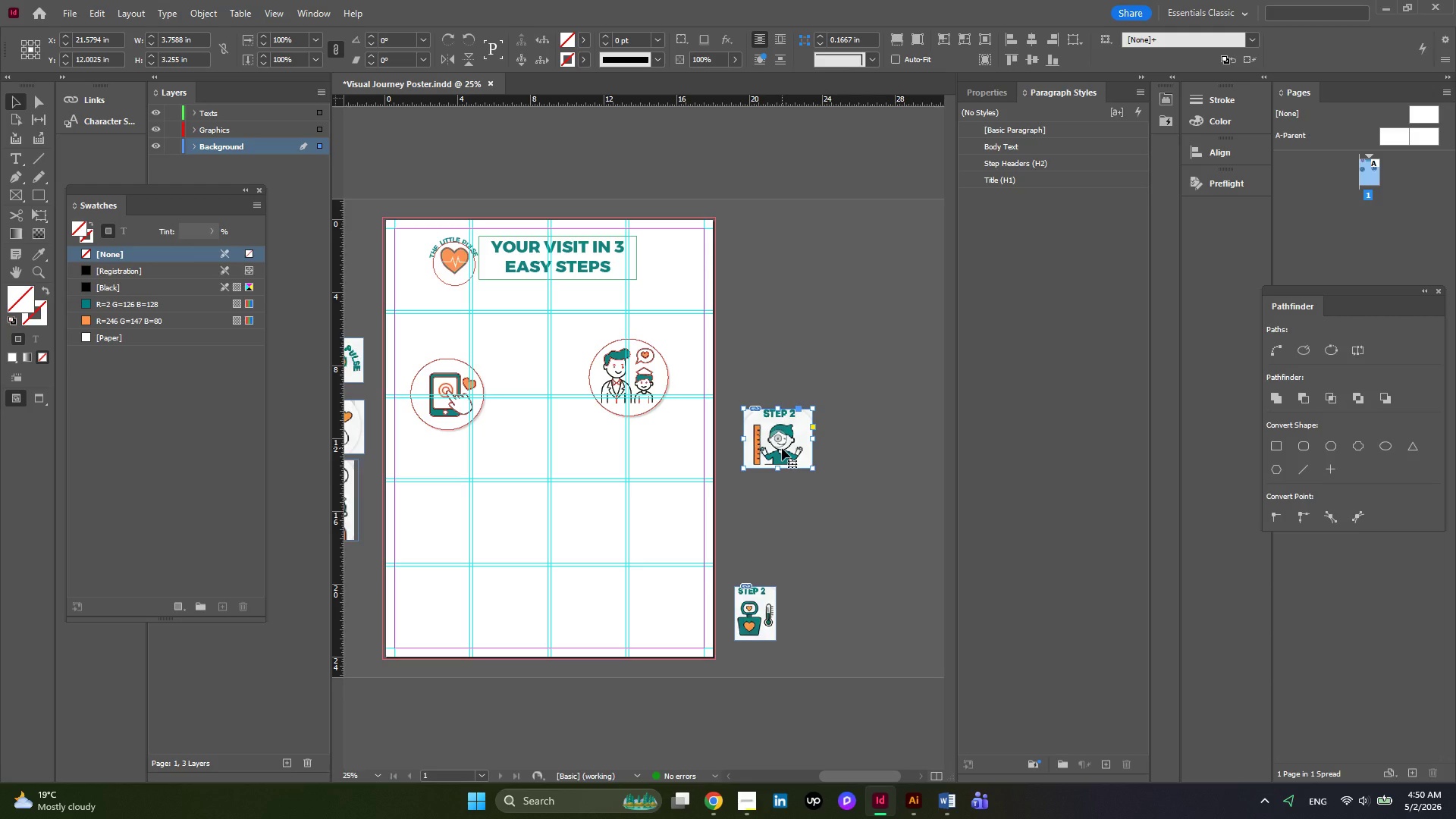 
wait(19.53)
 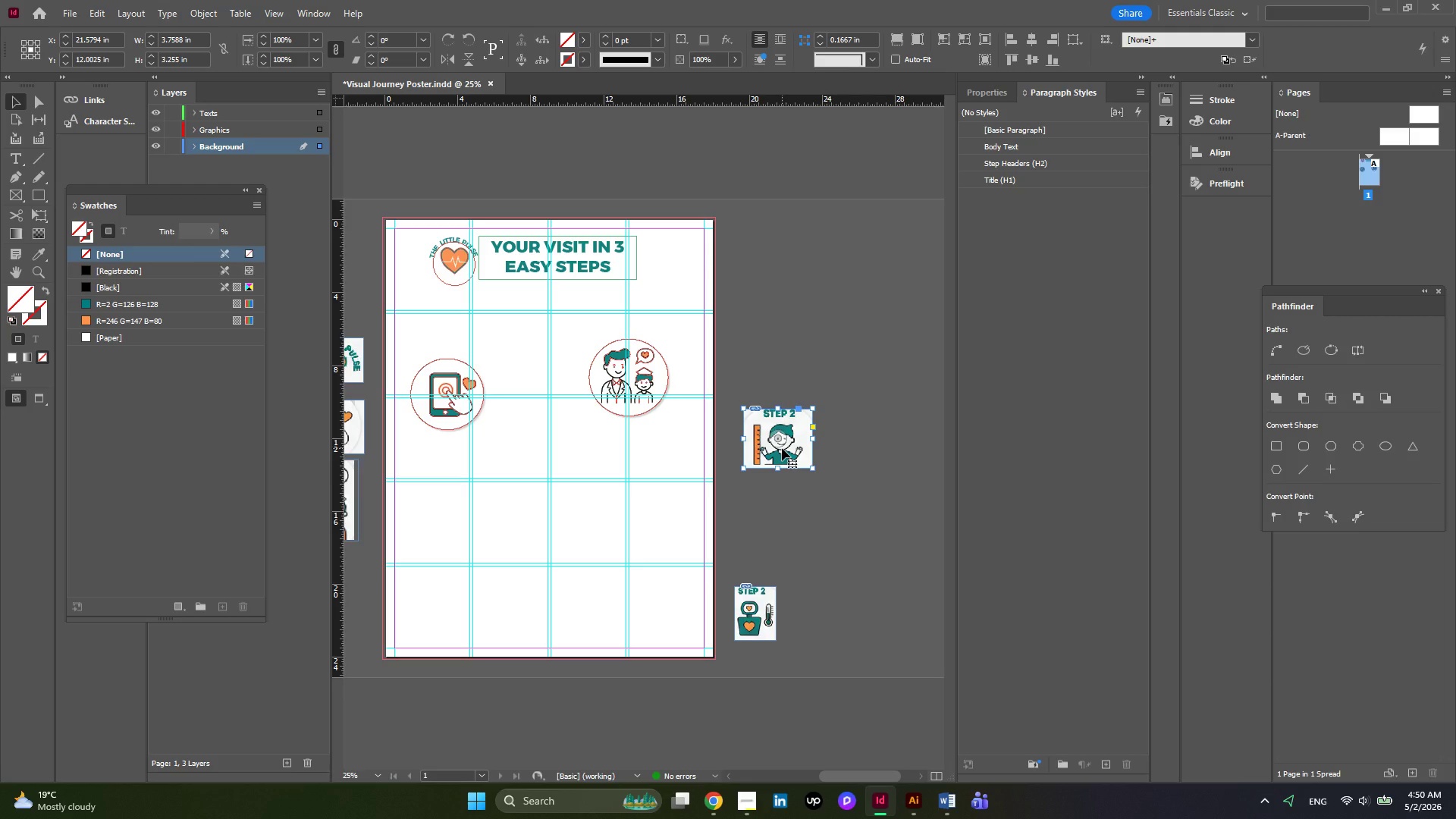 
key(Delete)
 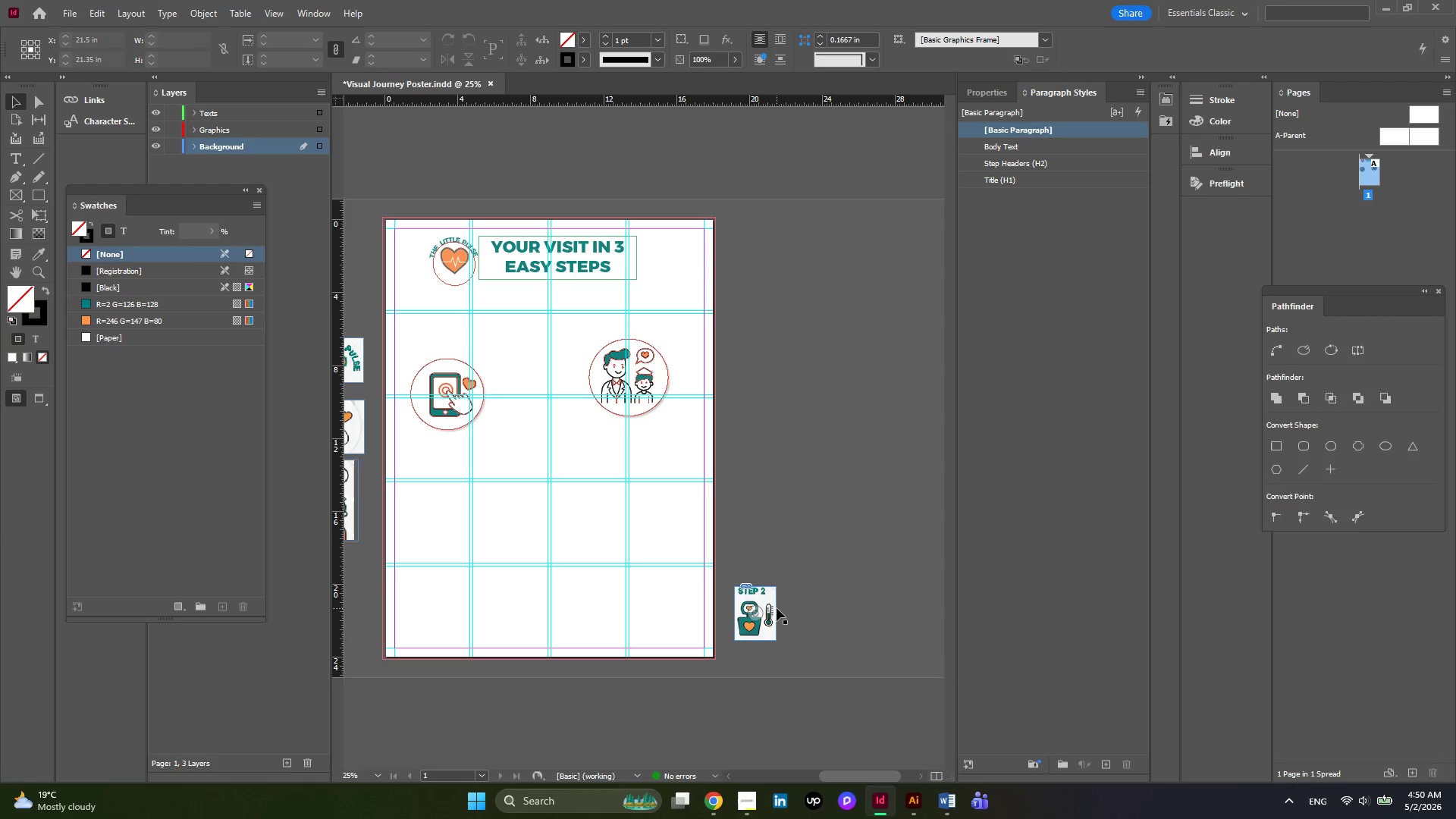 
left_click([763, 593])
 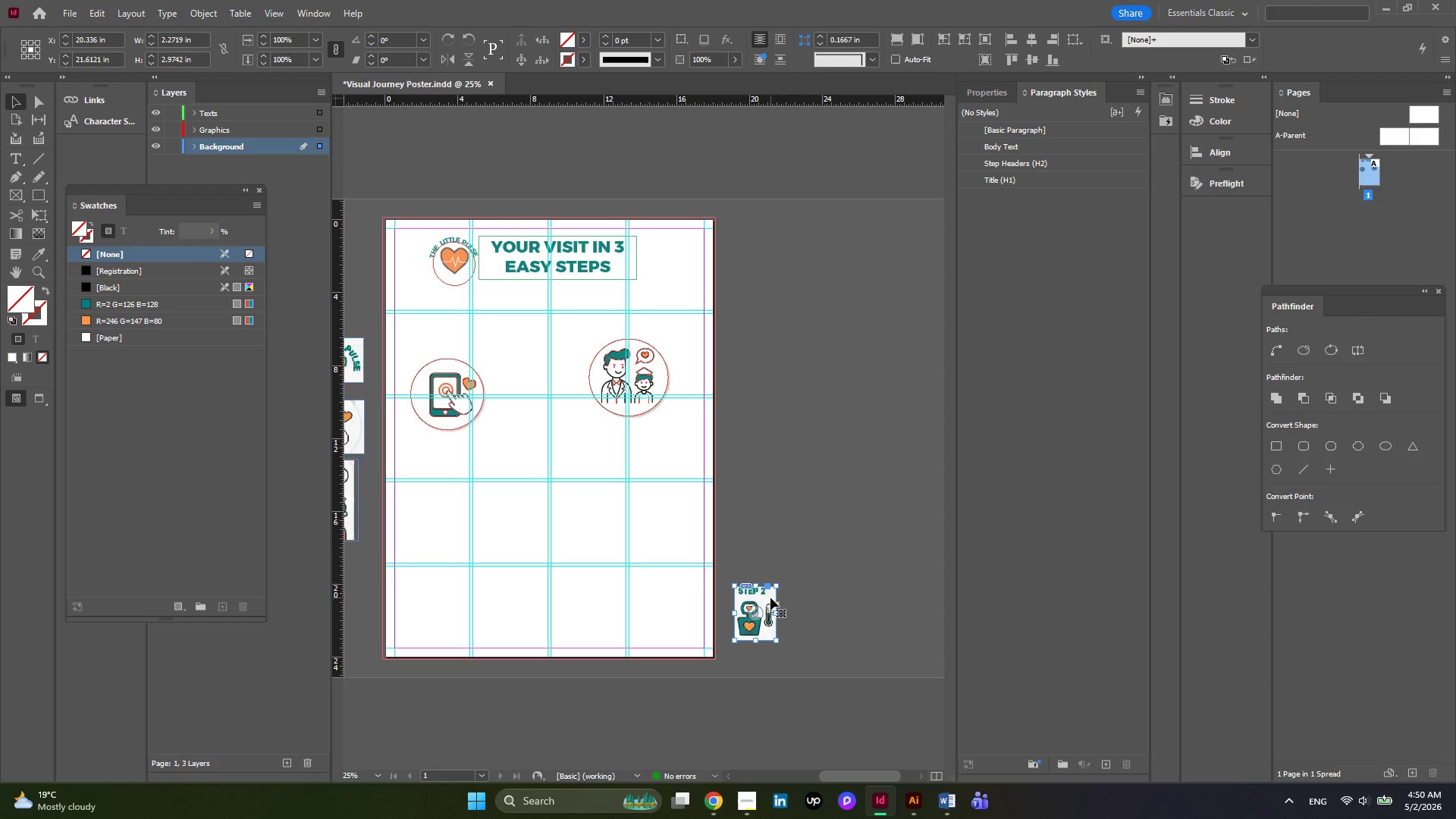 
left_click_drag(start_coordinate=[770, 598], to_coordinate=[574, 429])
 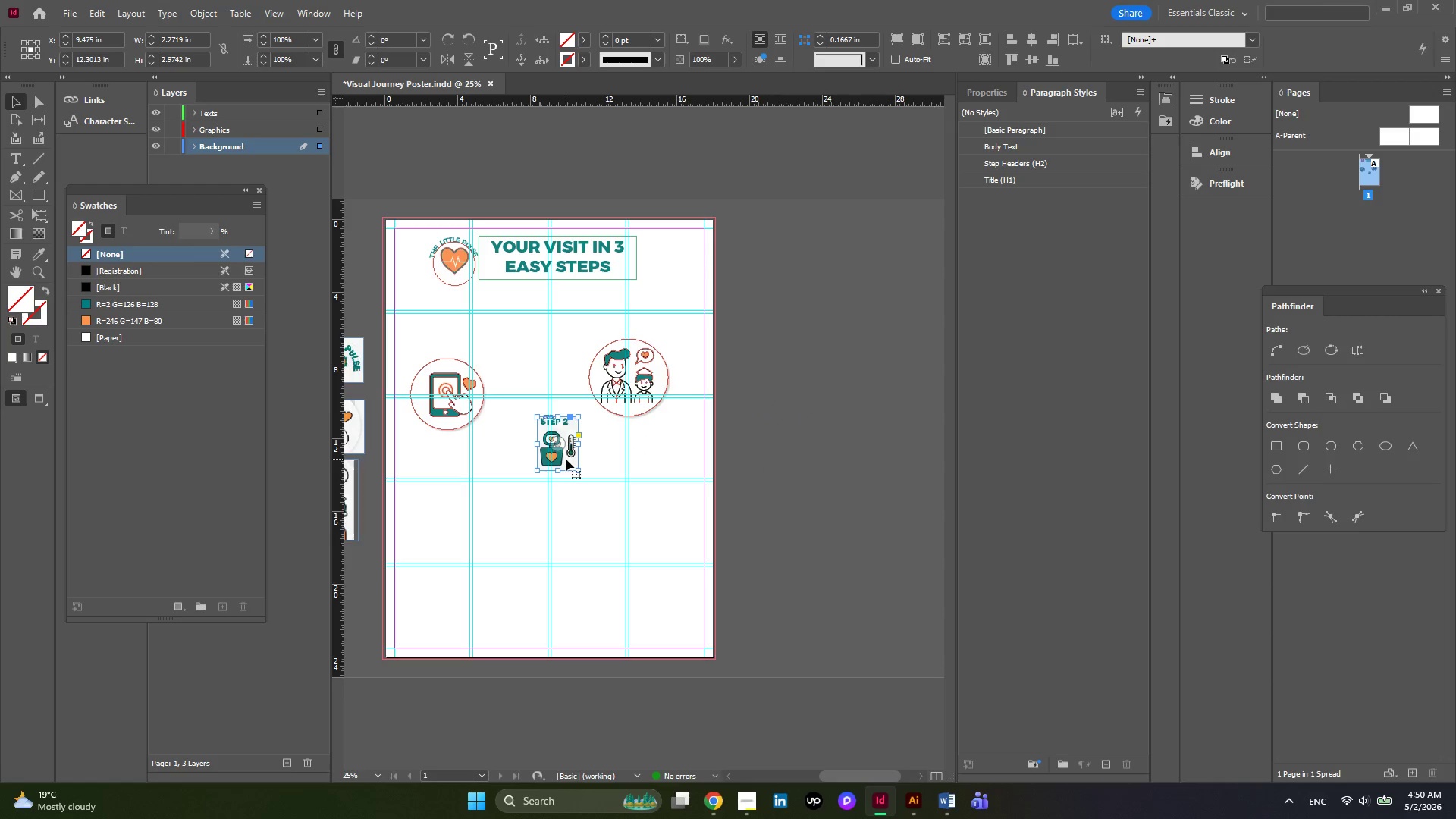 
hold_key(key=AltLeft, duration=0.45)
scroll: coordinate [566, 459], scroll_direction: down, amount: 1.0
 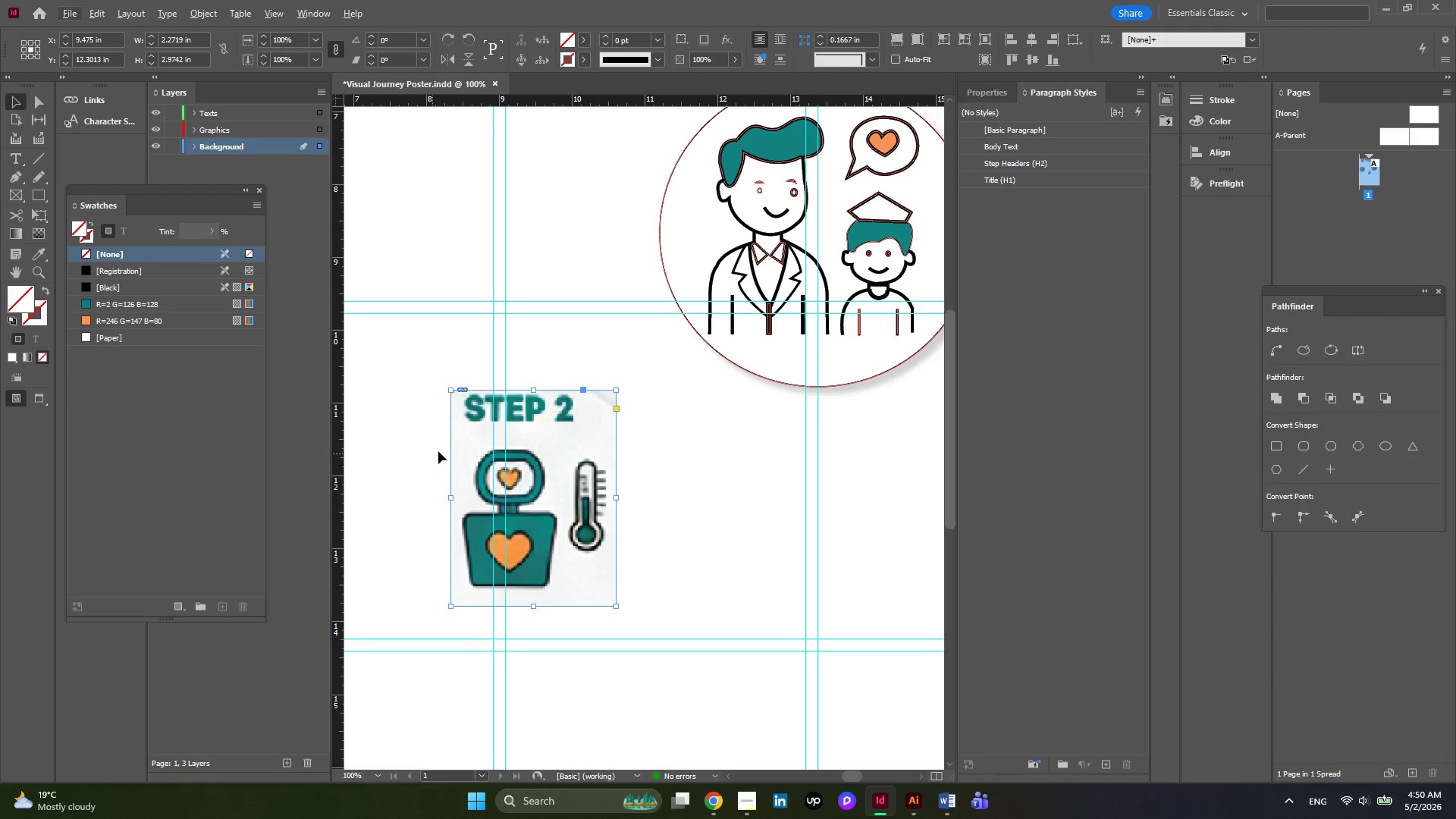 
hold_key(key=AltLeft, duration=0.34)
scroll: coordinate [460, 472], scroll_direction: none, amount: 0.0
 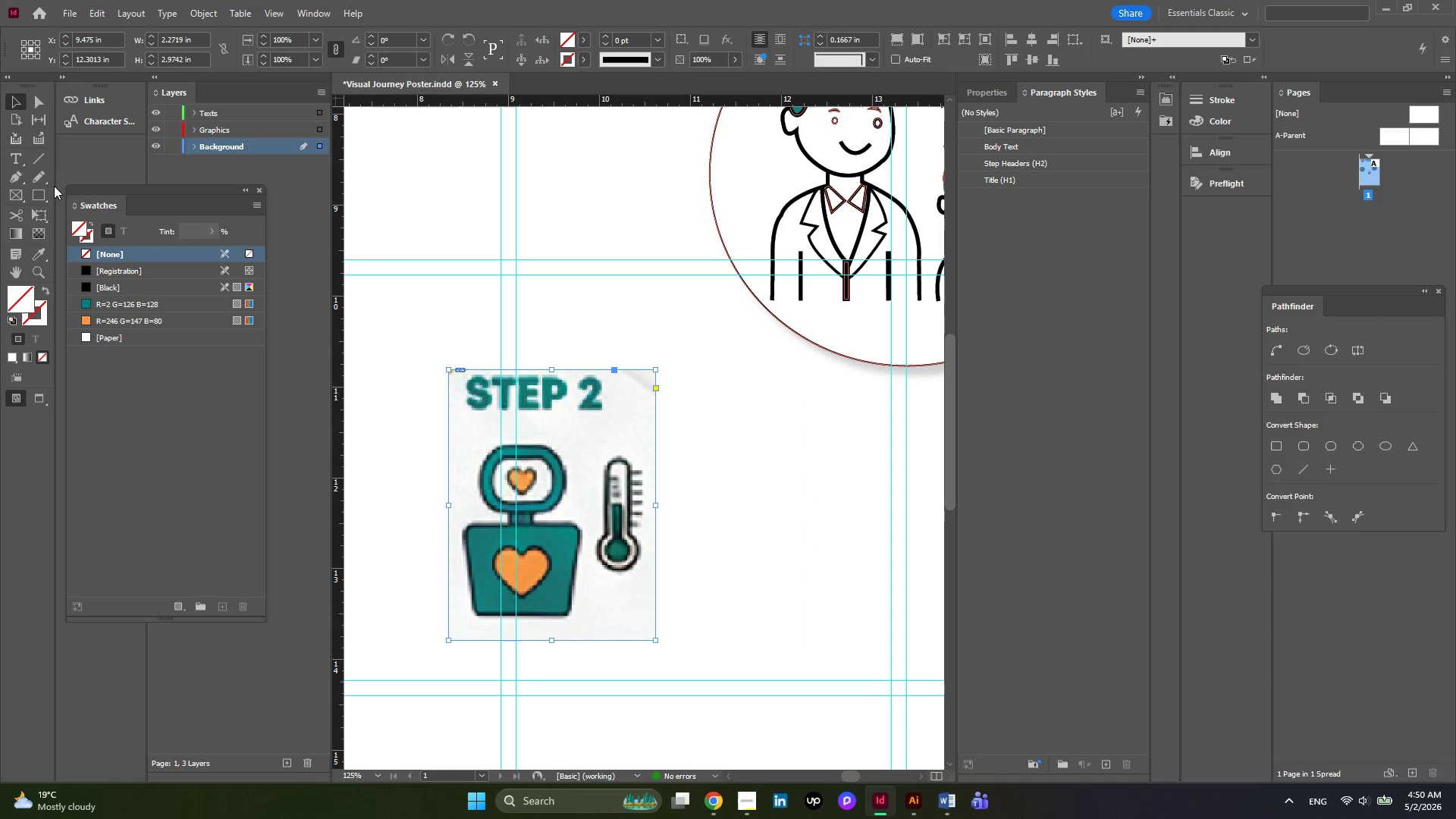 
left_click([42, 193])
 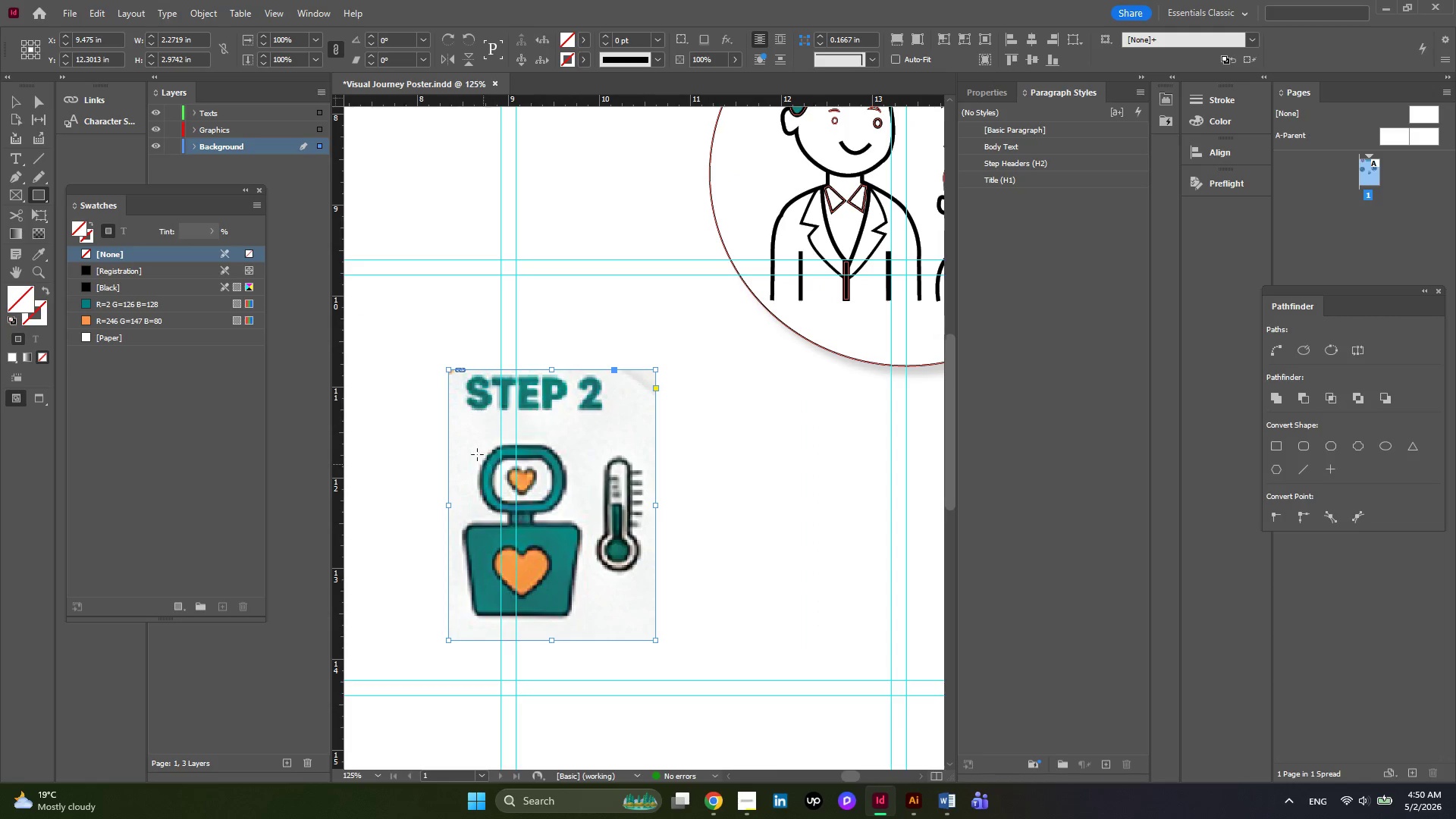 
left_click_drag(start_coordinate=[475, 450], to_coordinate=[574, 514])
 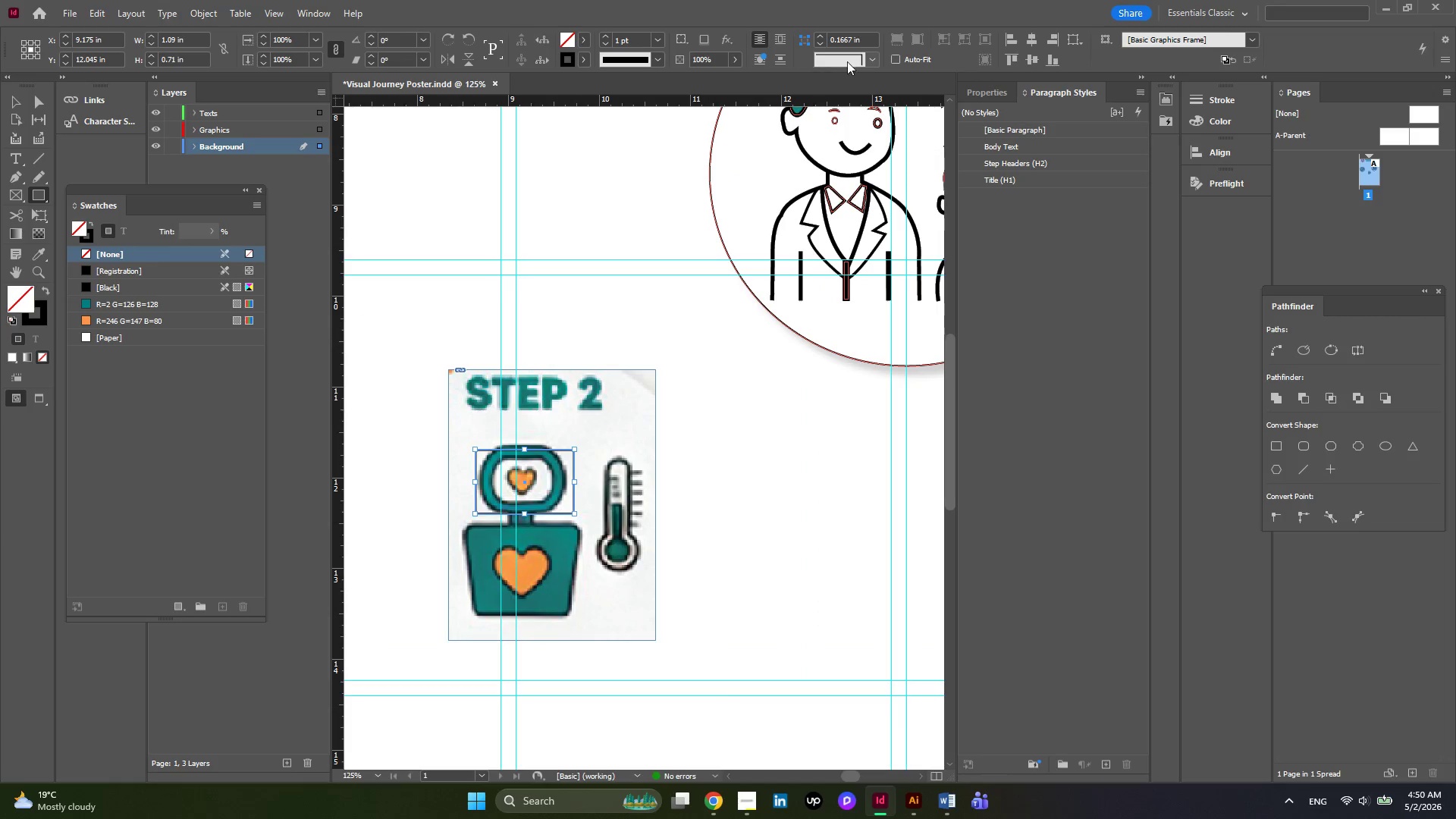 
left_click([871, 57])
 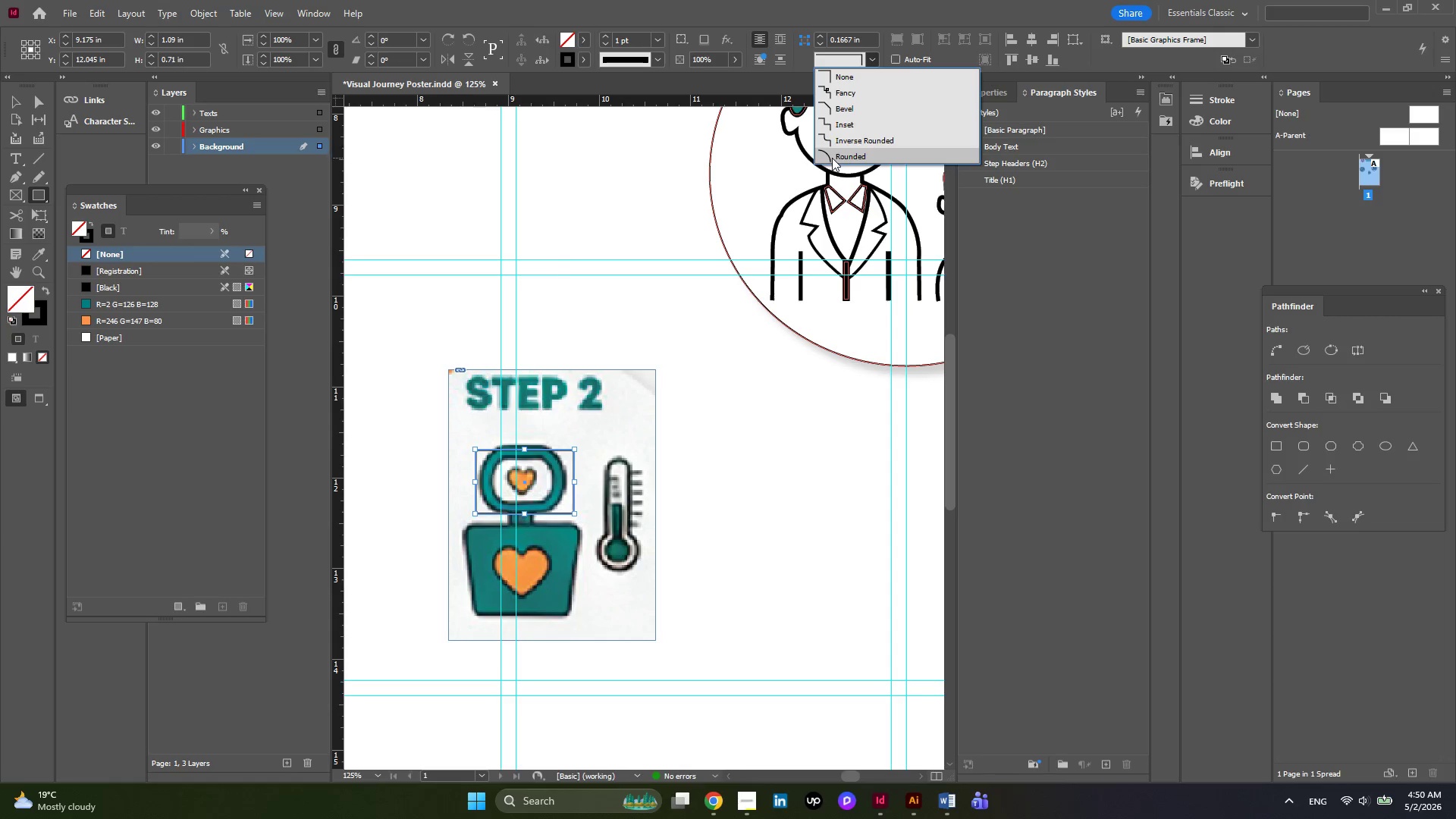 
left_click([832, 158])
 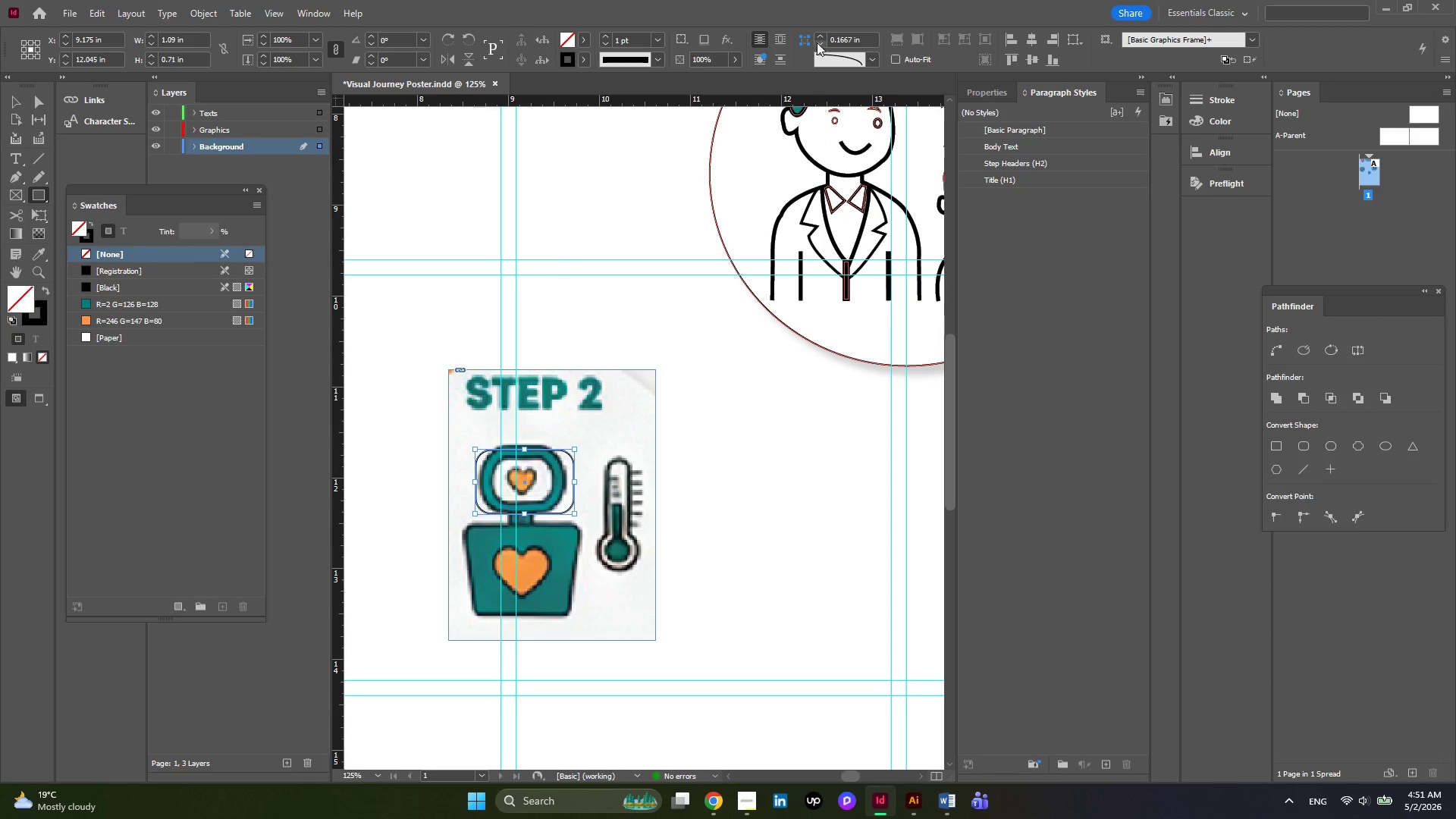 
left_click([820, 33])
 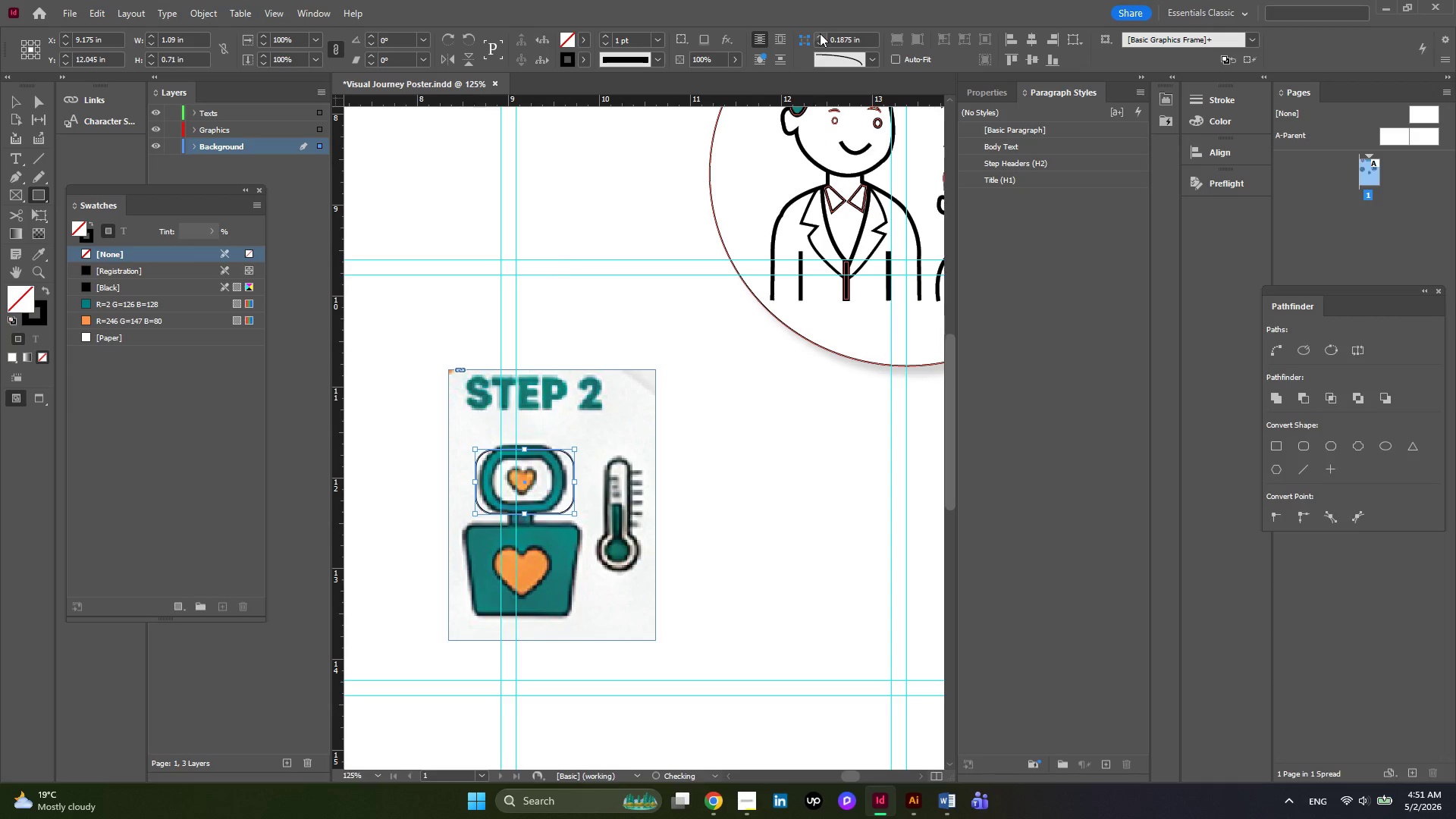 
left_click([820, 33])
 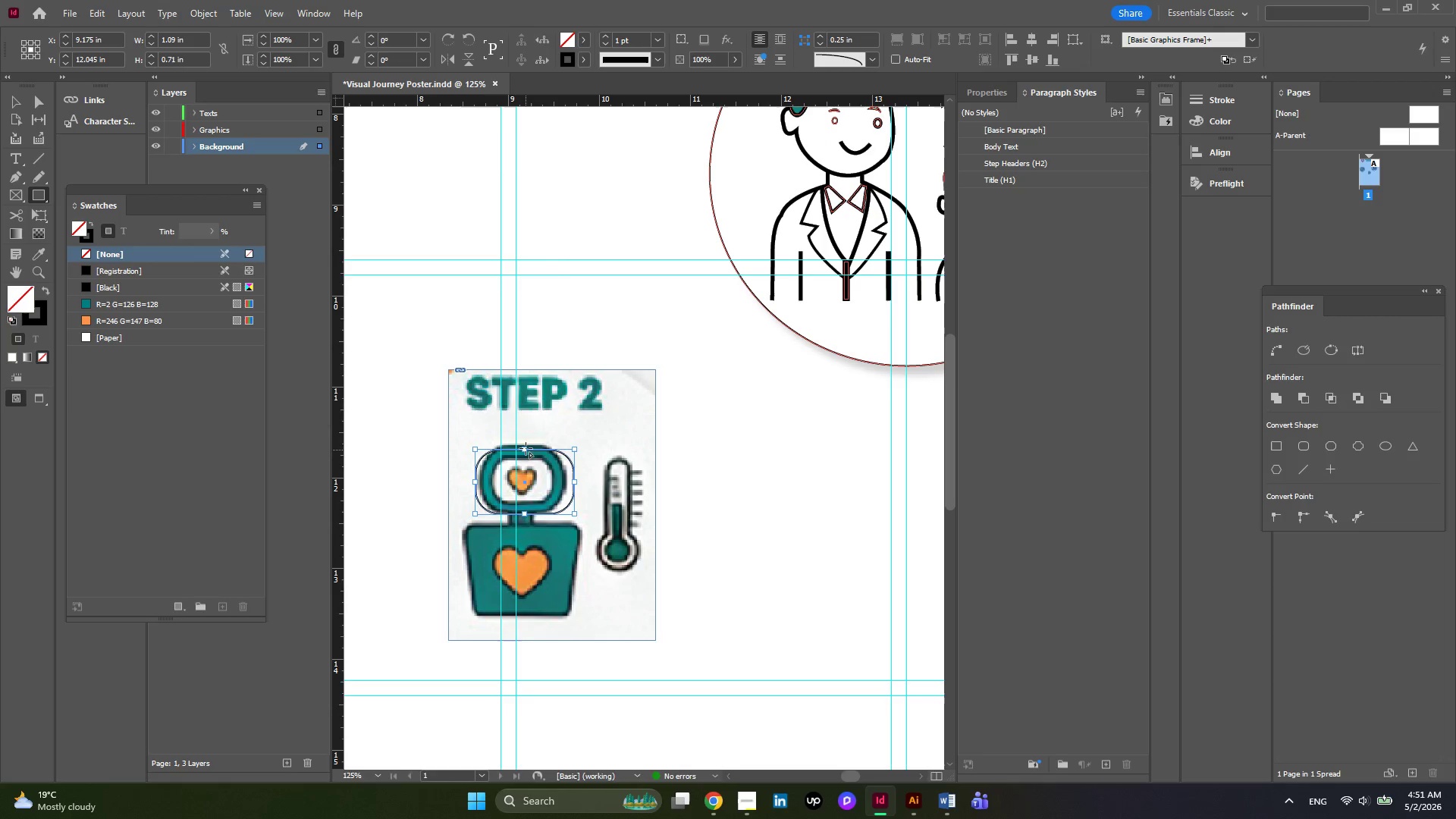 
hold_key(key=AltLeft, duration=0.36)
scroll: coordinate [523, 457], scroll_direction: up, amount: 2.0
 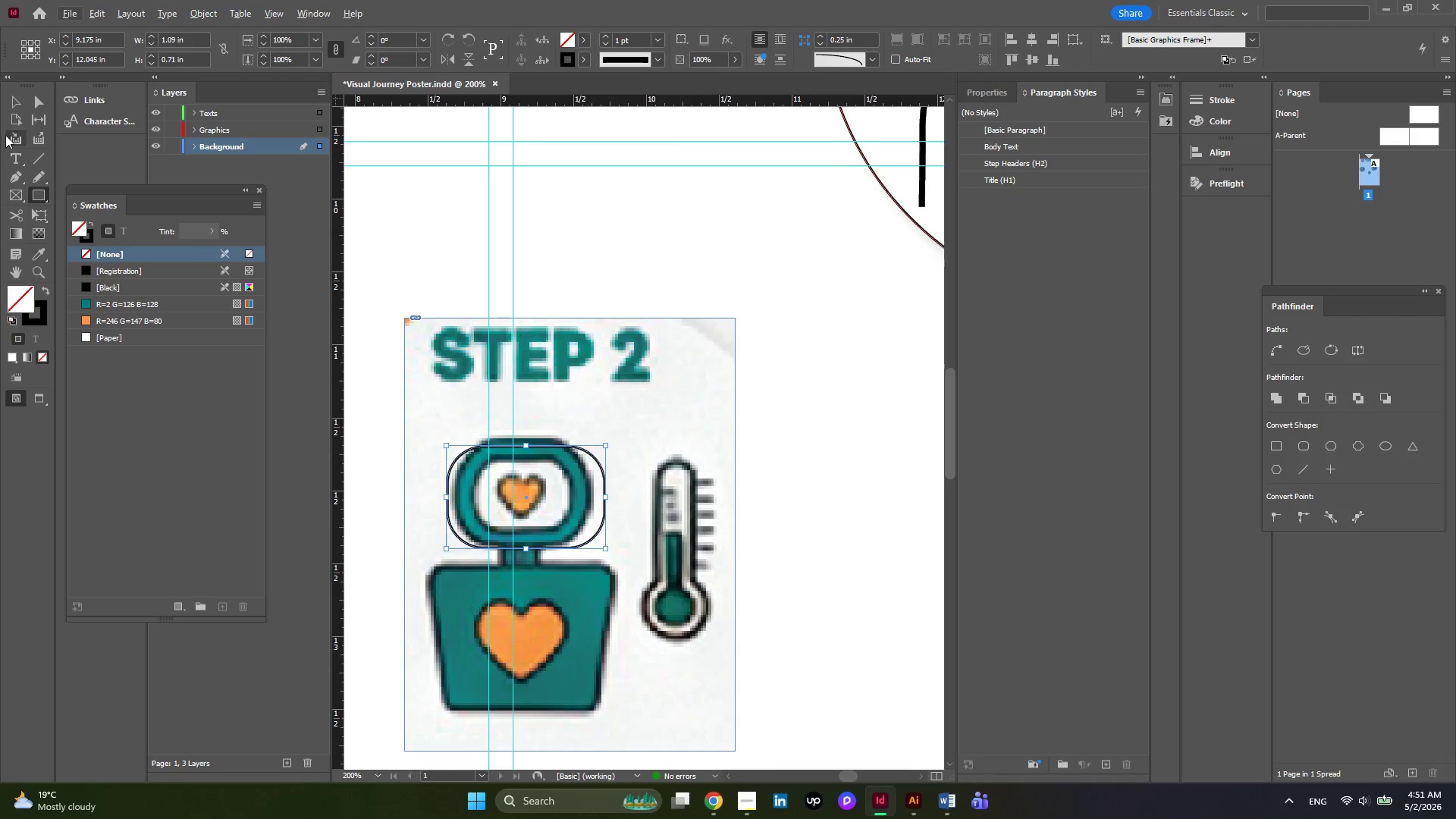 
left_click([15, 108])
 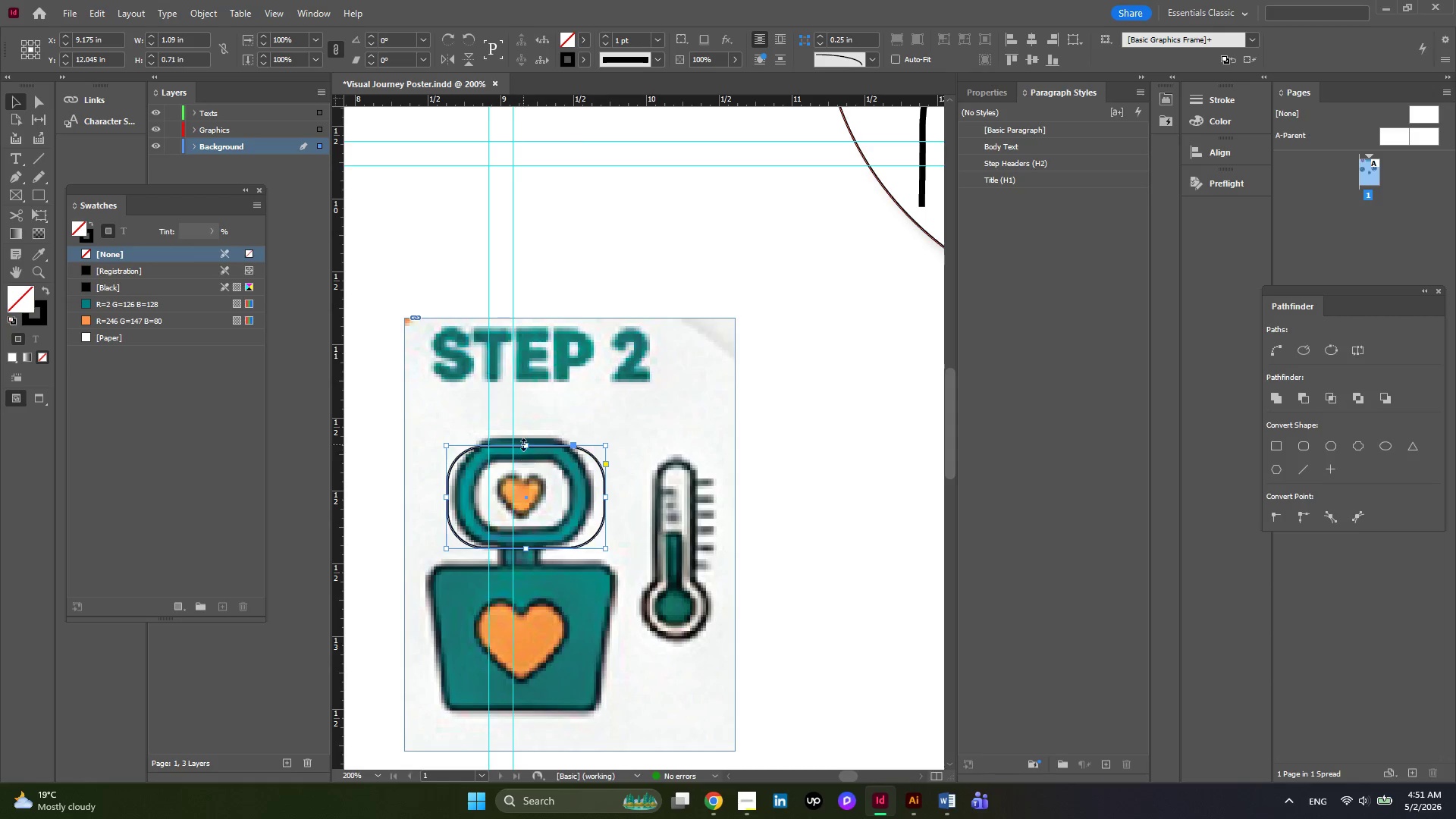 
left_click_drag(start_coordinate=[523, 444], to_coordinate=[523, 438])
 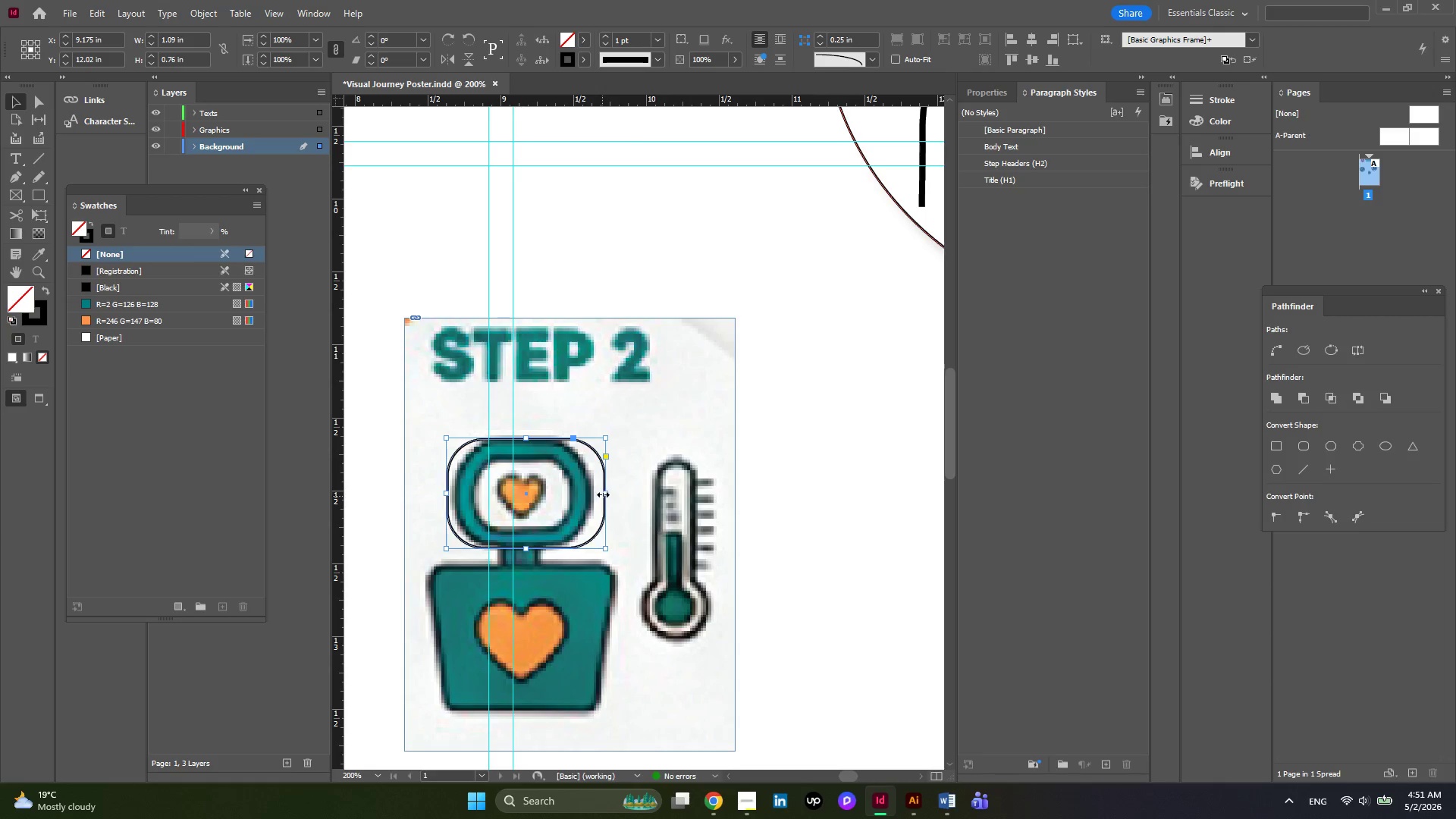 
left_click_drag(start_coordinate=[603, 494], to_coordinate=[588, 494])
 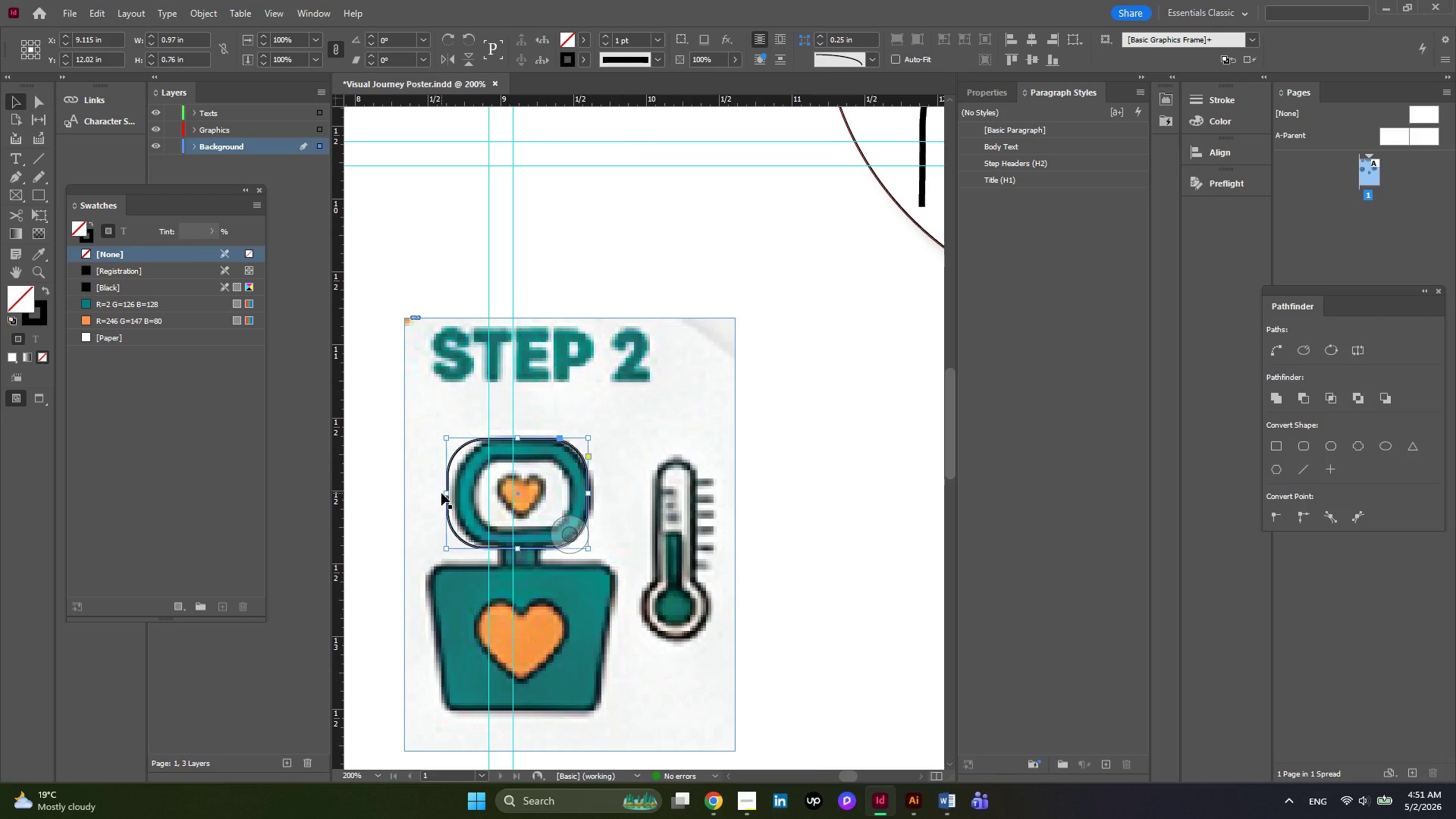 
left_click_drag(start_coordinate=[444, 493], to_coordinate=[454, 493])
 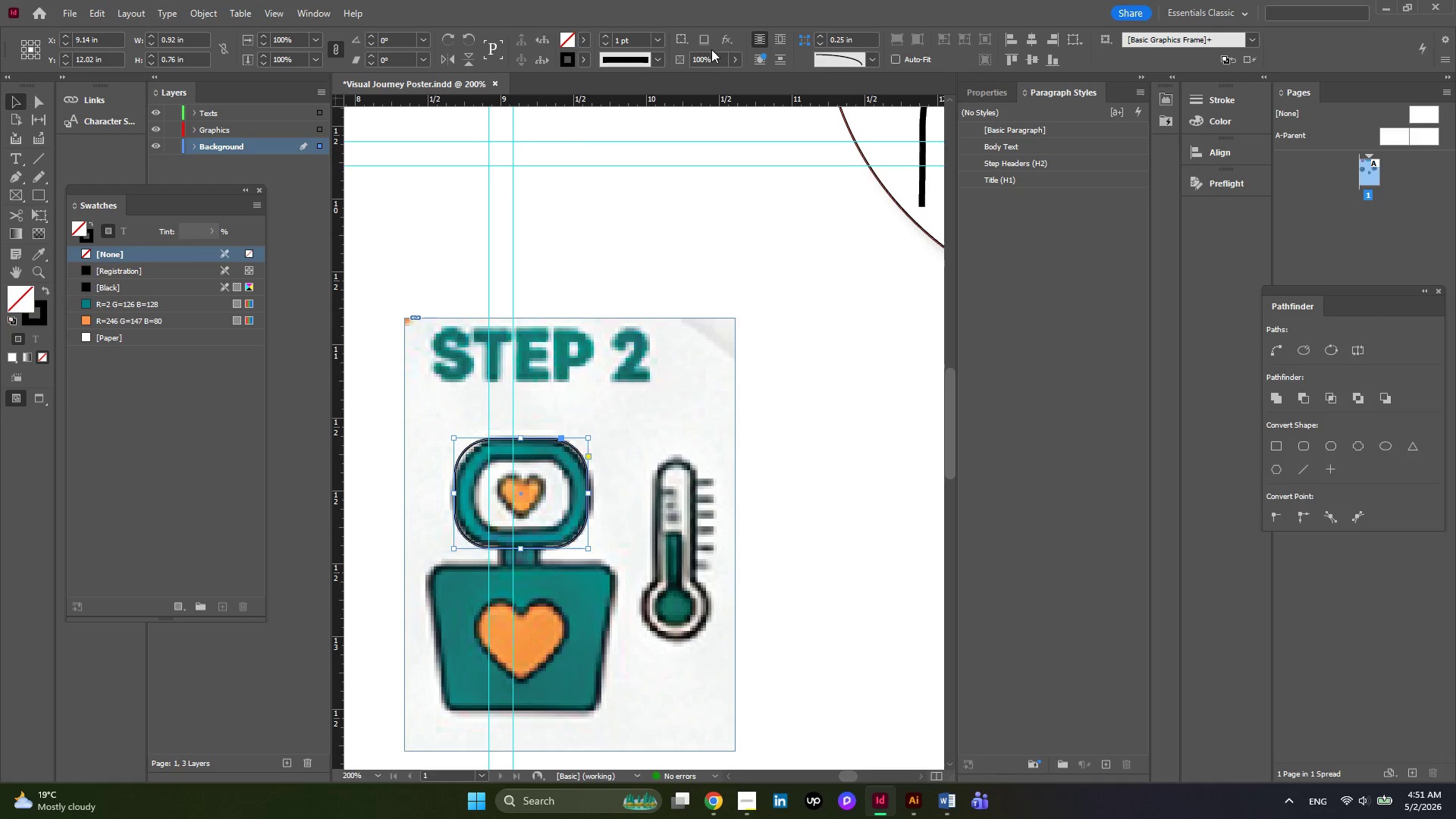 
left_click([661, 38])
 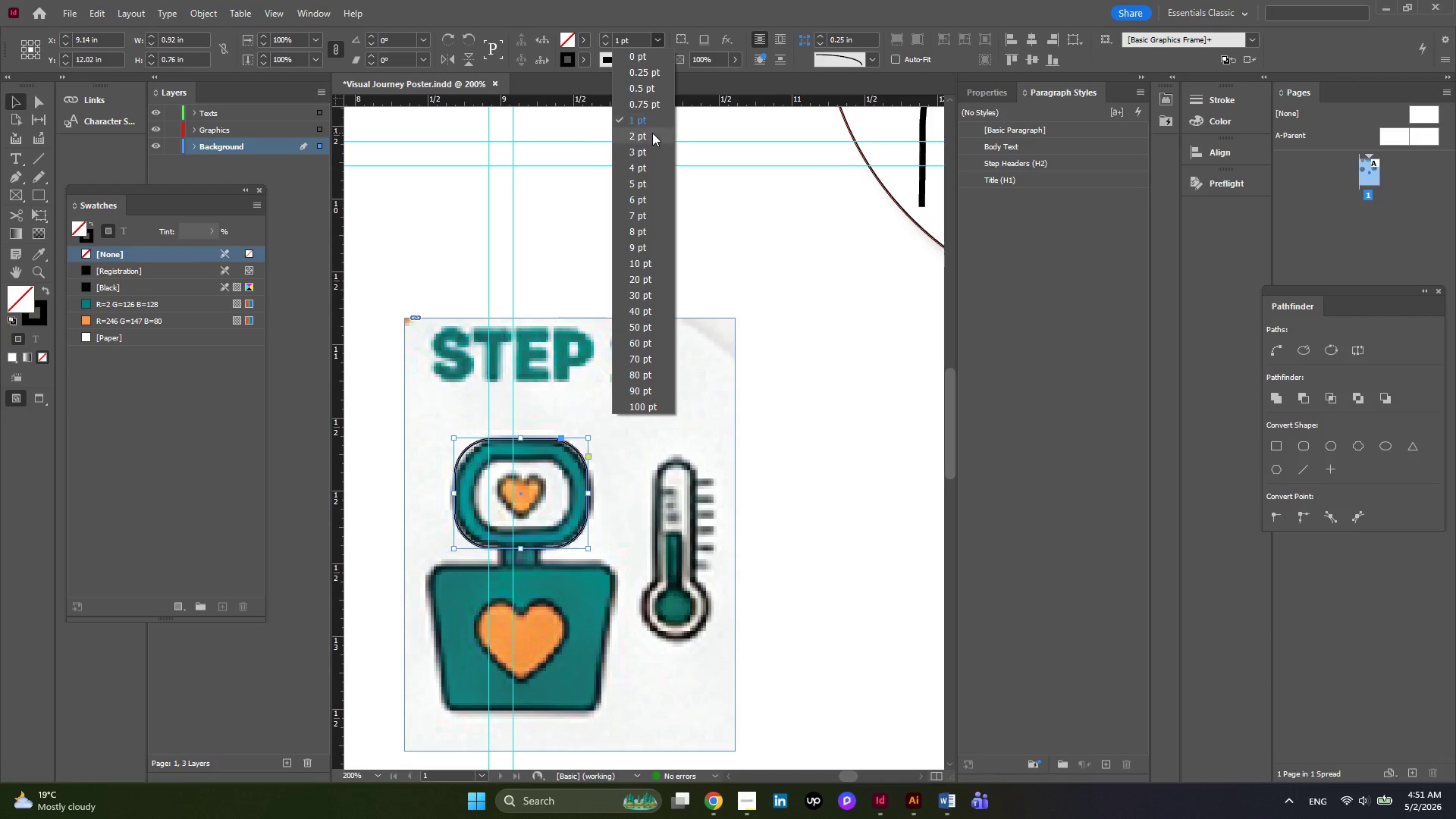 
left_click([652, 133])
 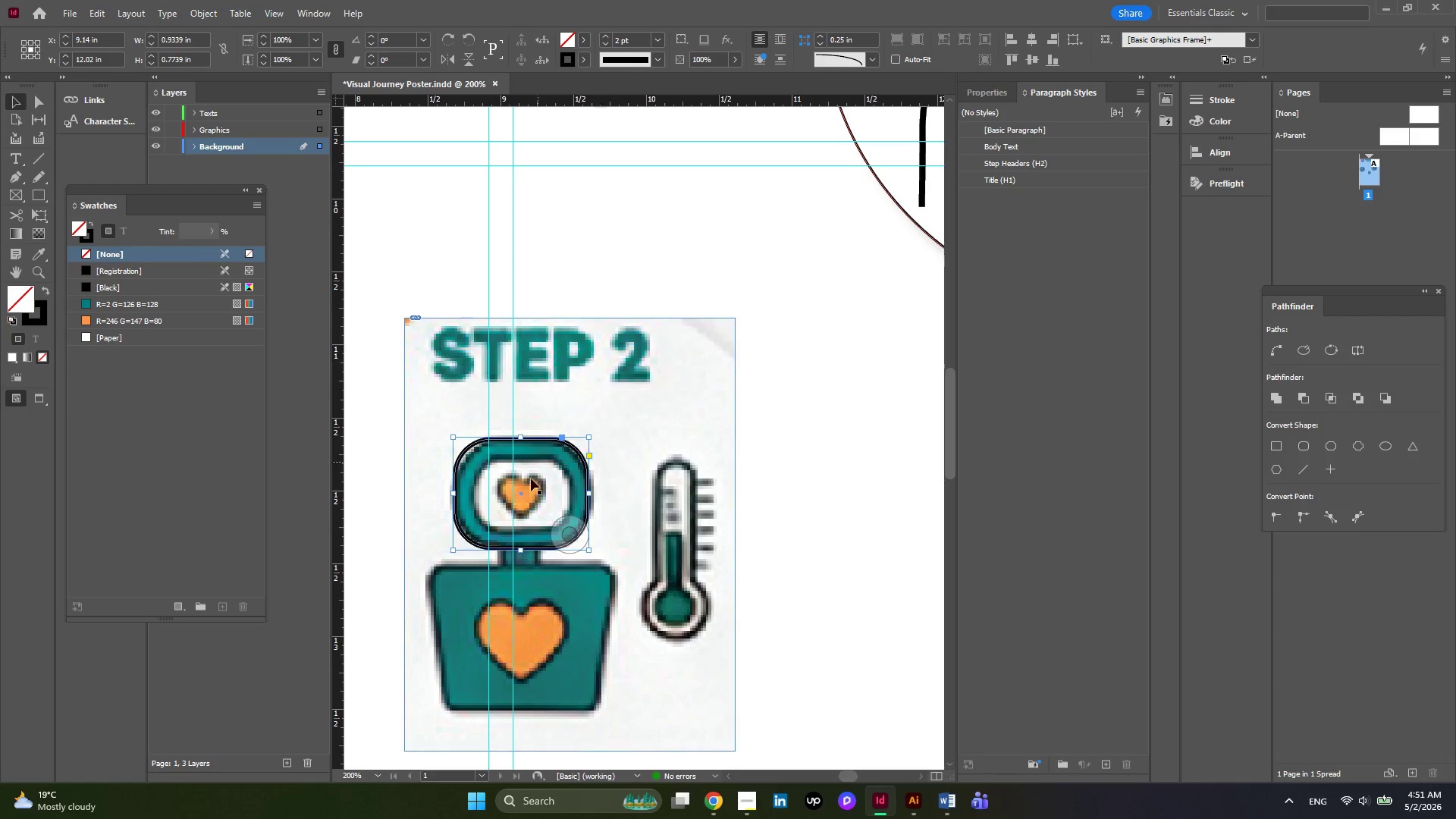 
hold_key(key=AltLeft, duration=0.36)
scroll: coordinate [528, 488], scroll_direction: up, amount: 2.0
 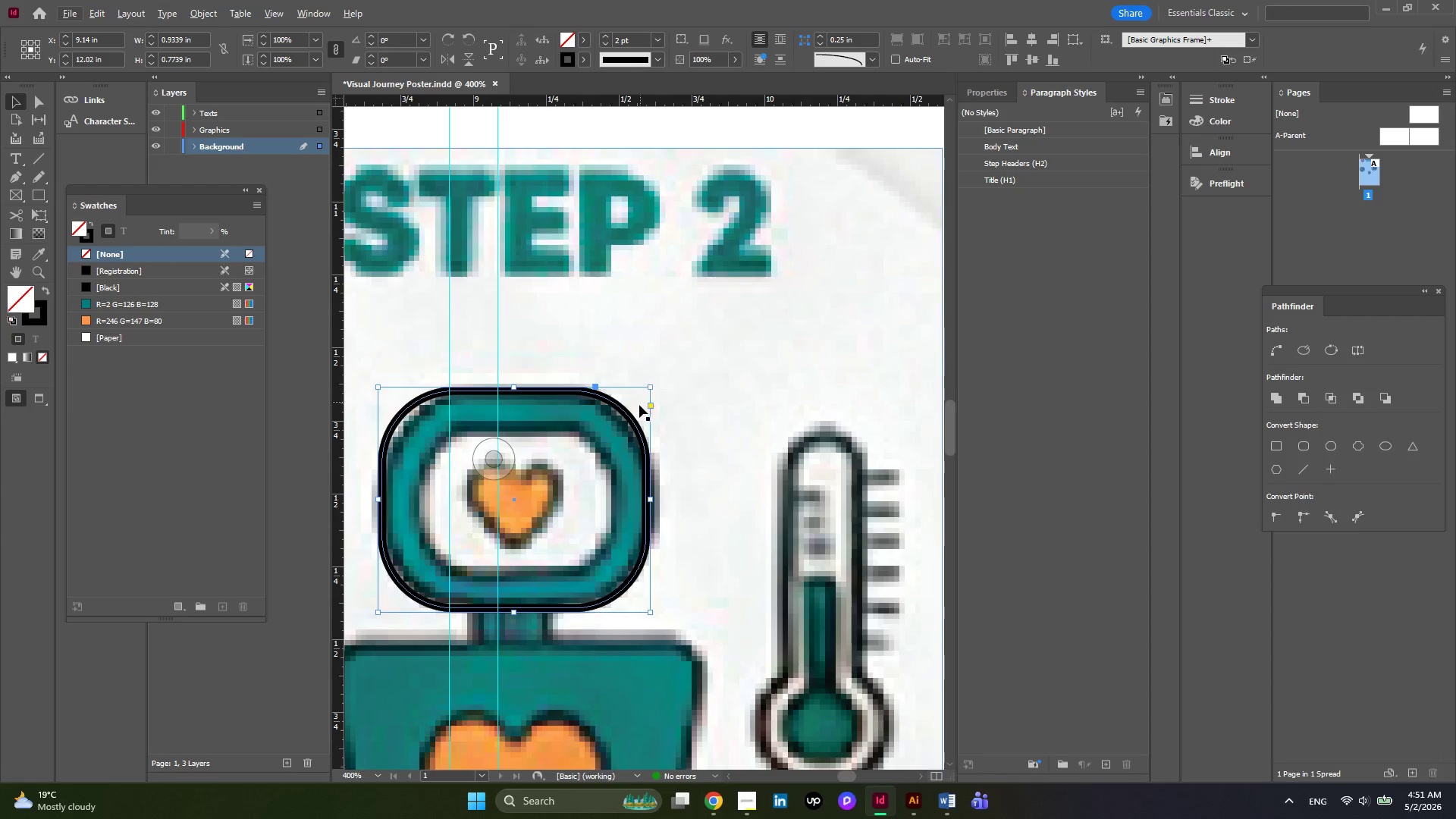 
key(Alt+AltLeft)
 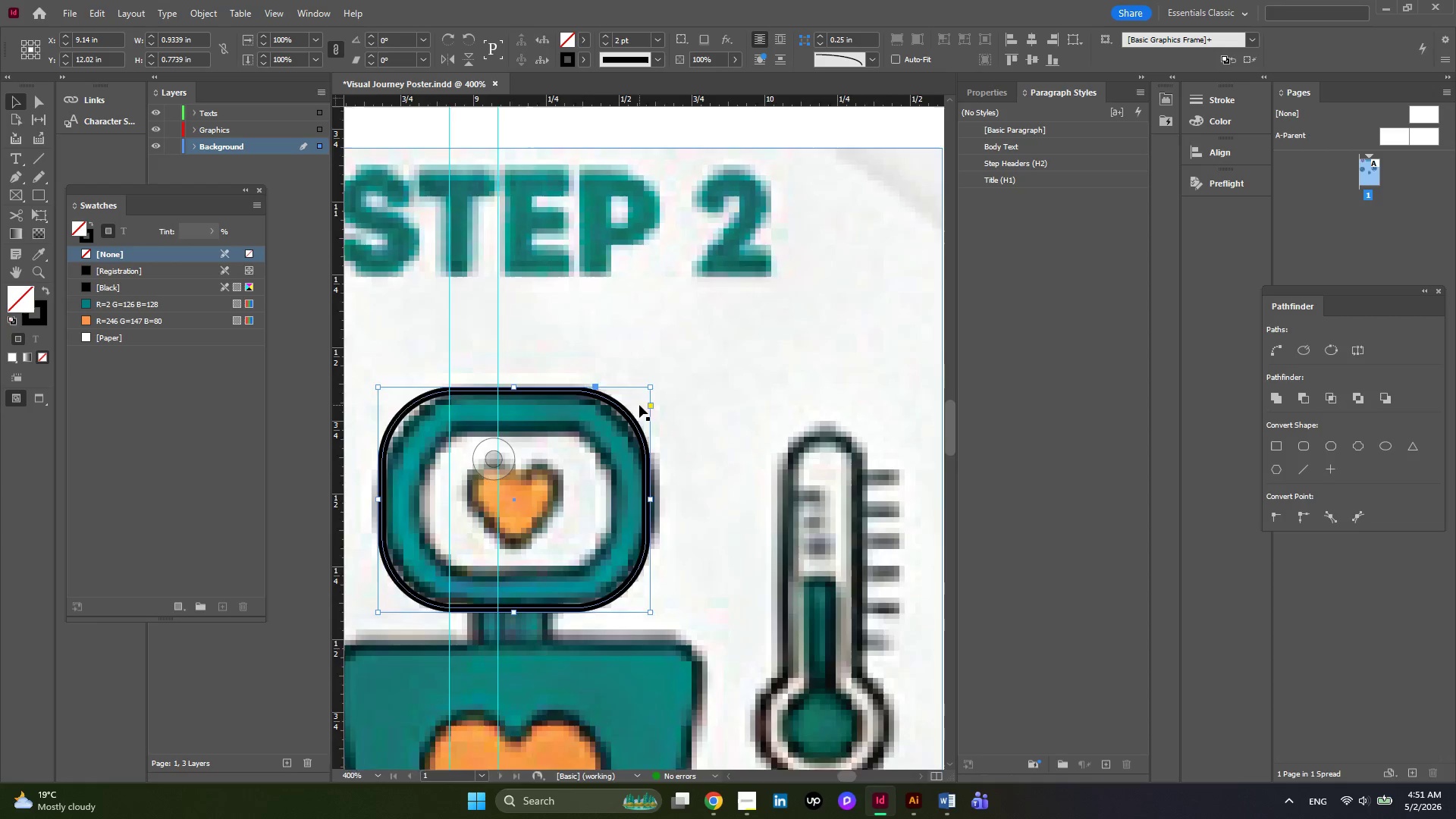 
scroll: coordinate [639, 405], scroll_direction: none, amount: 0.0
 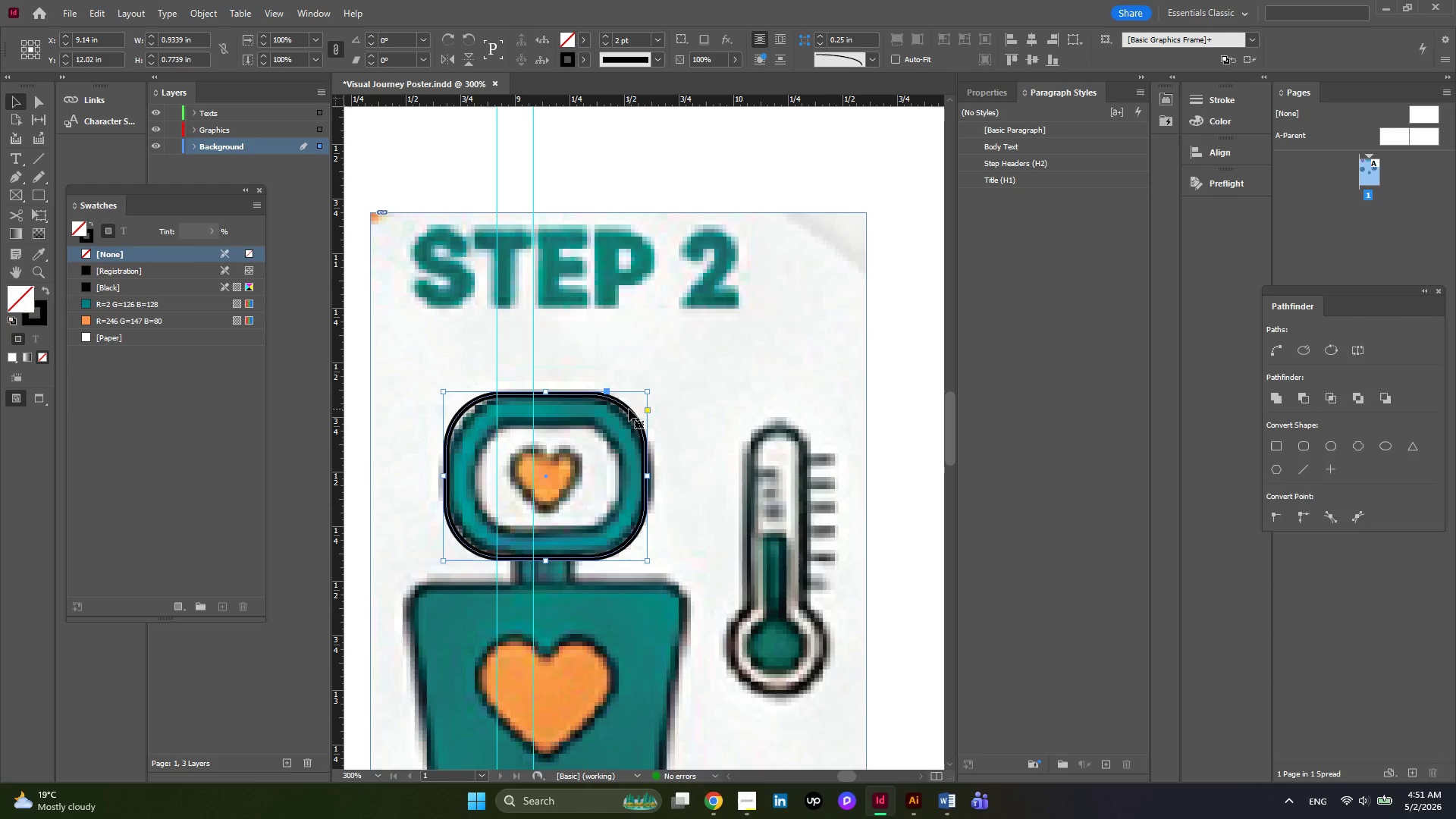 
hold_key(key=AltLeft, duration=1.16)
left_click_drag(start_coordinate=[629, 409], to_coordinate=[642, 437])
 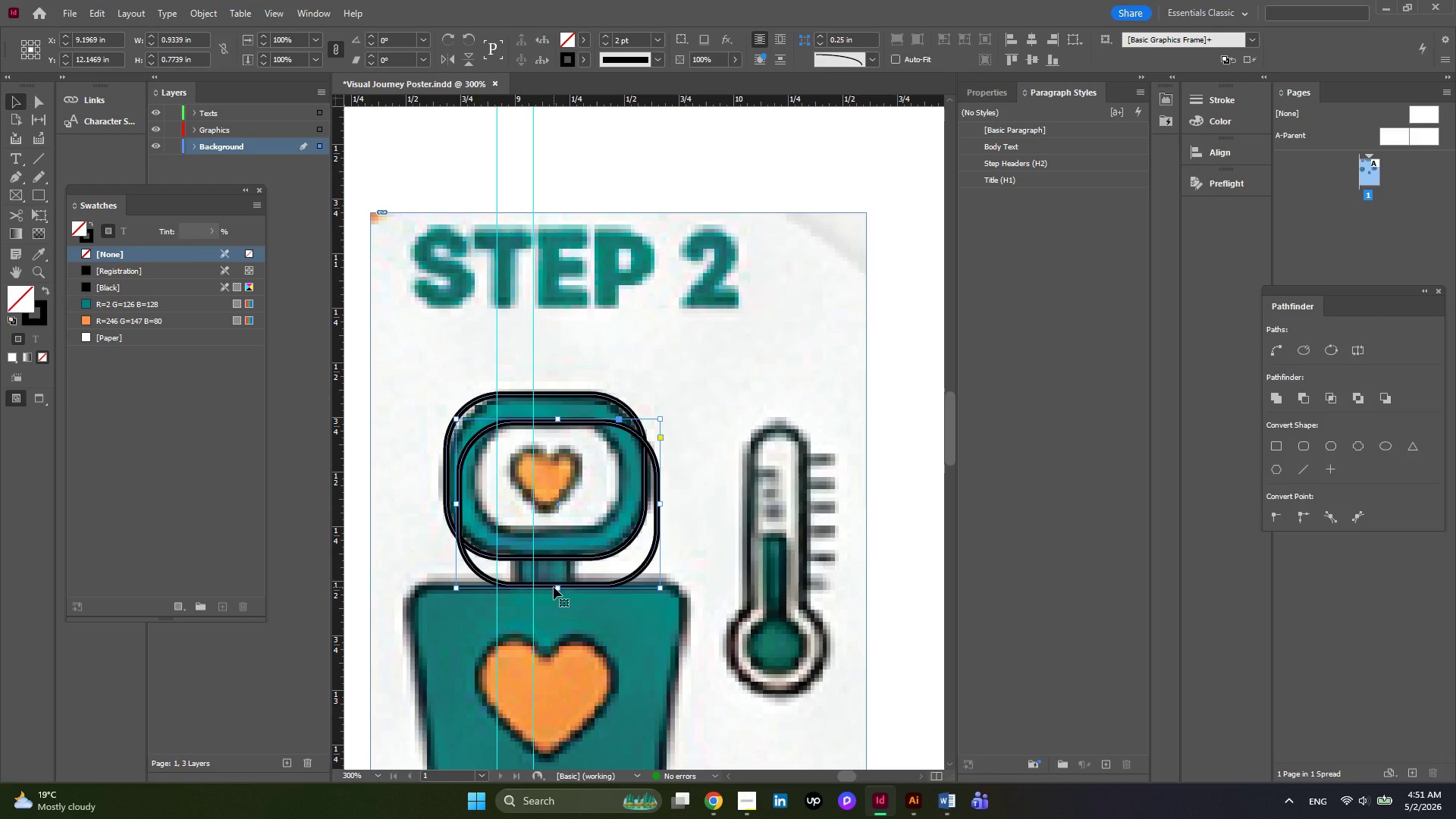 
left_click_drag(start_coordinate=[560, 590], to_coordinate=[554, 532])
 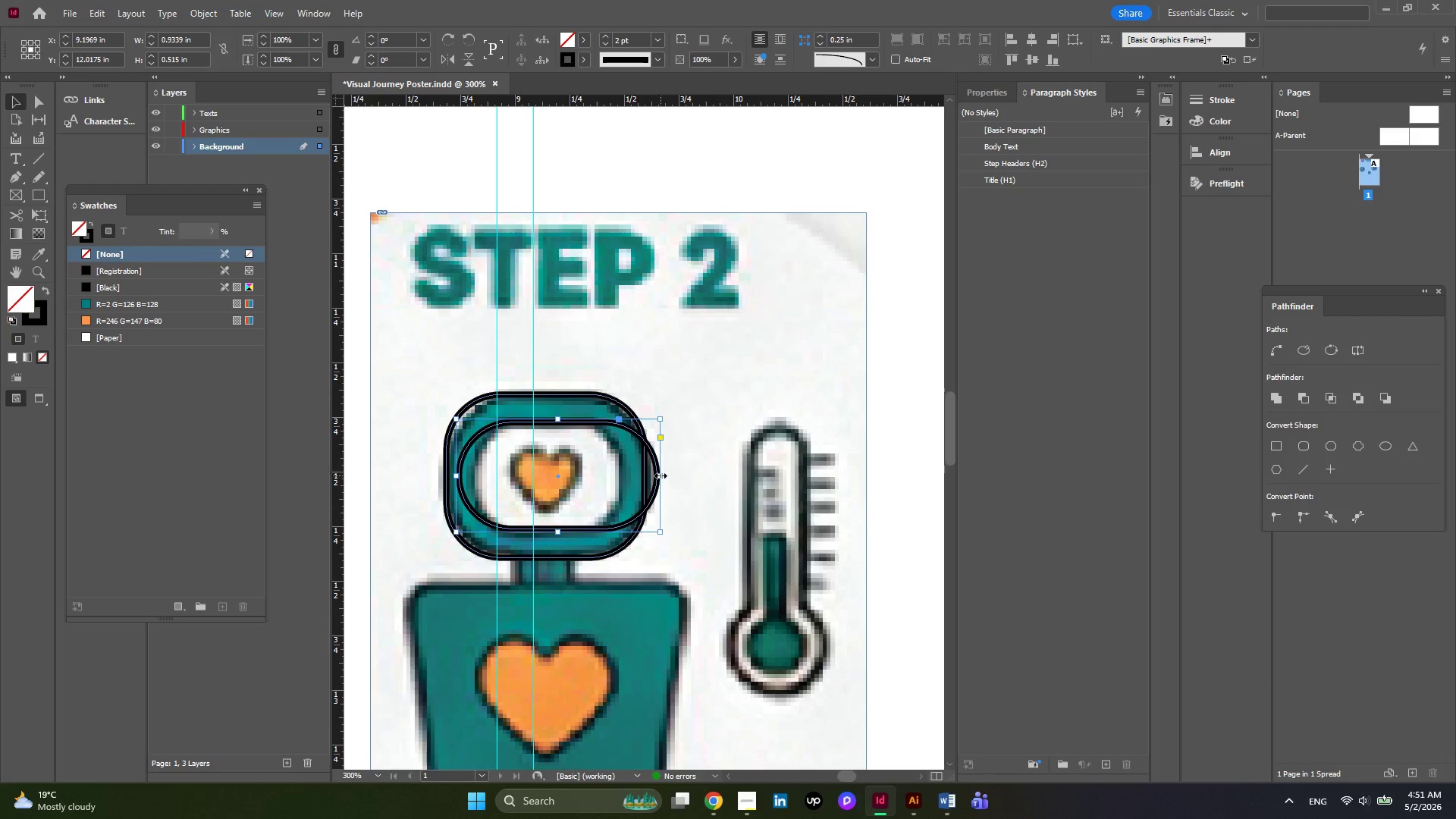 
left_click_drag(start_coordinate=[661, 475], to_coordinate=[624, 476])
 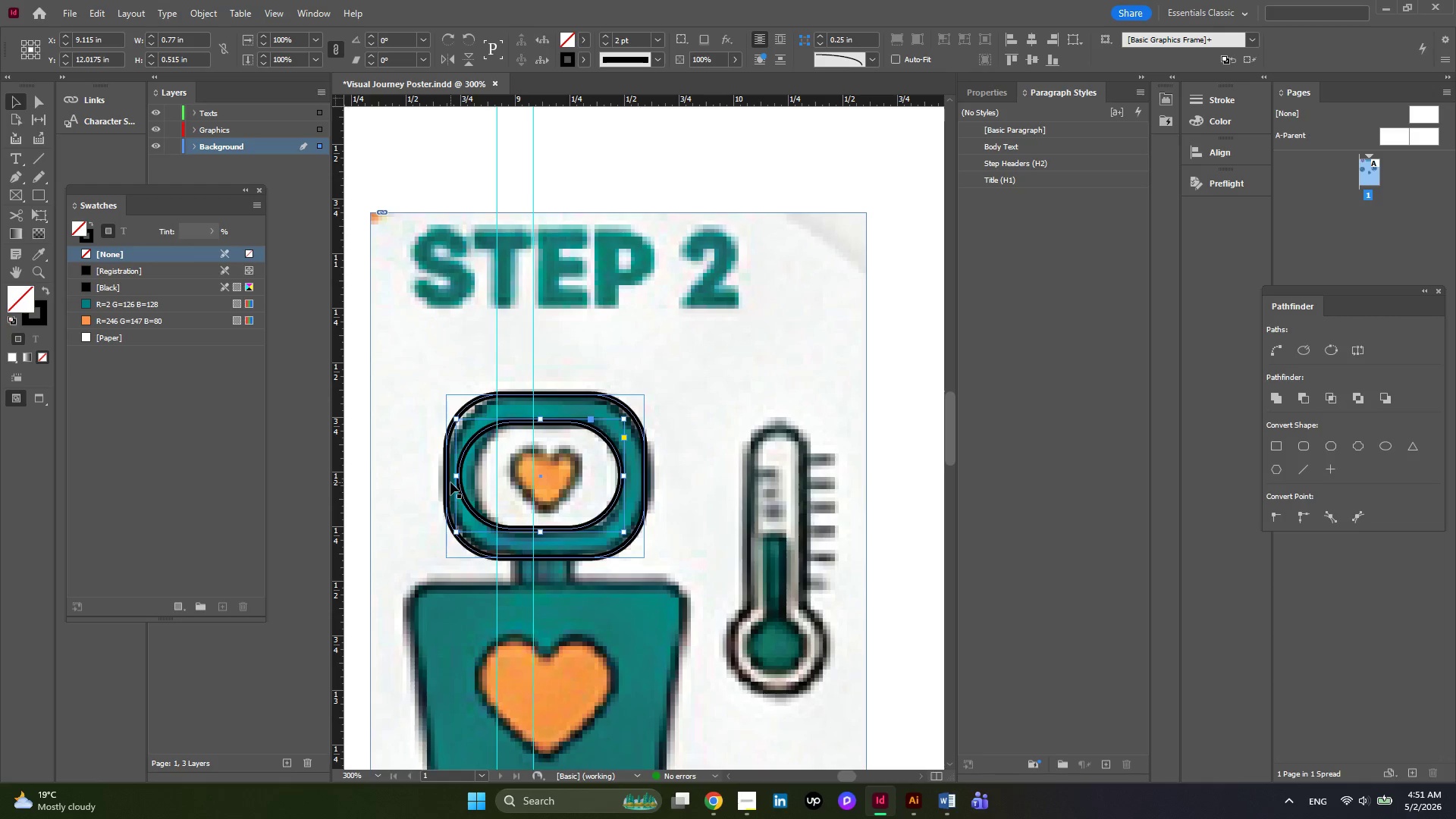 
left_click_drag(start_coordinate=[456, 478], to_coordinate=[475, 481])
 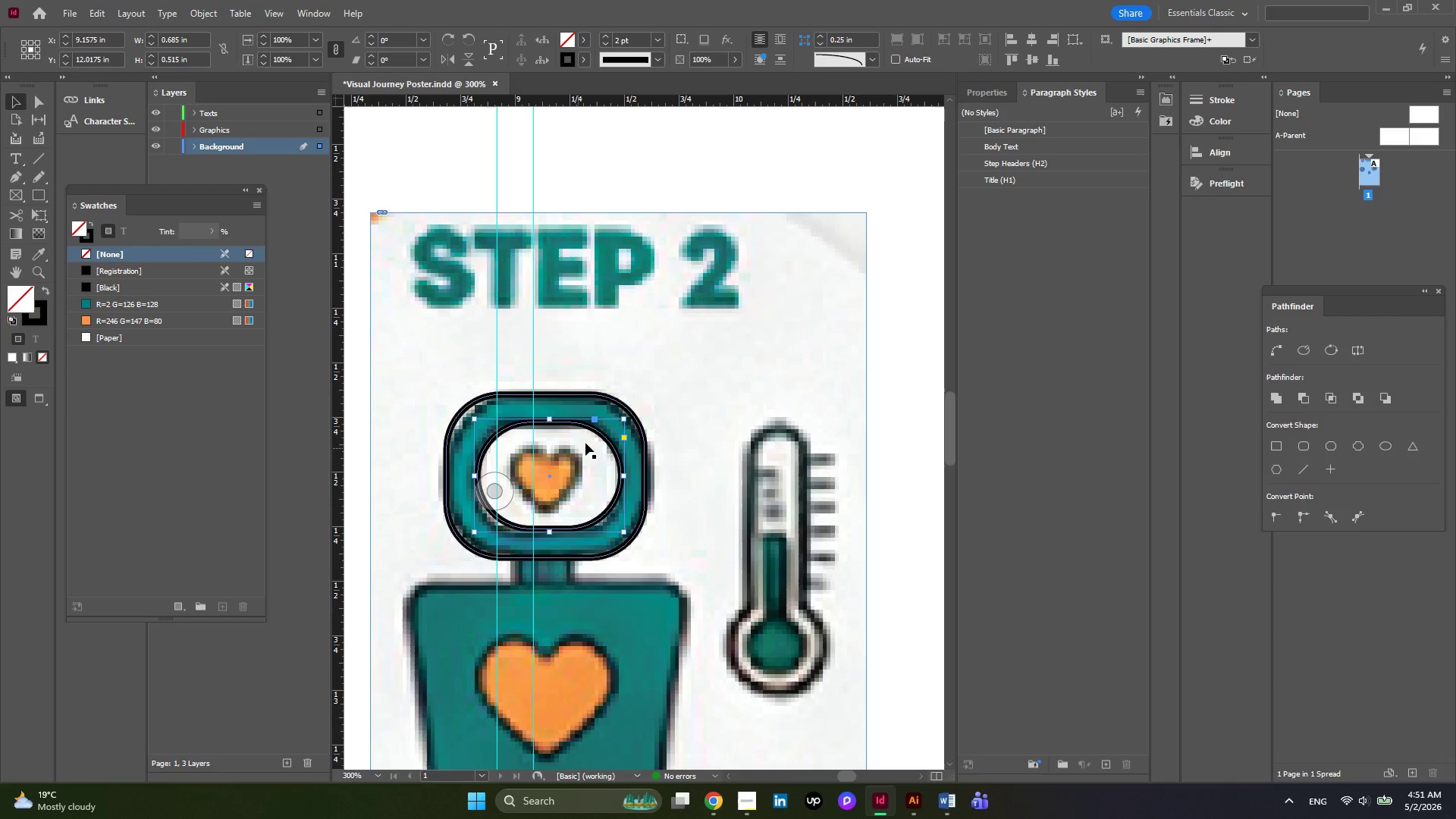 
hold_key(key=AltLeft, duration=0.34)
 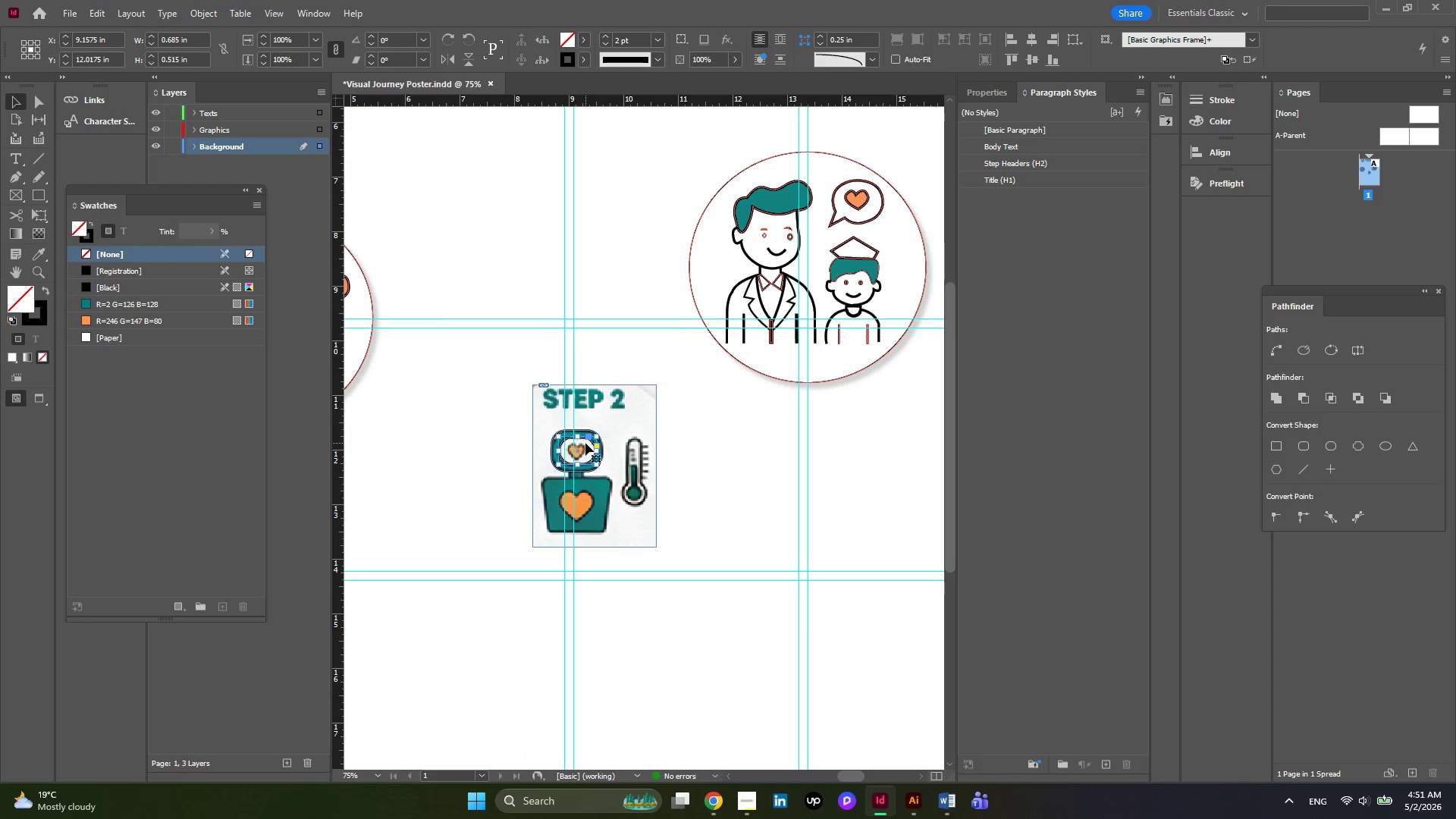 
key(Alt+AltLeft)
 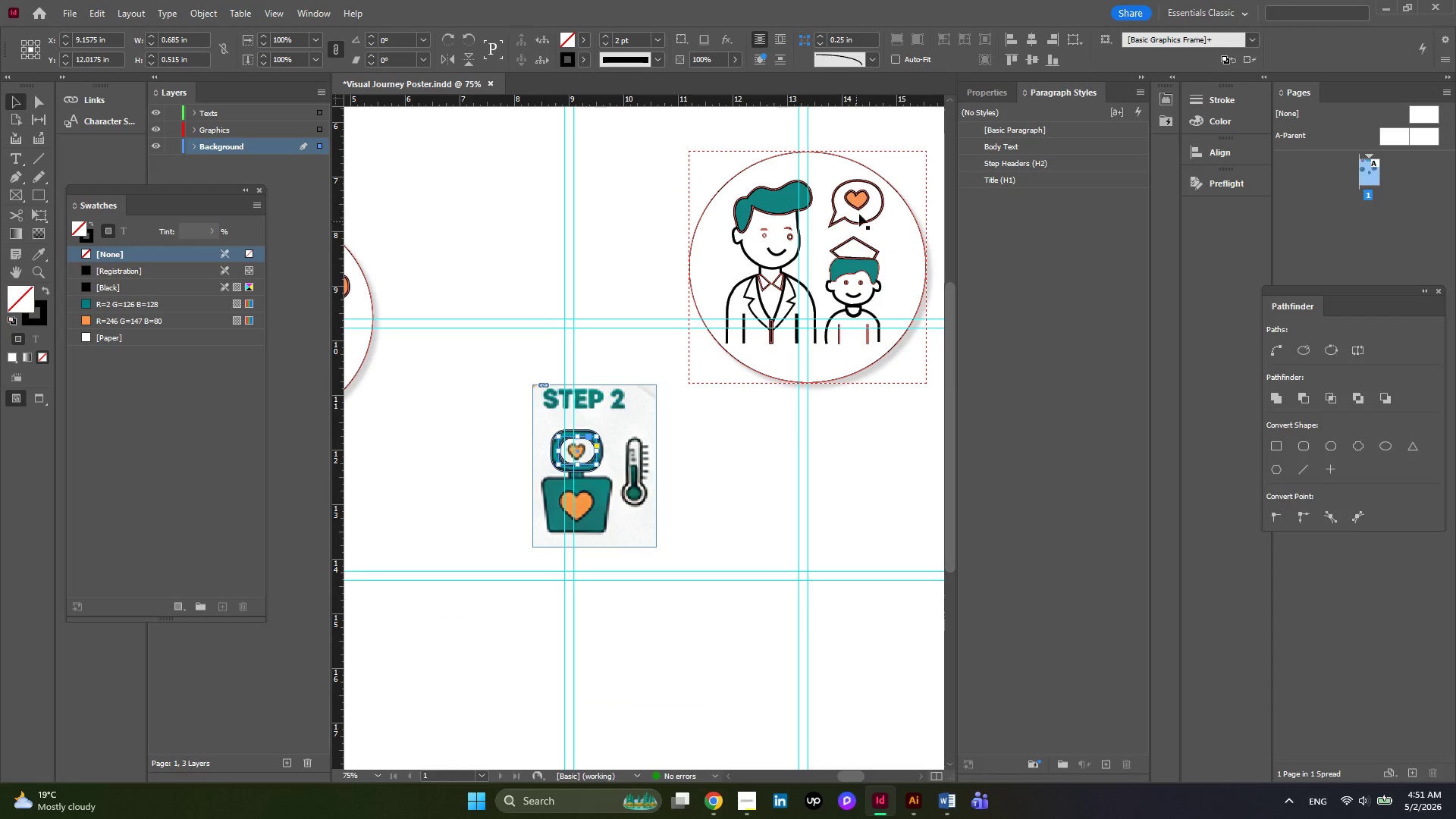 
scroll: coordinate [585, 443], scroll_direction: down, amount: 5.0
 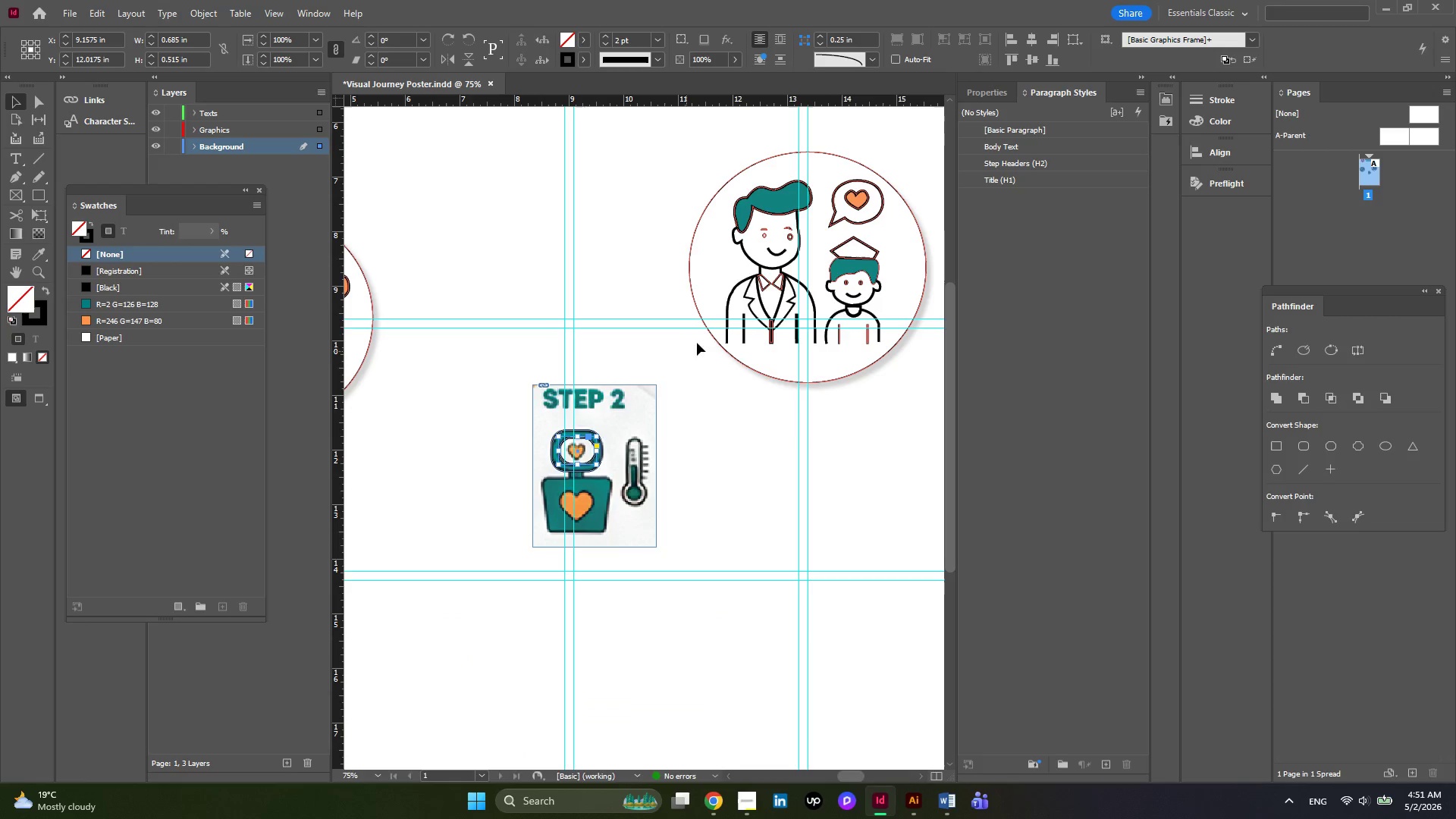 
left_click([860, 209])
 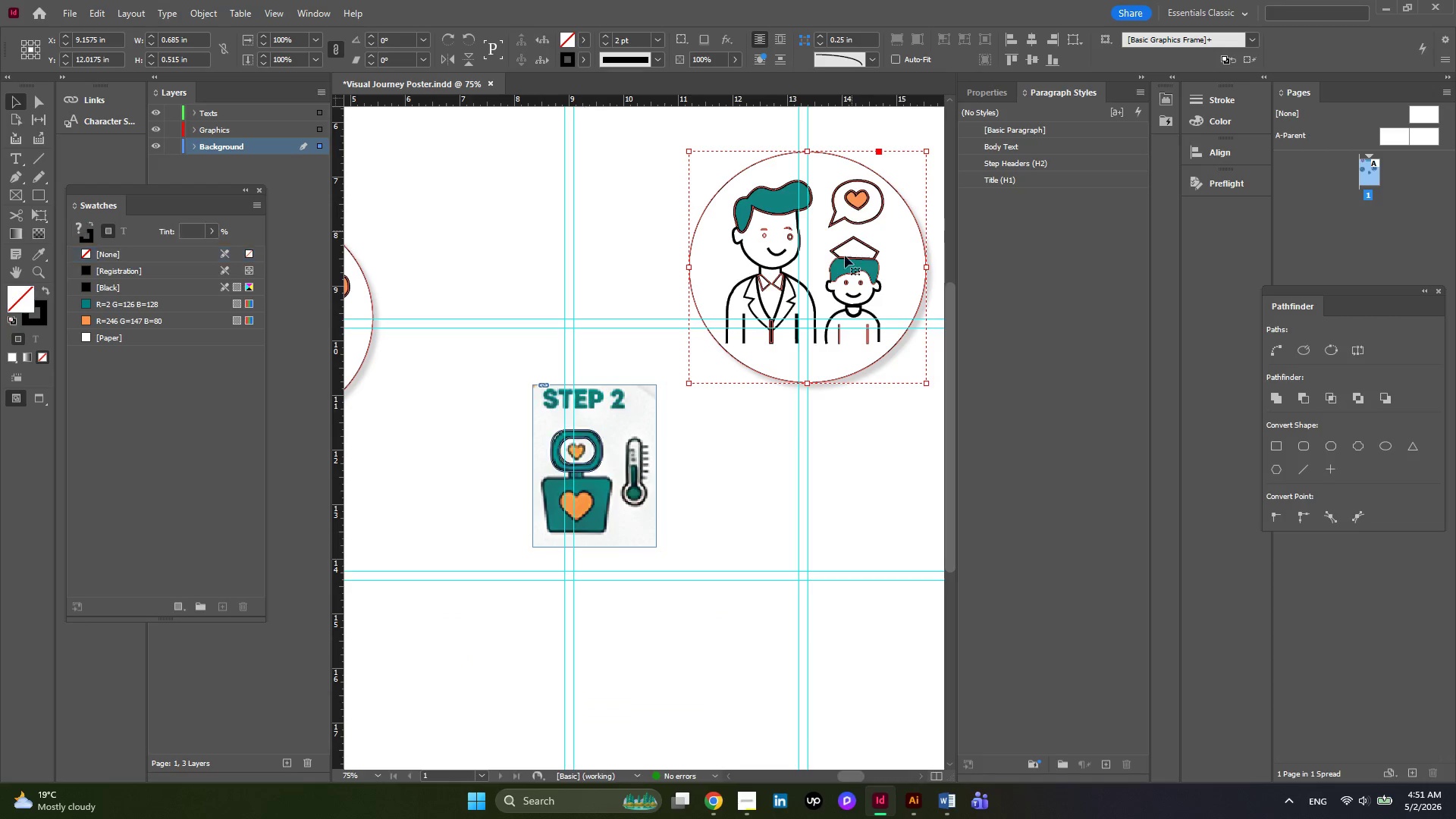 
key(Alt+AltLeft)
 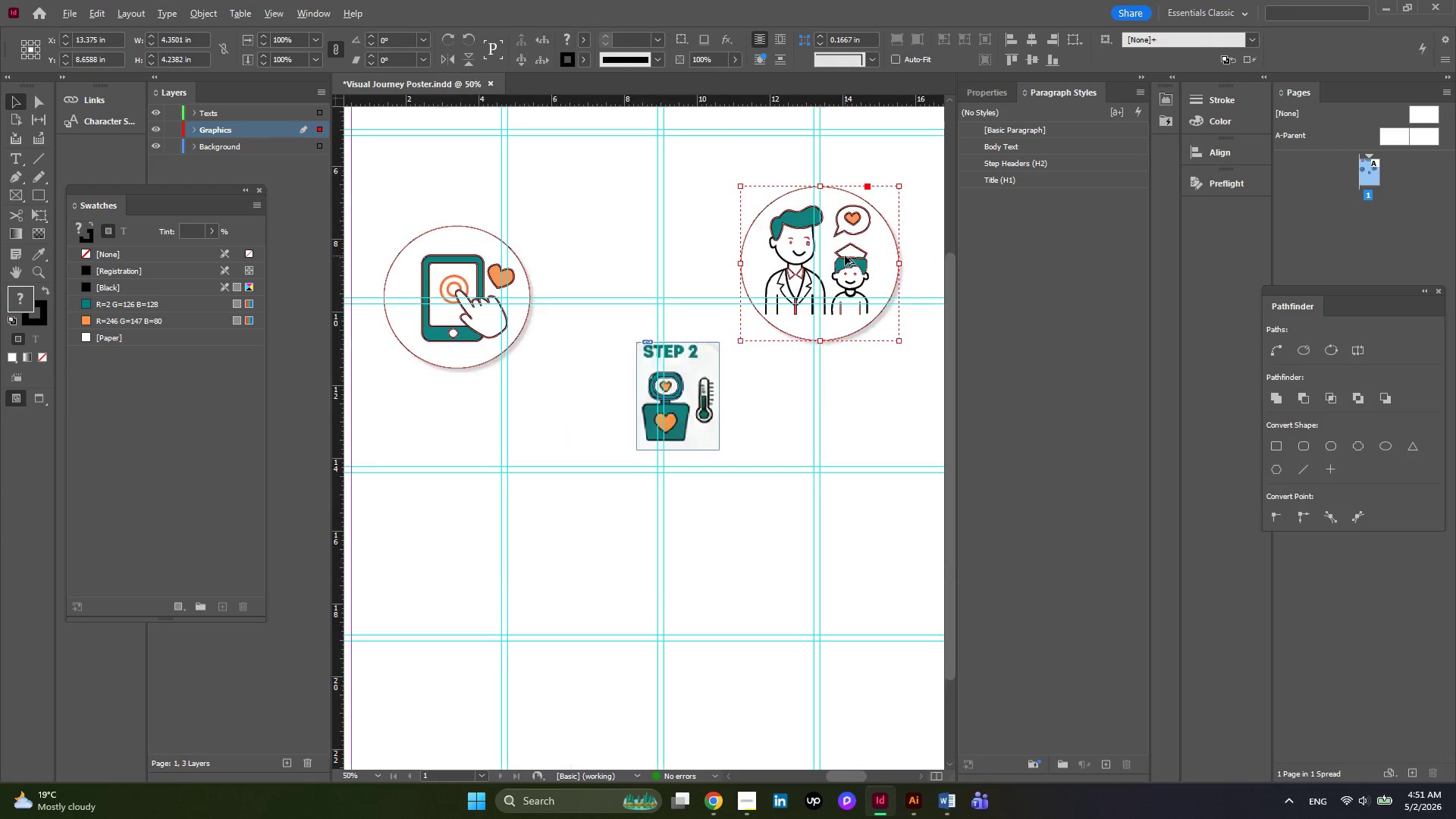 
scroll: coordinate [845, 256], scroll_direction: down, amount: 2.0
 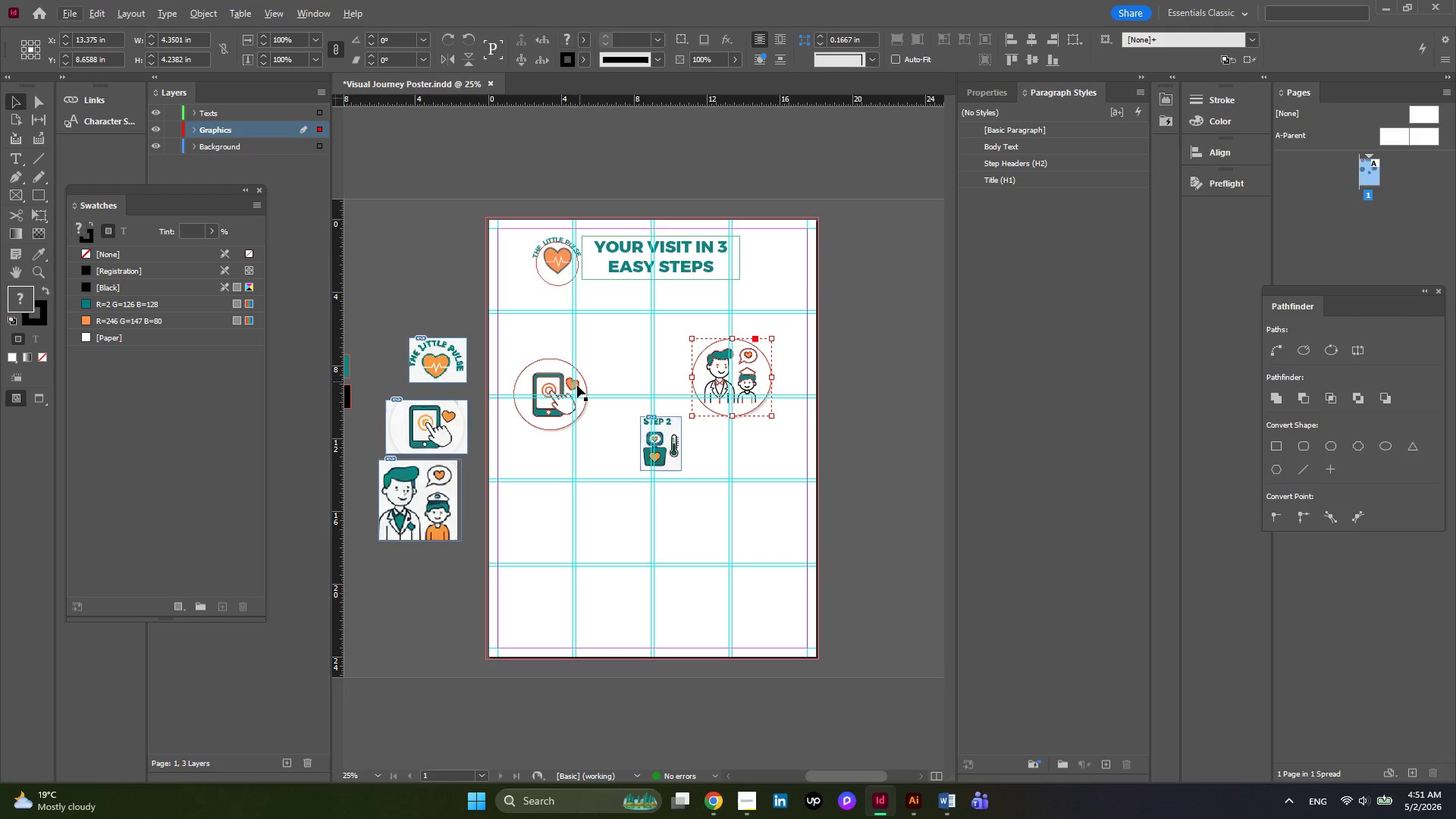 
left_click([577, 385])
 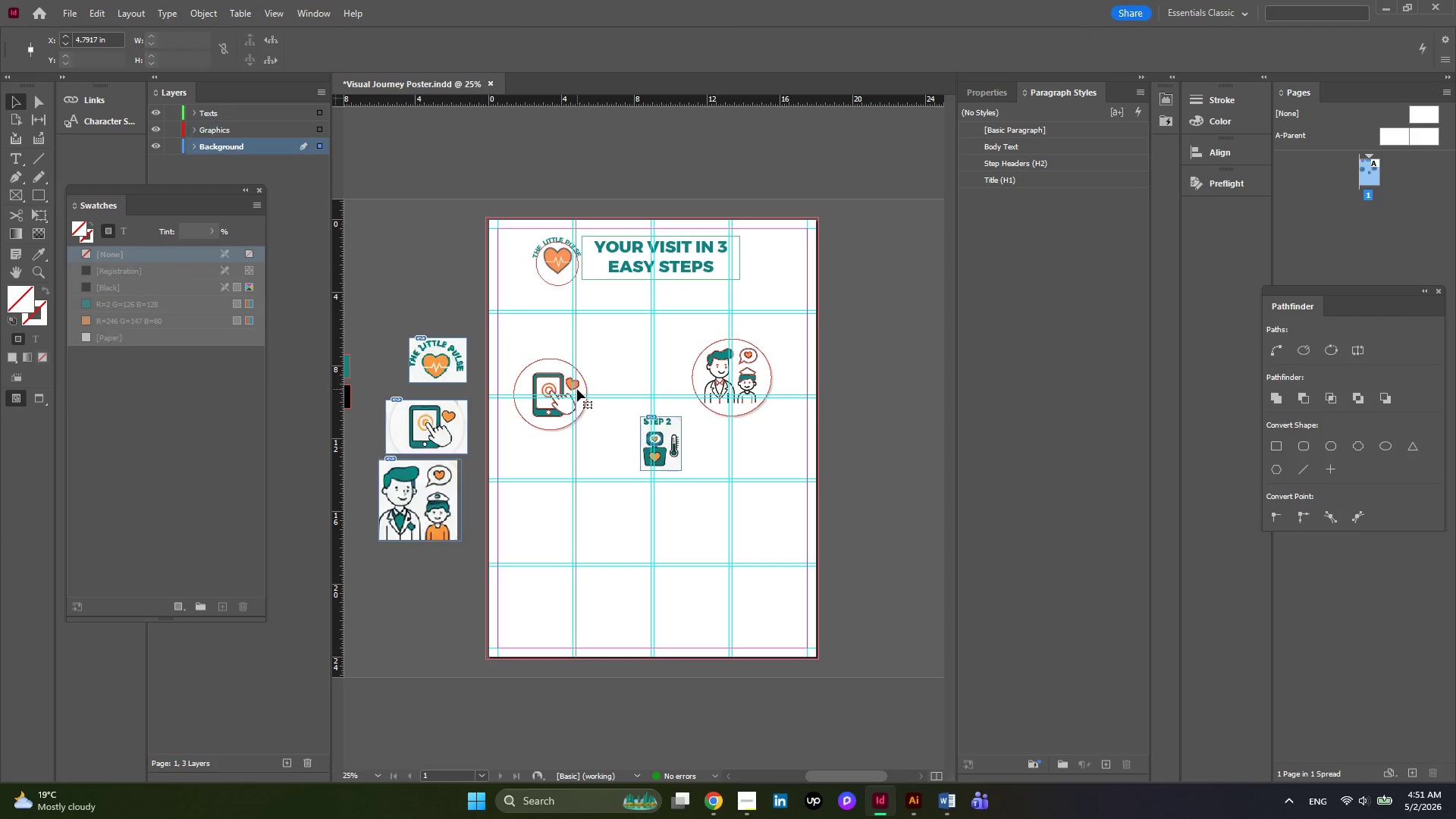 
hold_key(key=AltLeft, duration=0.31)
scroll: coordinate [577, 389], scroll_direction: up, amount: 2.0
 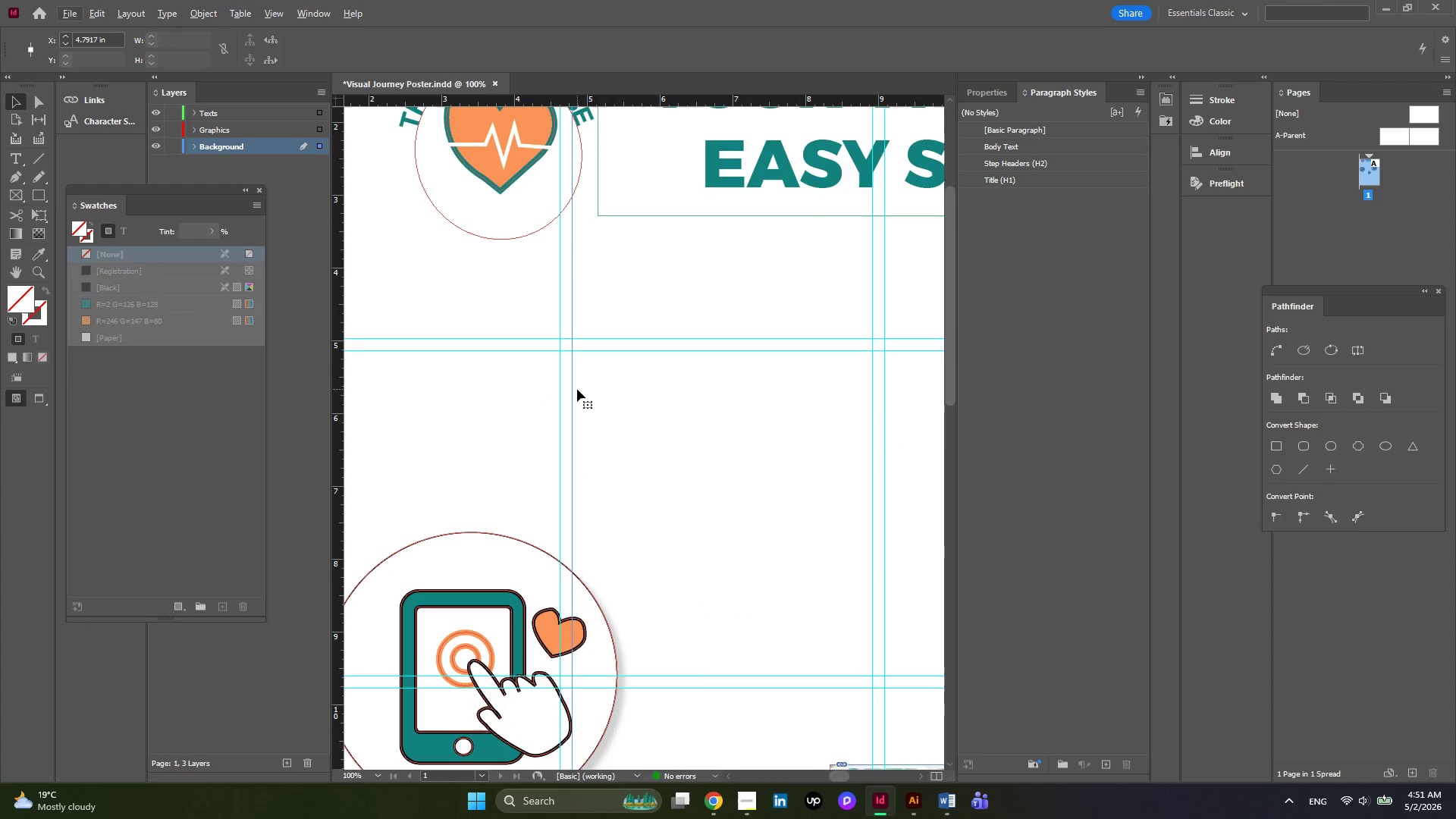 
key(Alt+AltLeft)
 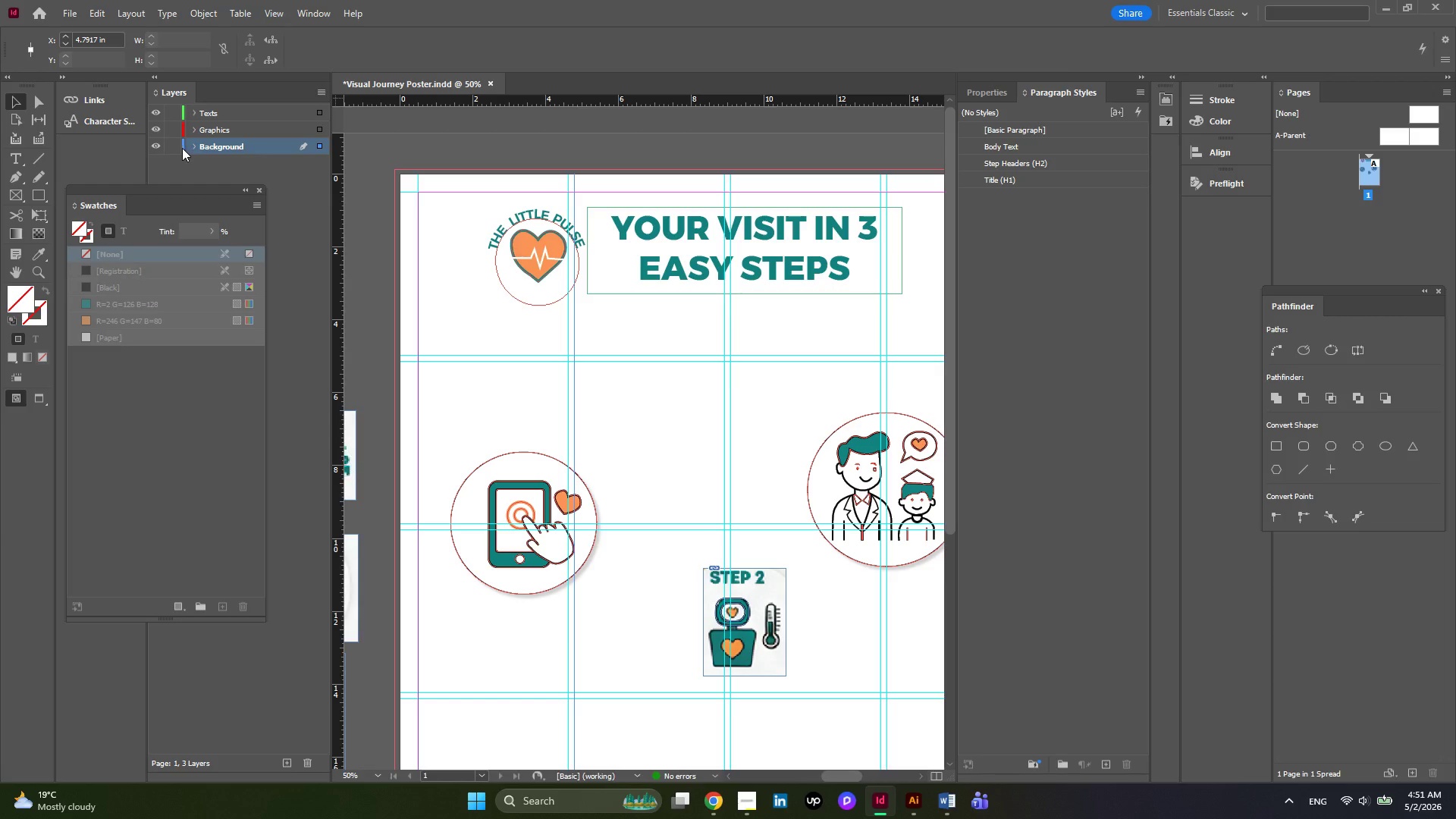 
scroll: coordinate [577, 389], scroll_direction: down, amount: 1.0
 